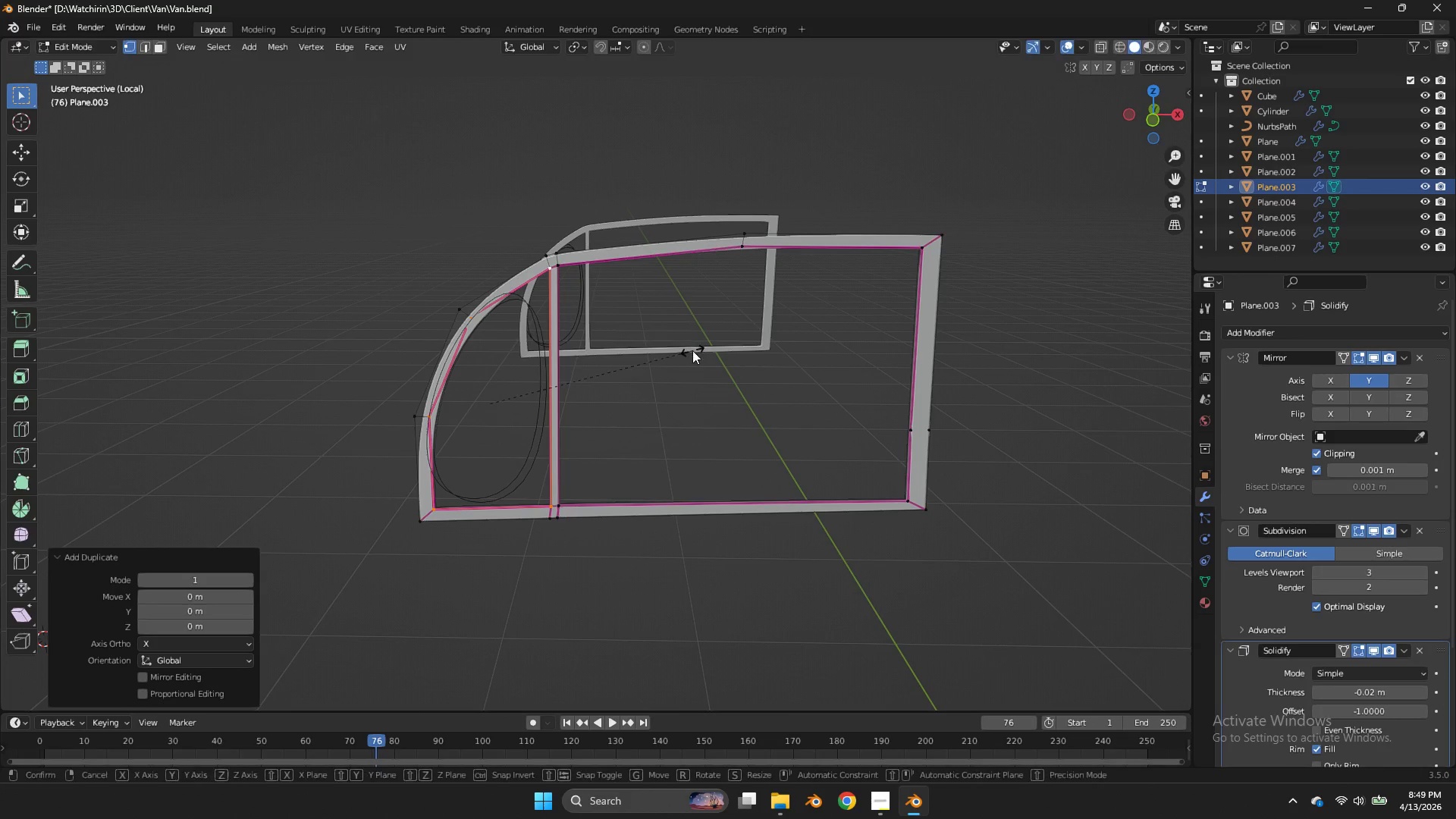 
key(S)
 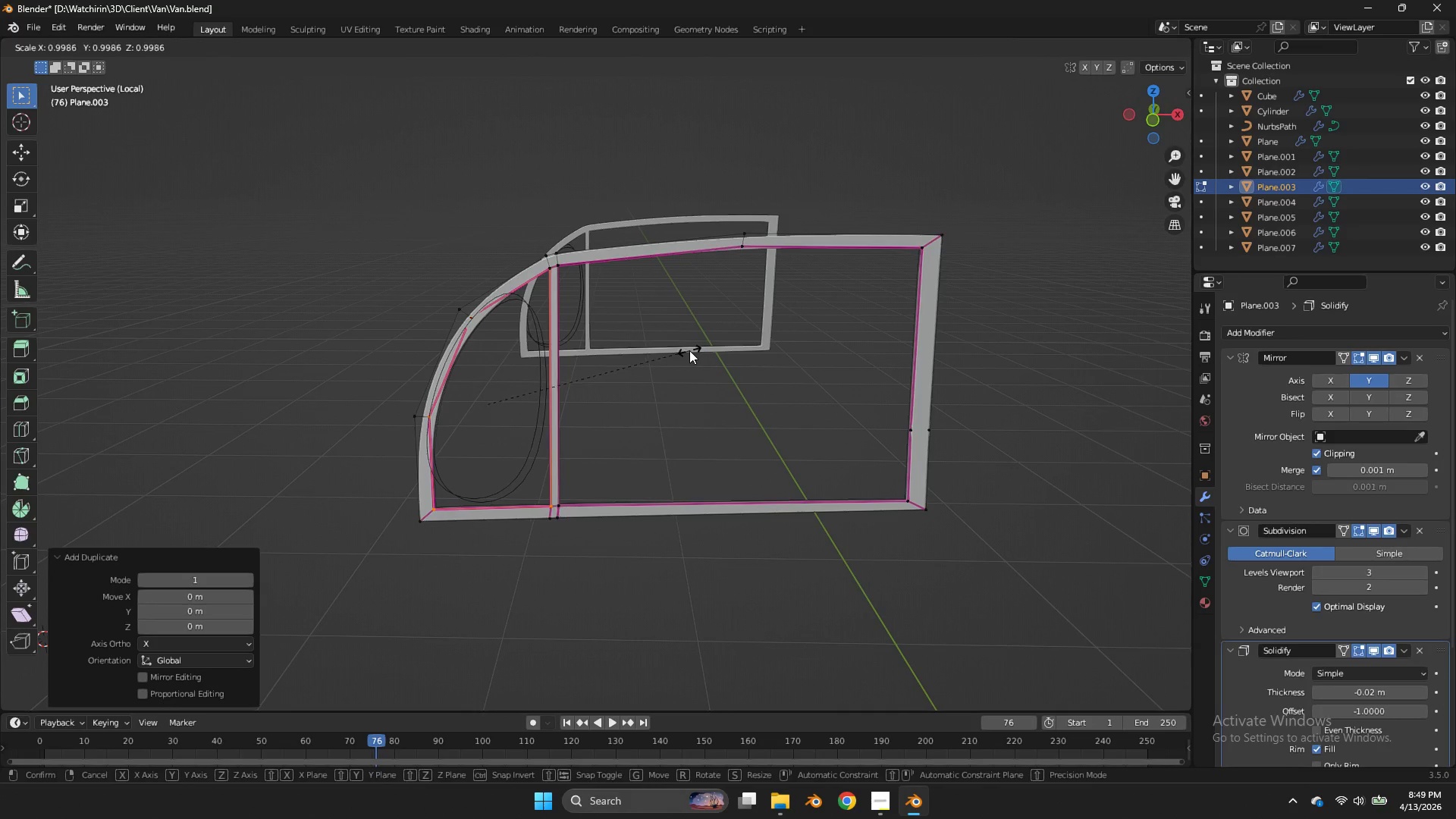 
hold_key(key=ShiftLeft, duration=1.03)
left_click([649, 363])
 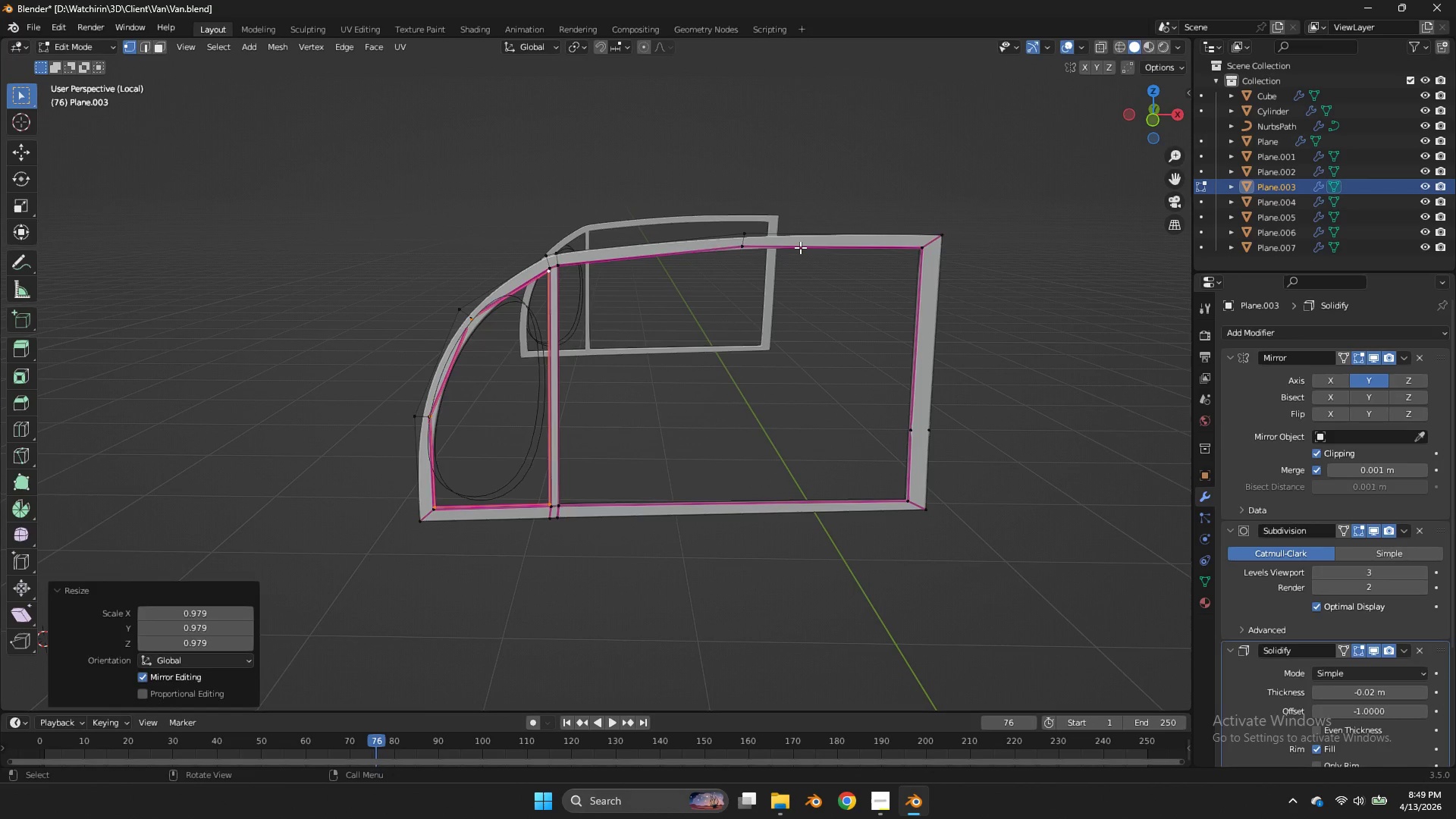 
key(F)
 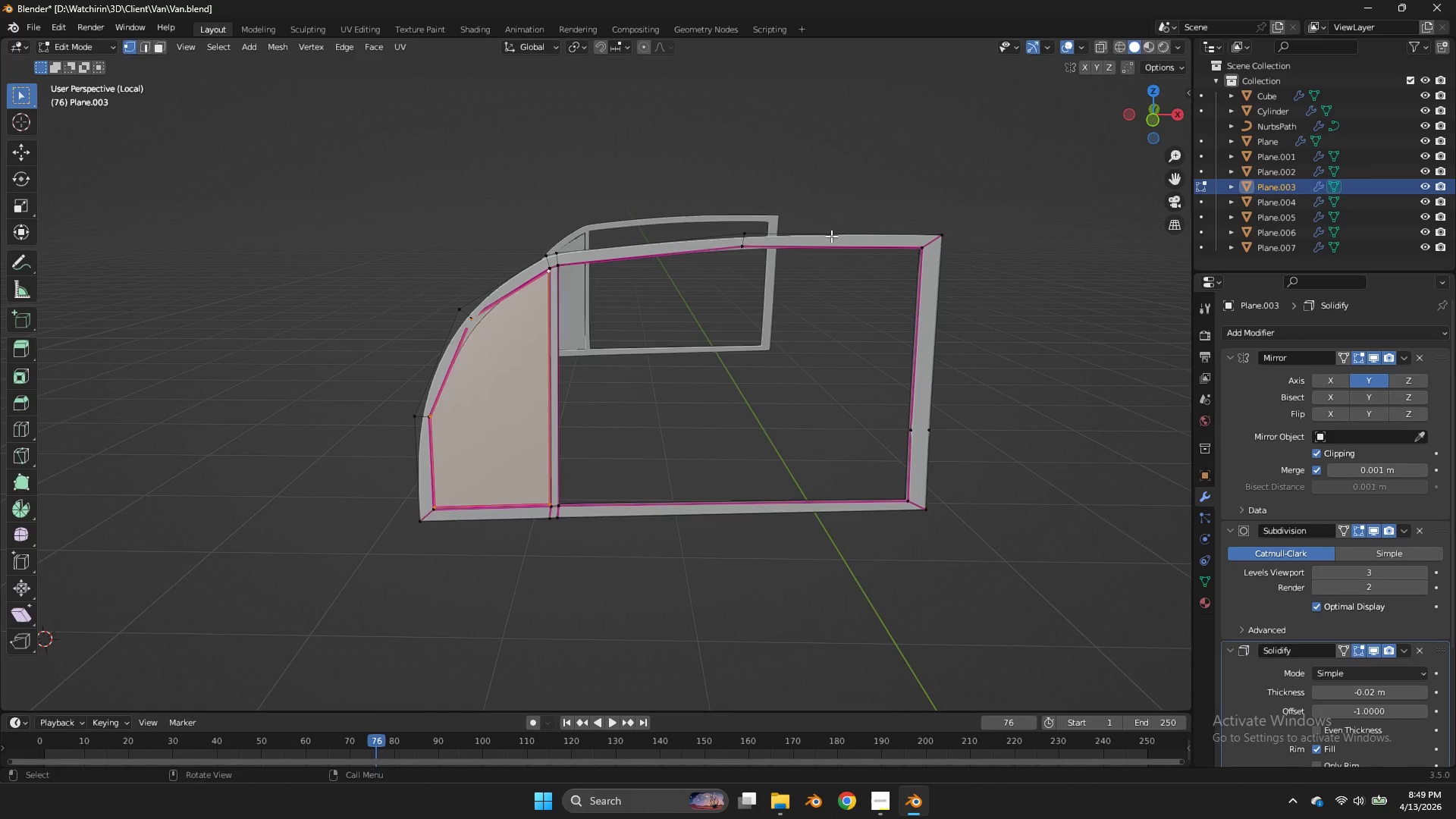 
key(Tab)
 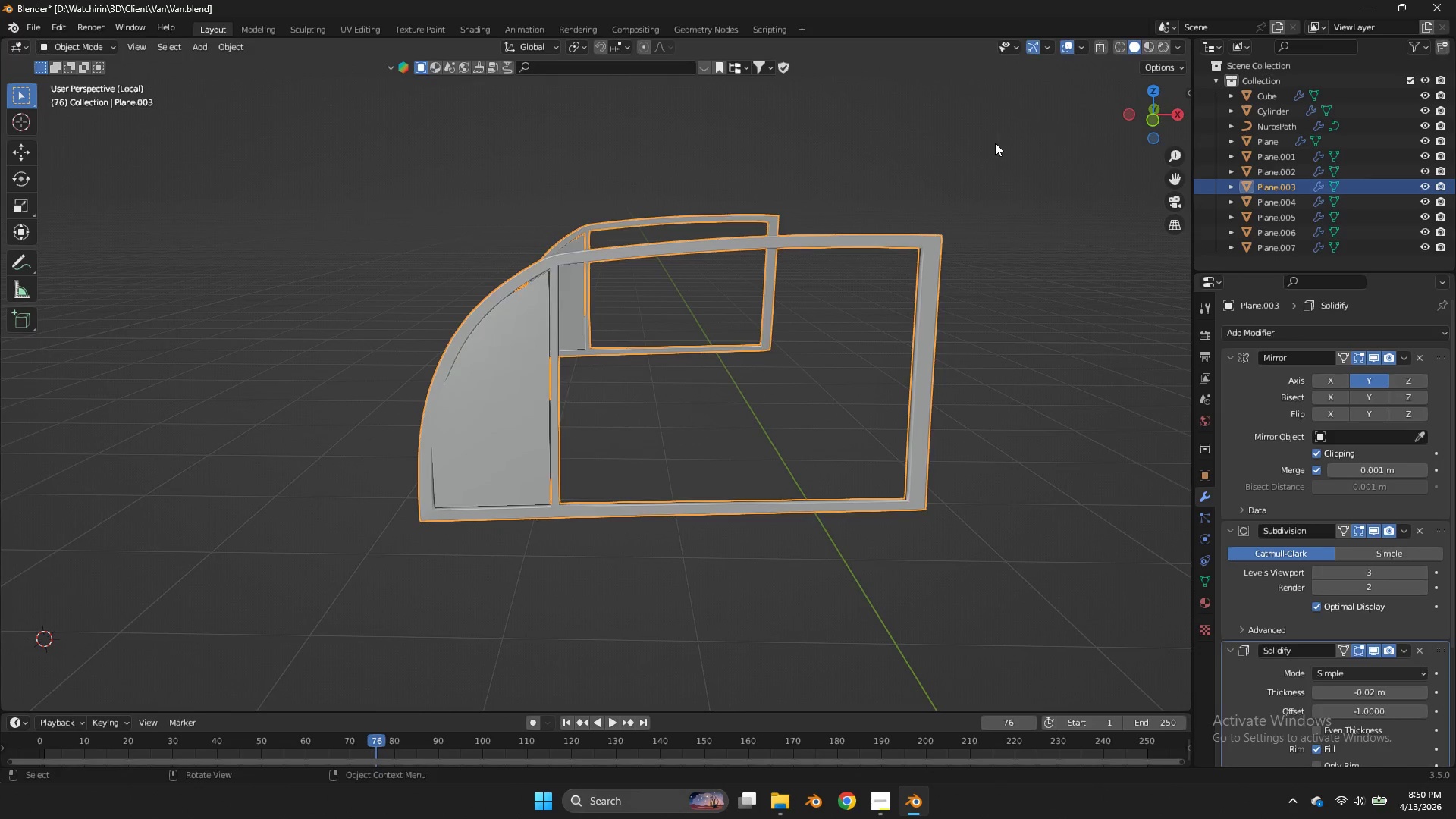 
key(Tab)
 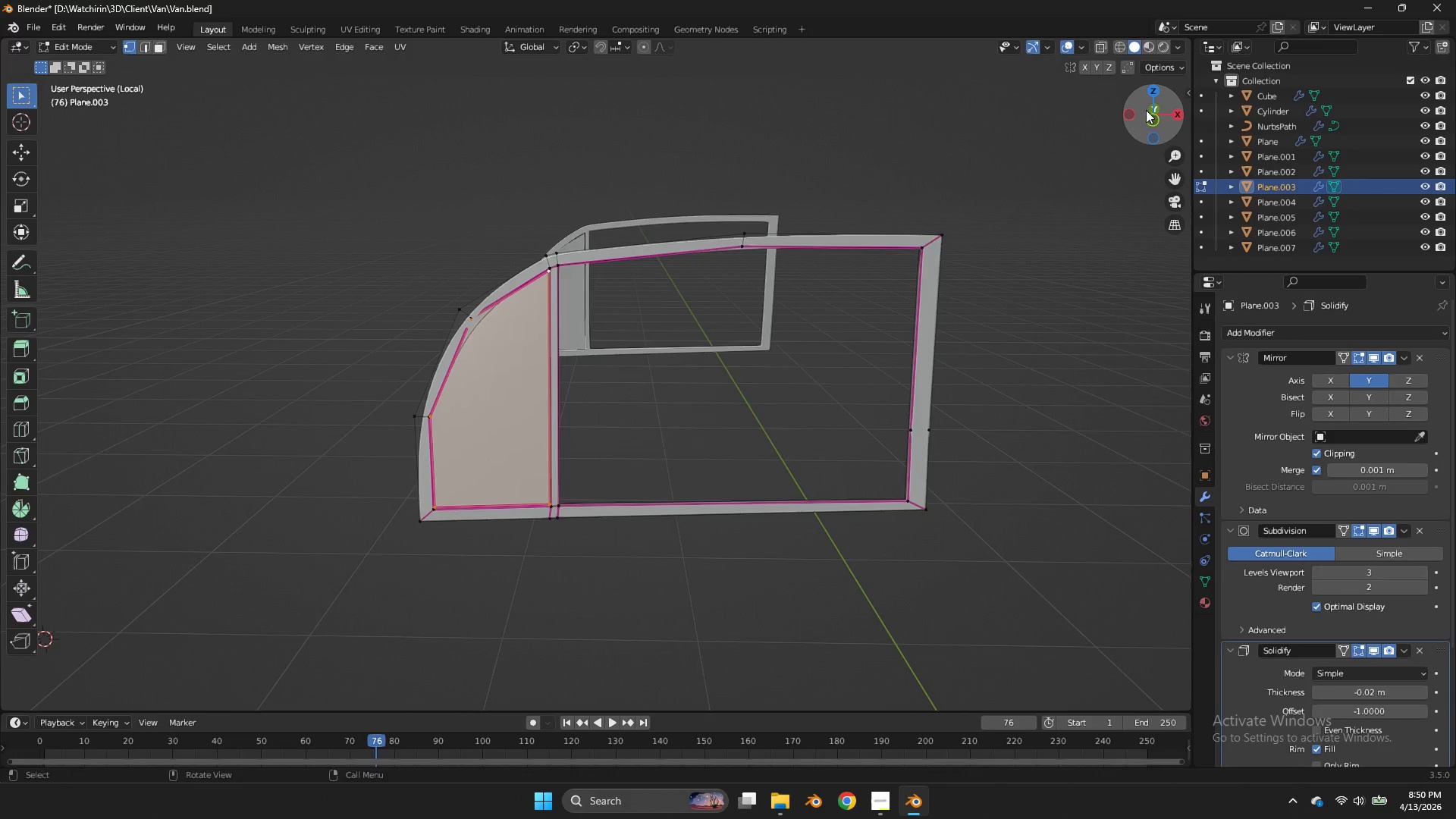 
left_click_drag(start_coordinate=[1174, 115], to_coordinate=[56, 99])
 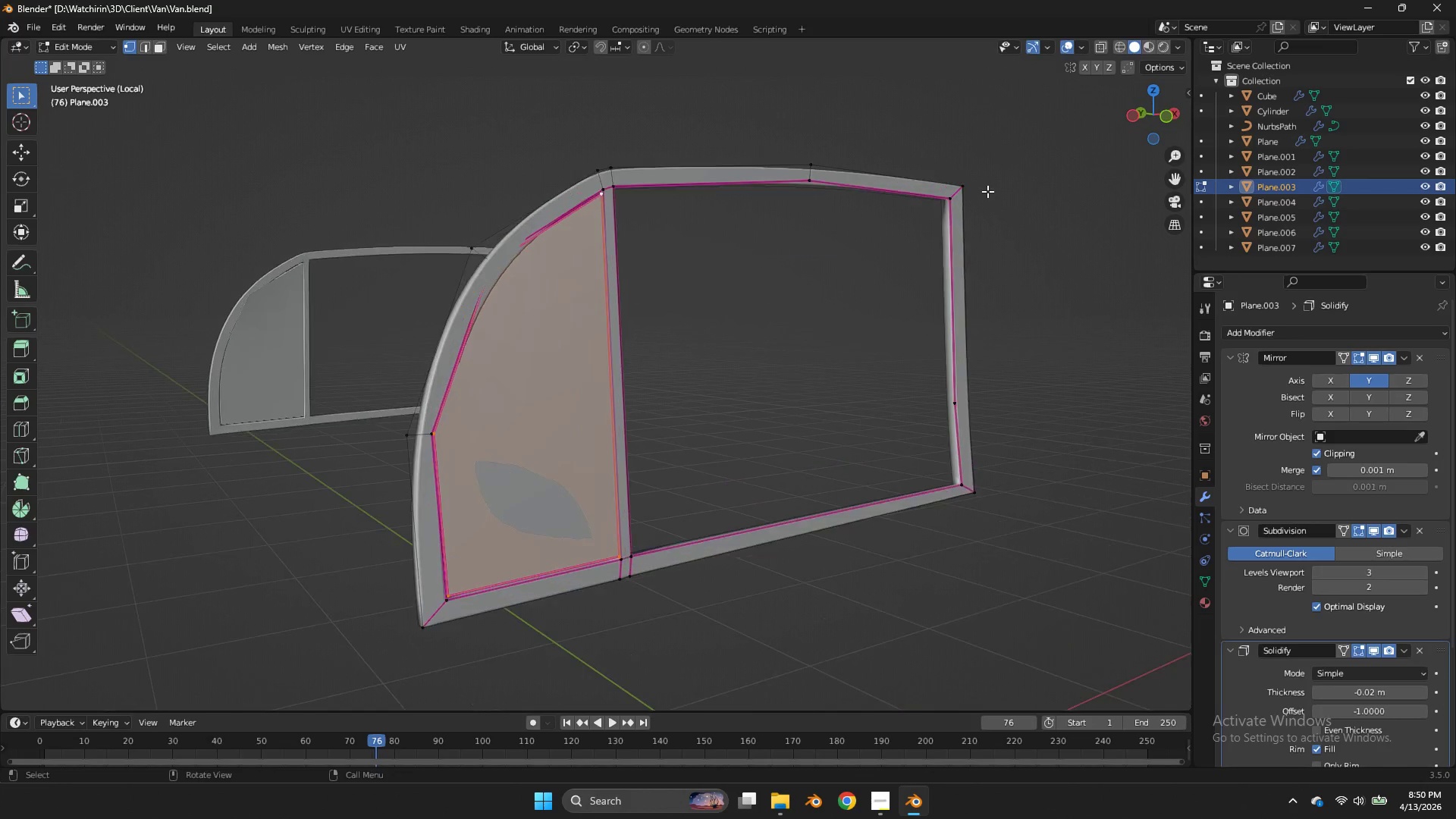 
key(Control+Z)
 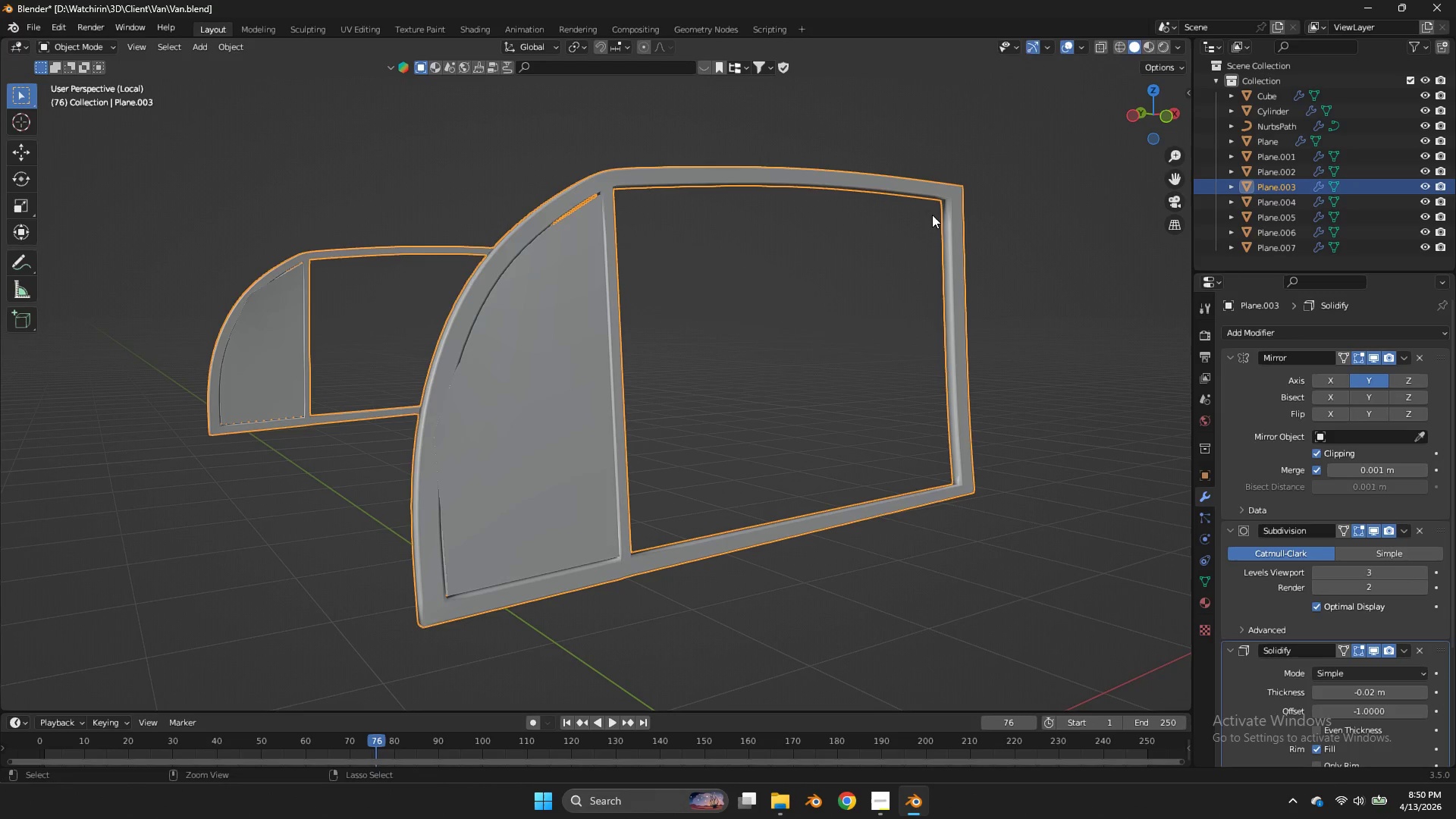 
scroll: coordinate [987, 191], scroll_direction: up, amount: 2.0
 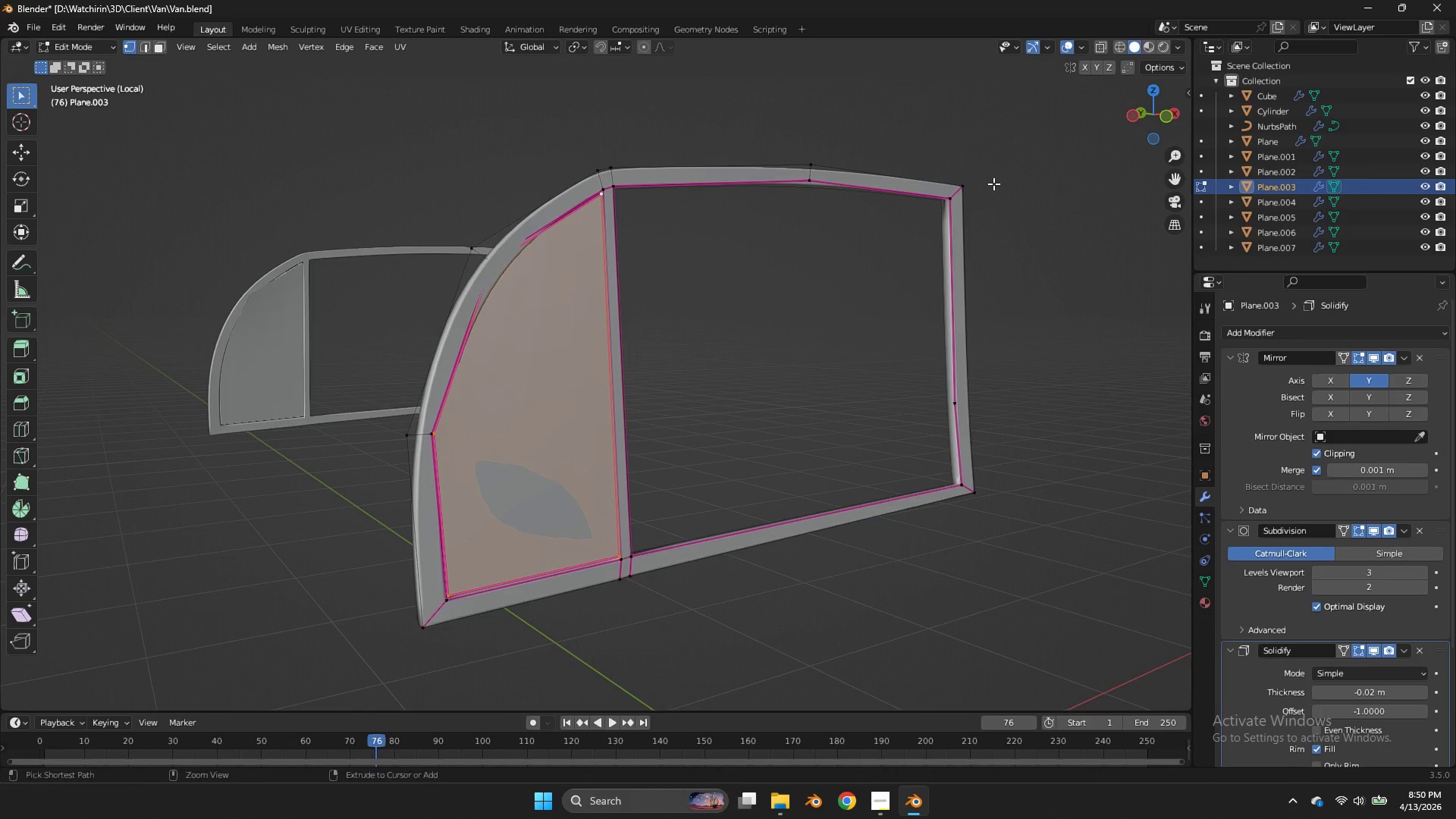 
key(Control+Z)
 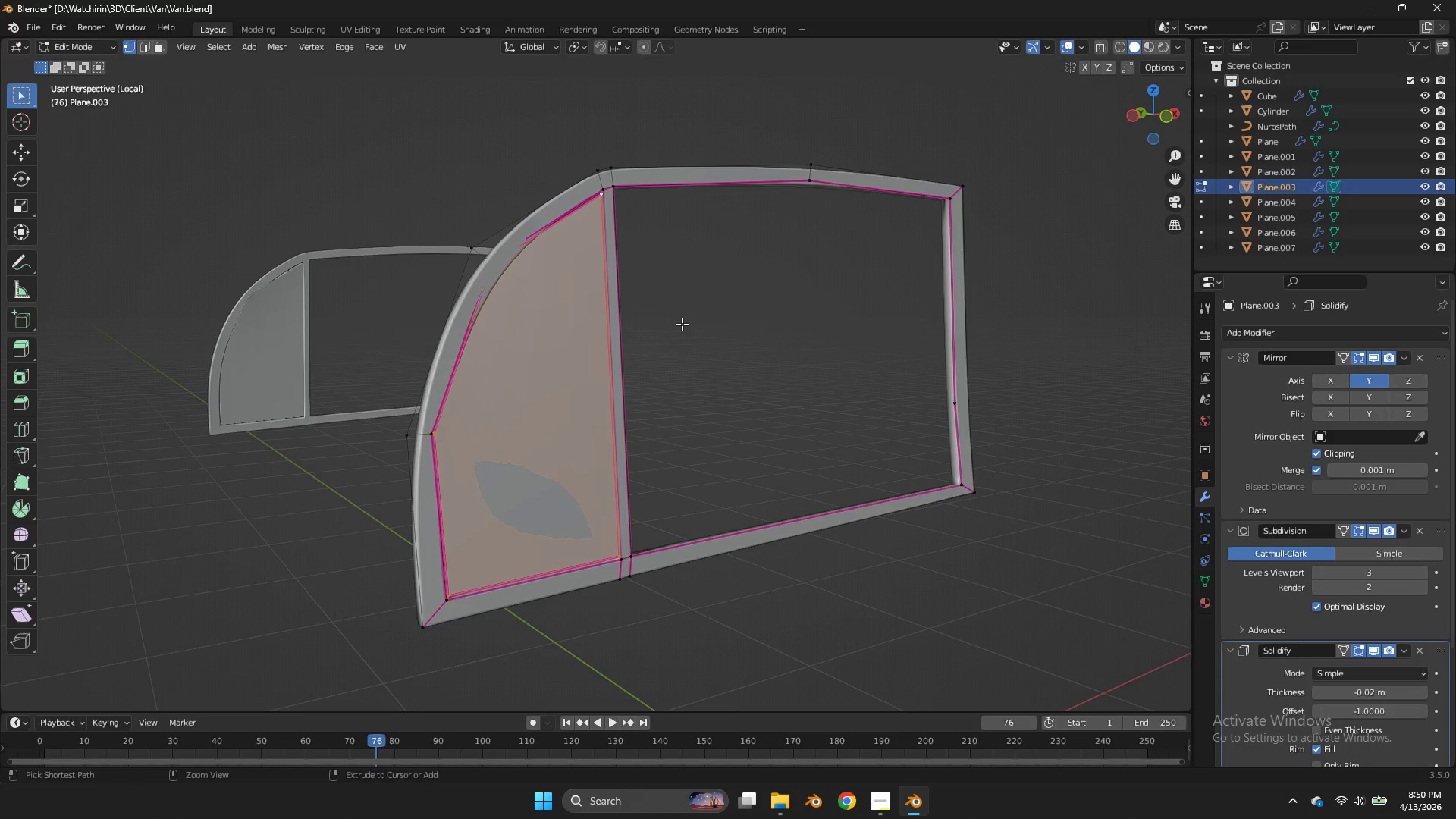 
key(Control+Z)
 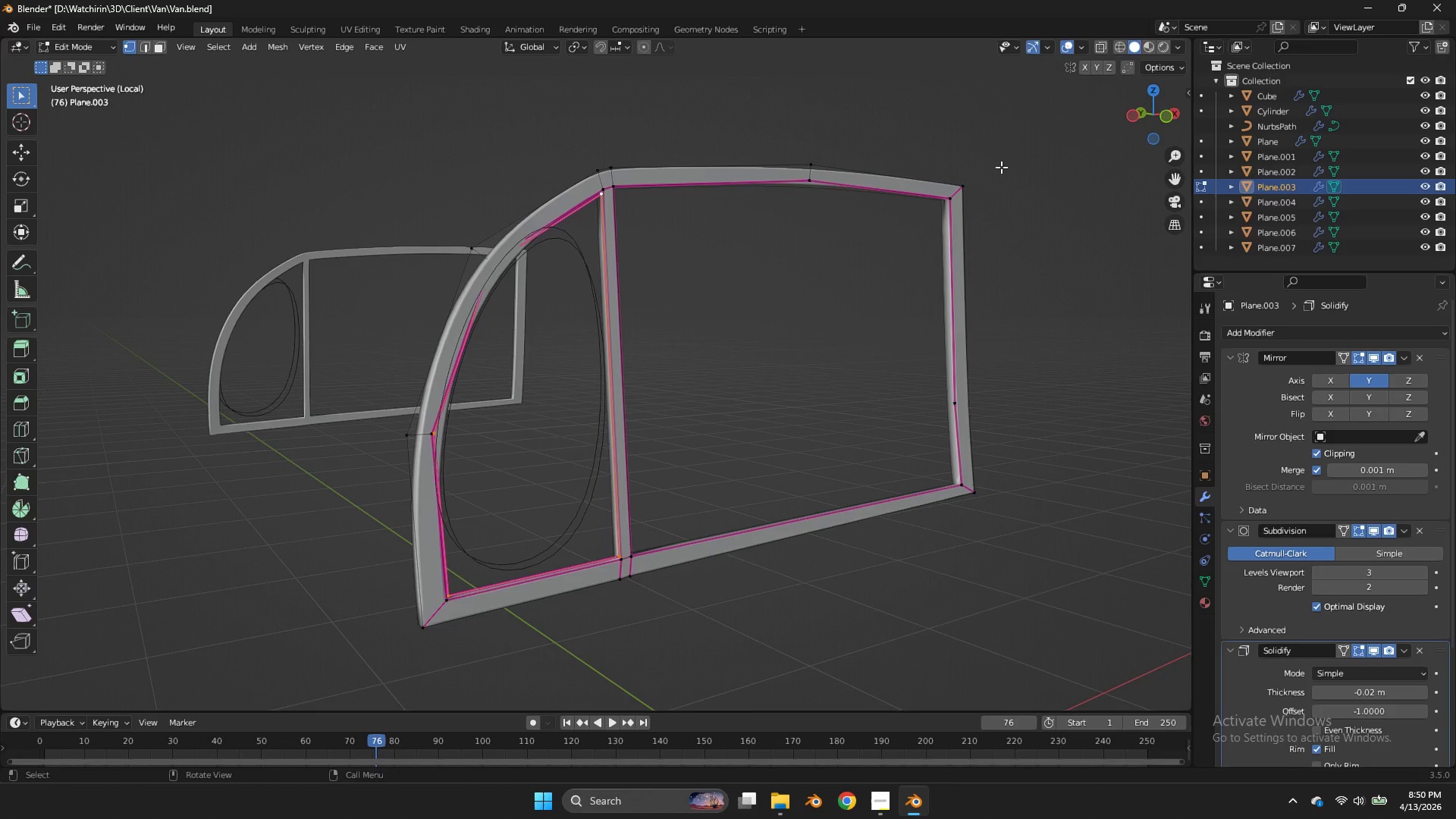 
key(F)
 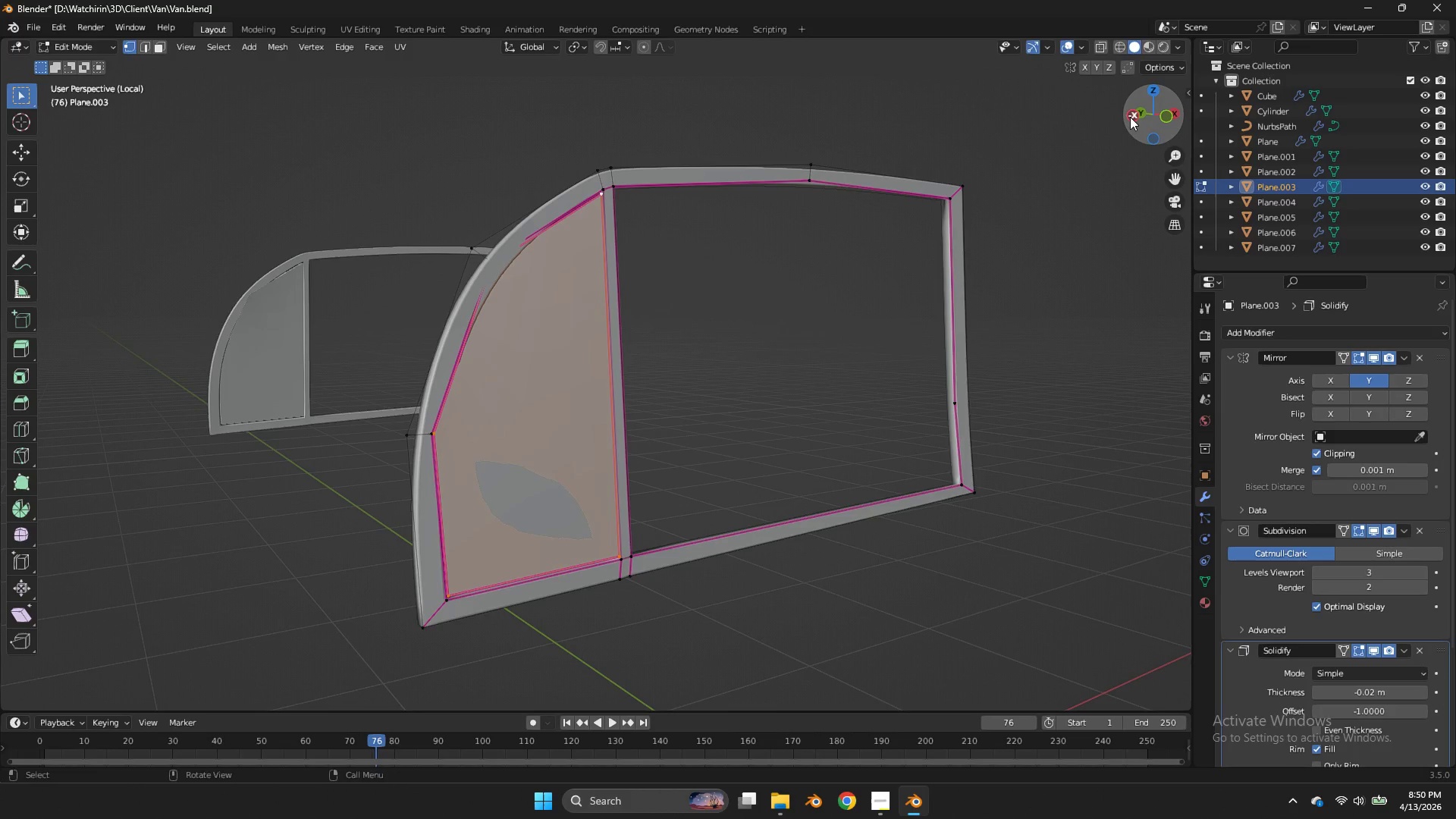 
left_click([1130, 117])
 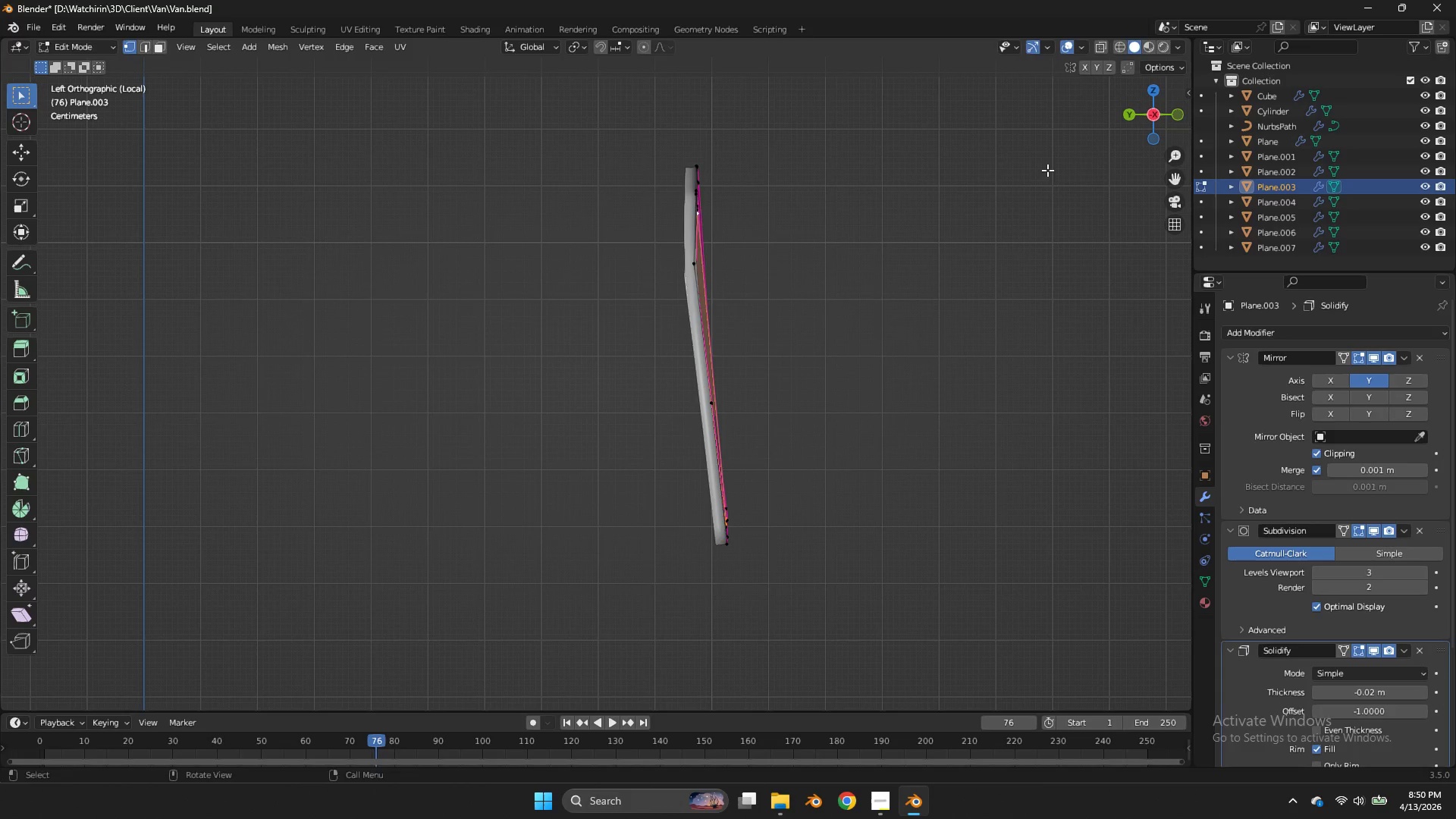 
key(G)
 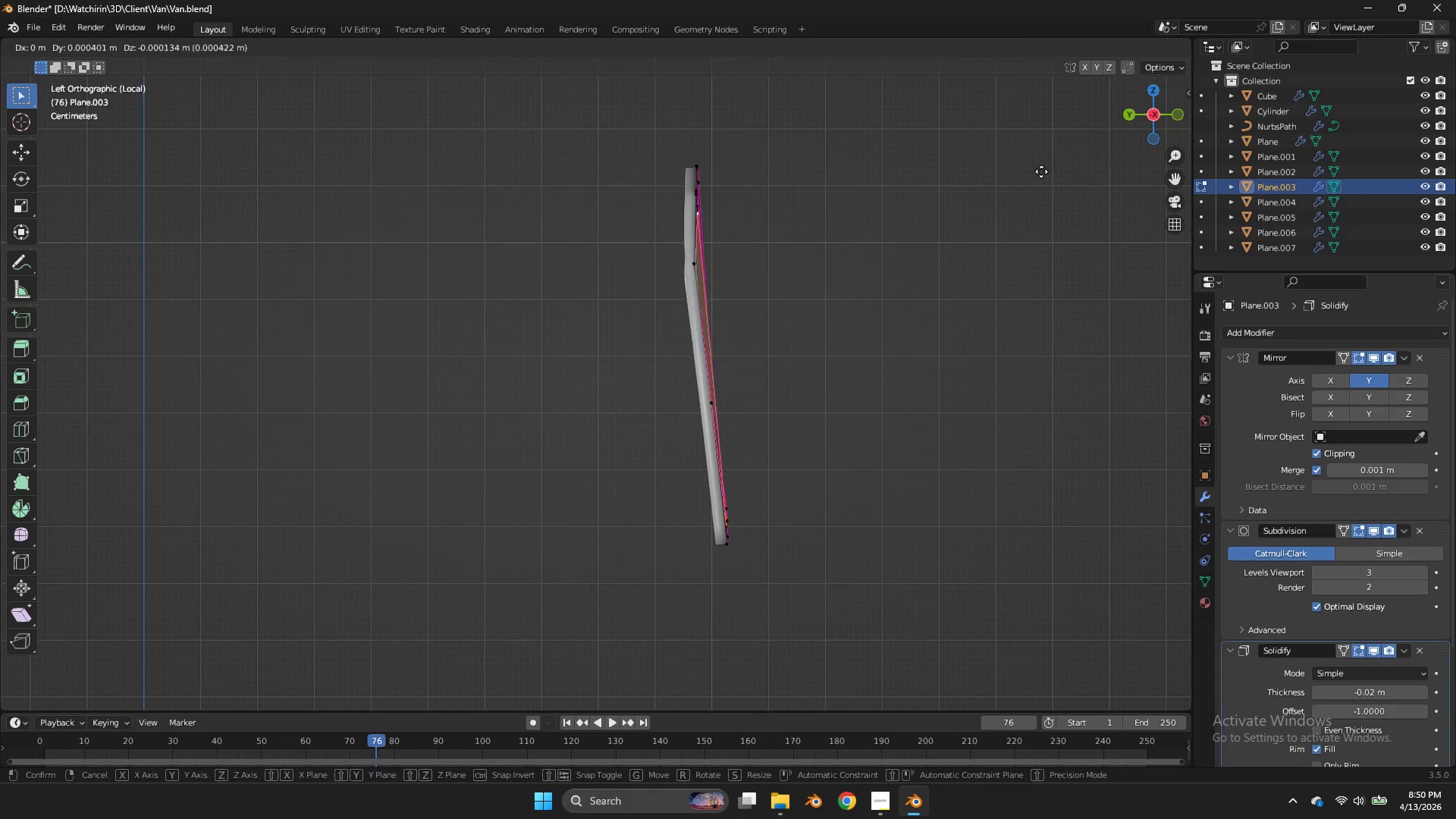 
hold_key(key=ShiftLeft, duration=1.12)
left_click([1018, 175])
 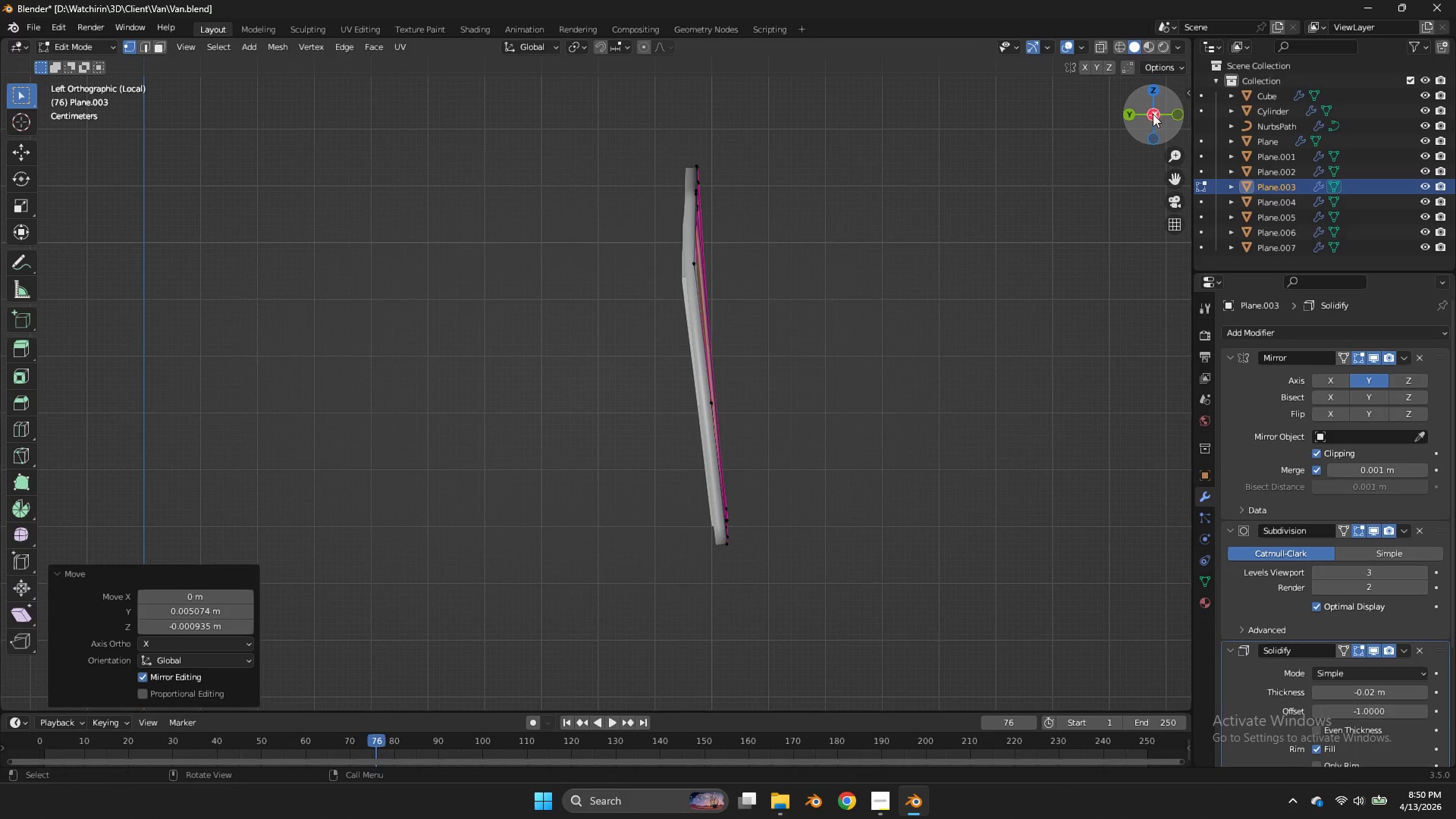 
left_click_drag(start_coordinate=[1161, 112], to_coordinate=[1046, 140])
 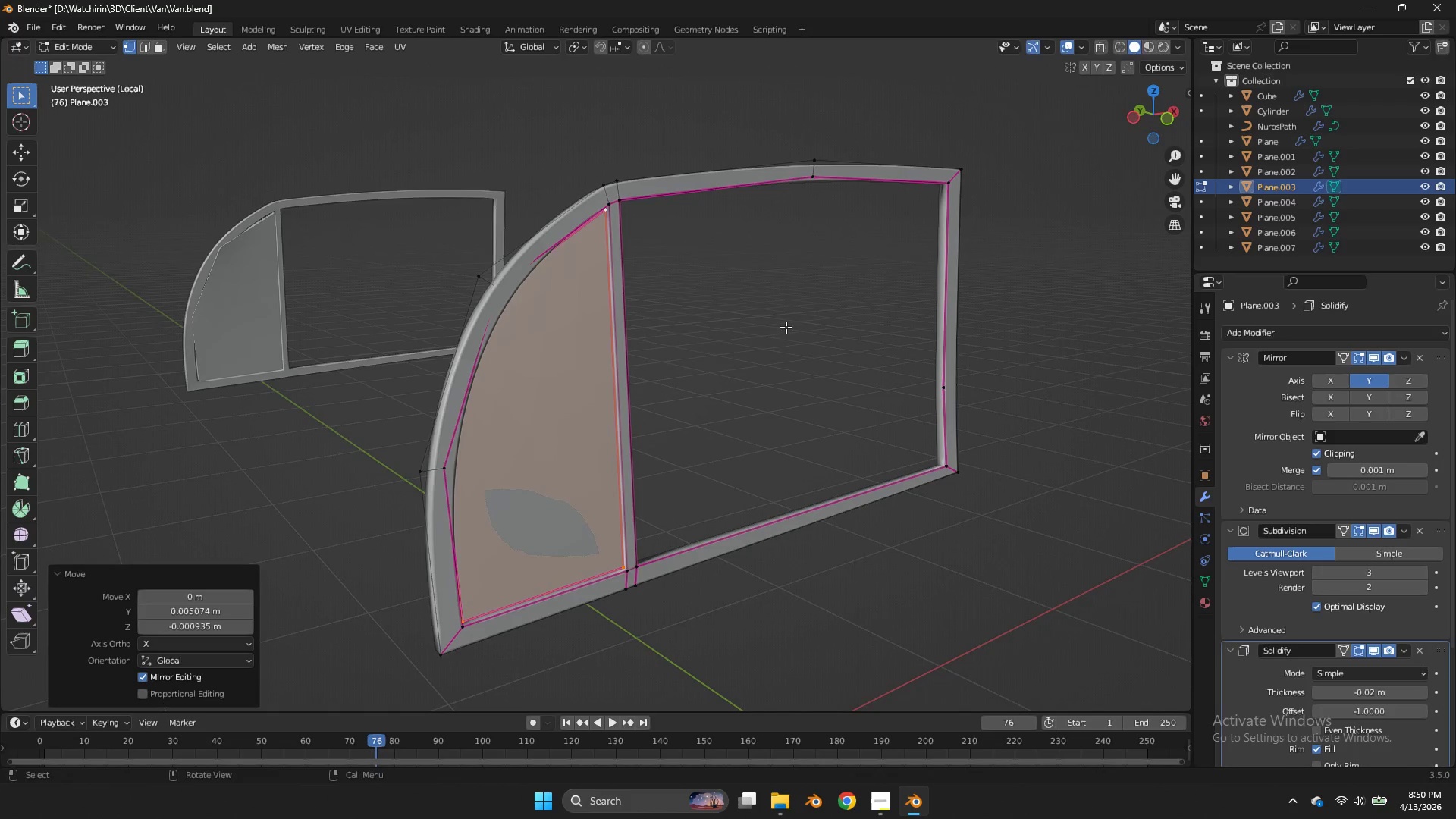 
key(P)
 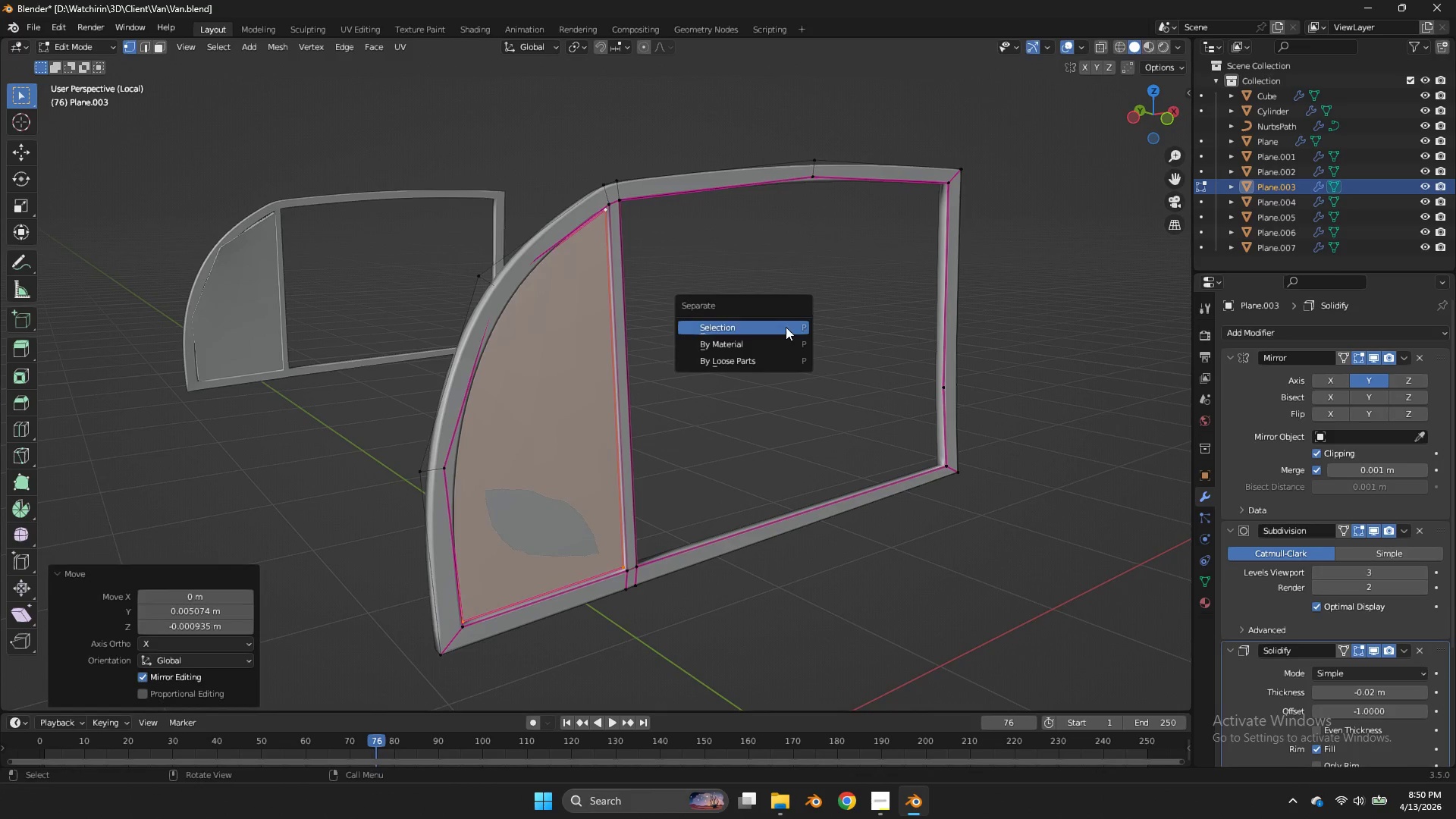 
left_click([786, 327])
 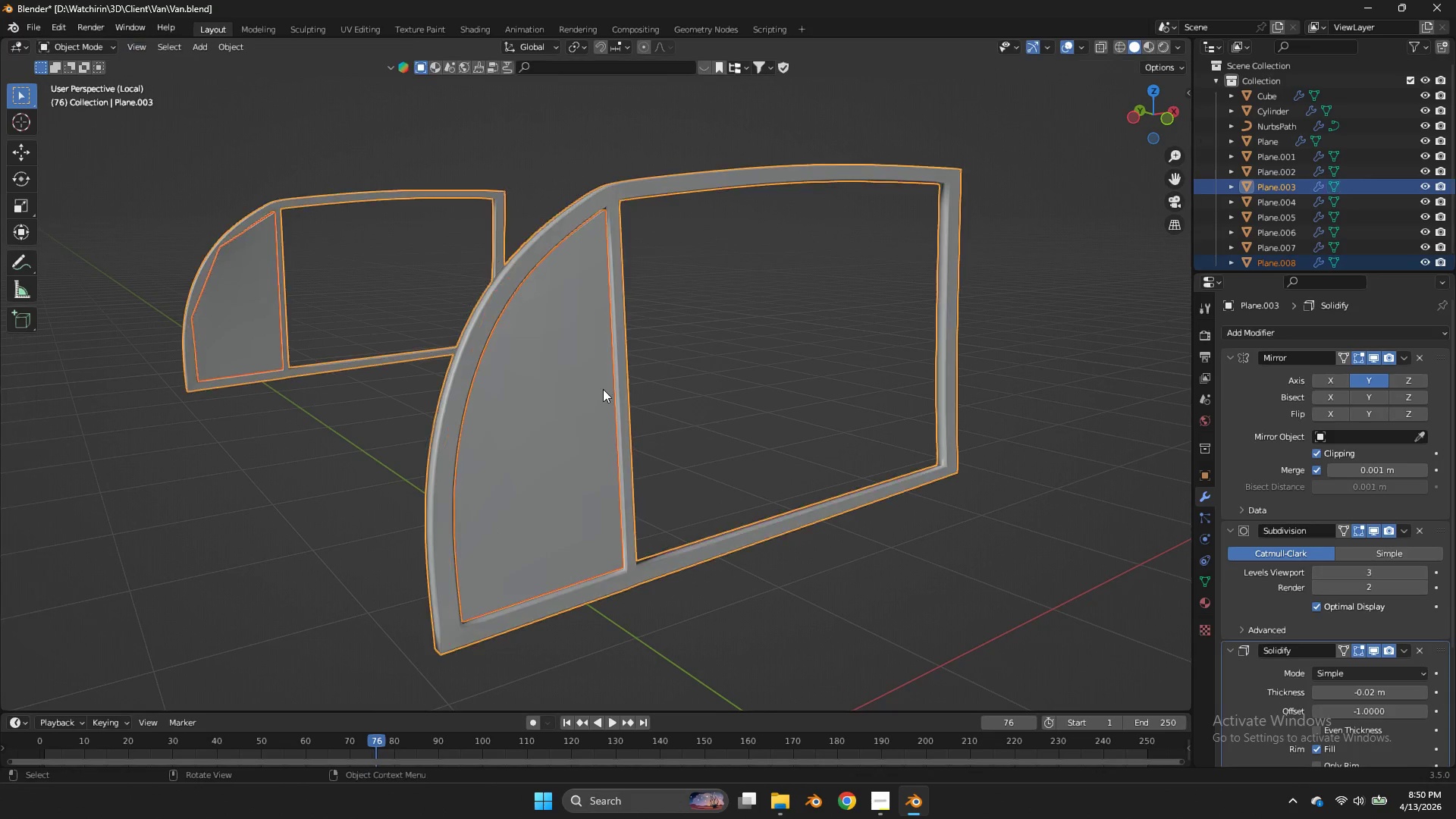 
key(Tab)
 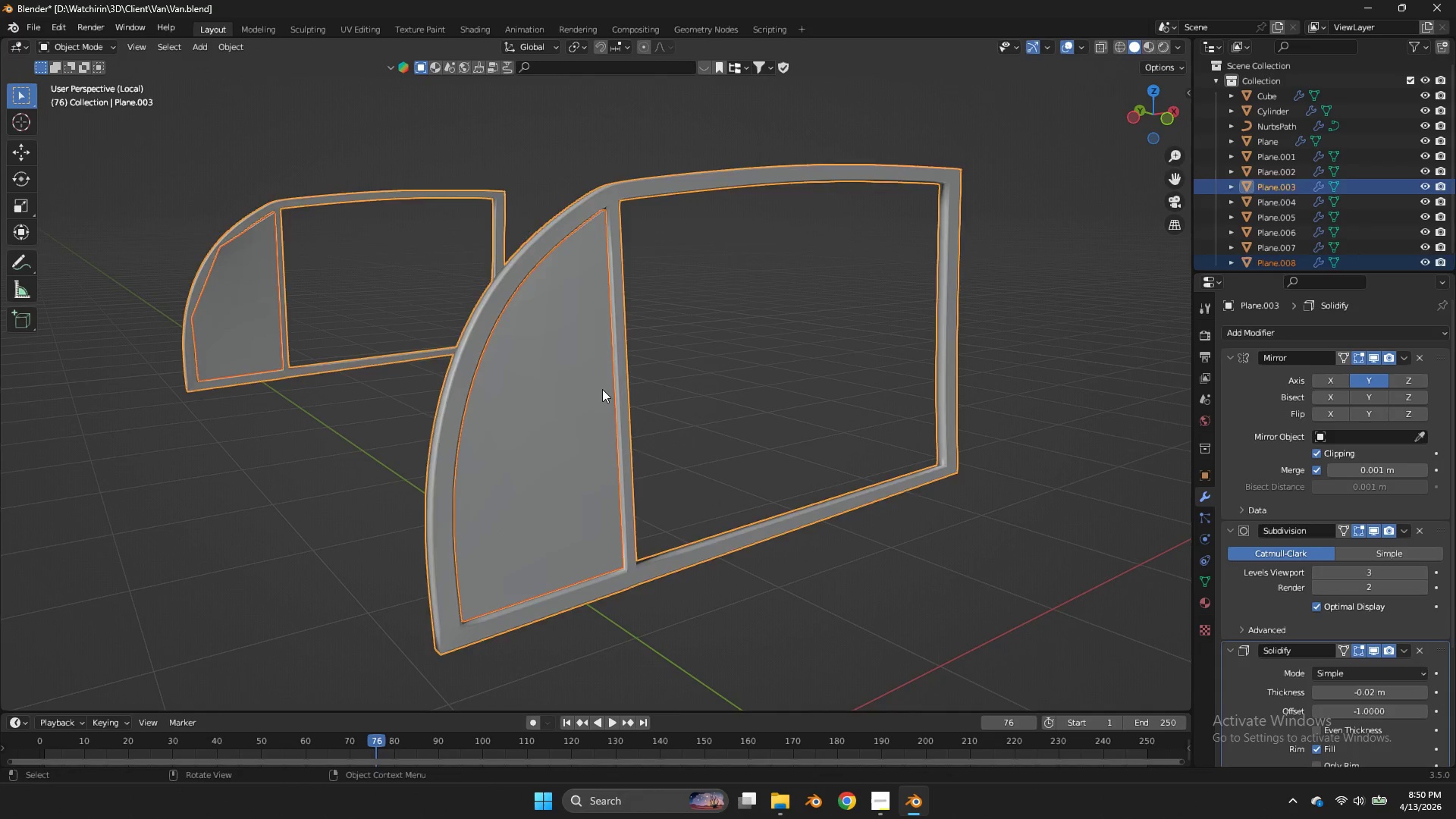 
left_click([602, 389])
 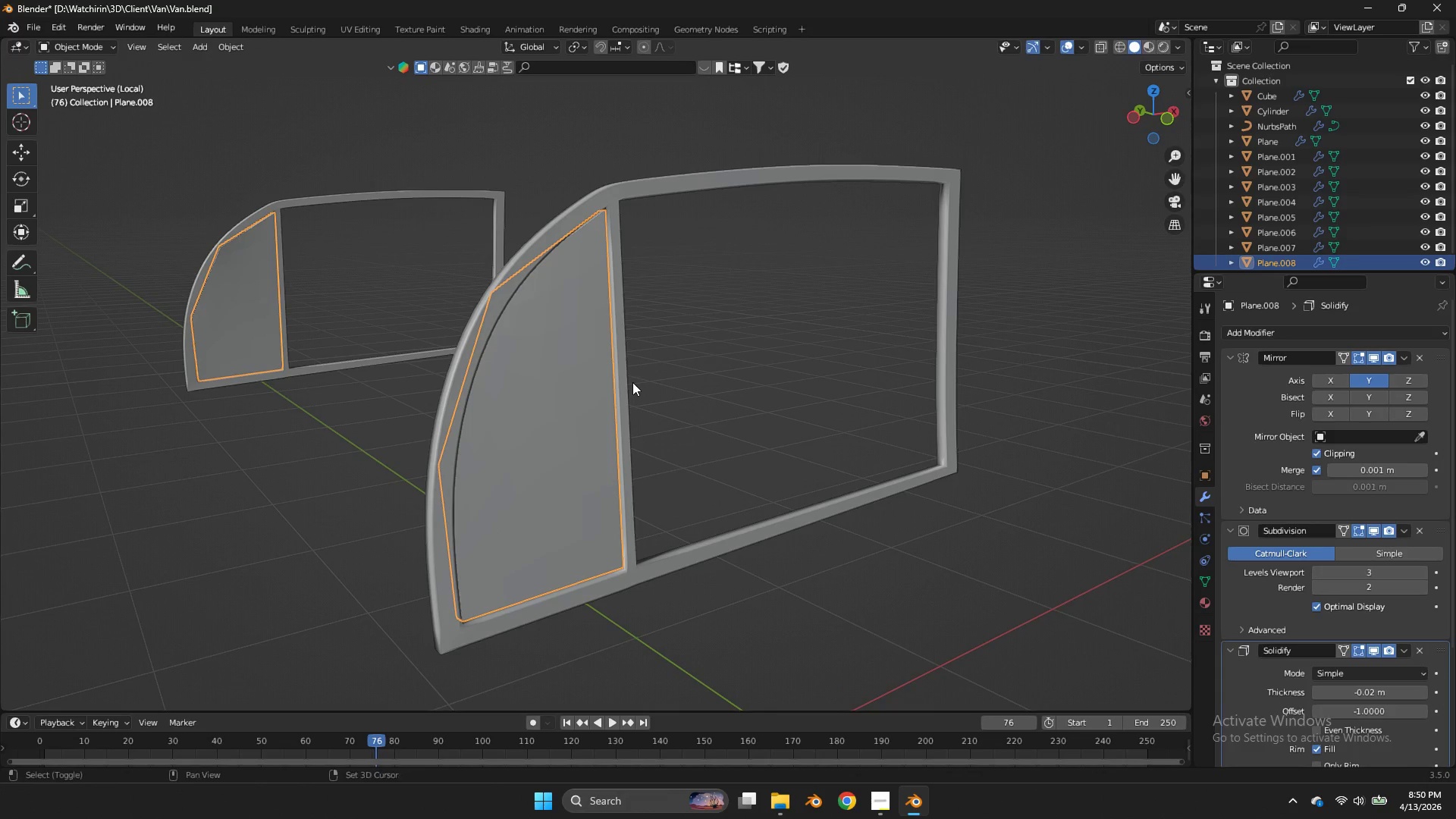 
hold_key(key=ShiftLeft, duration=0.36)
left_click([631, 379])
 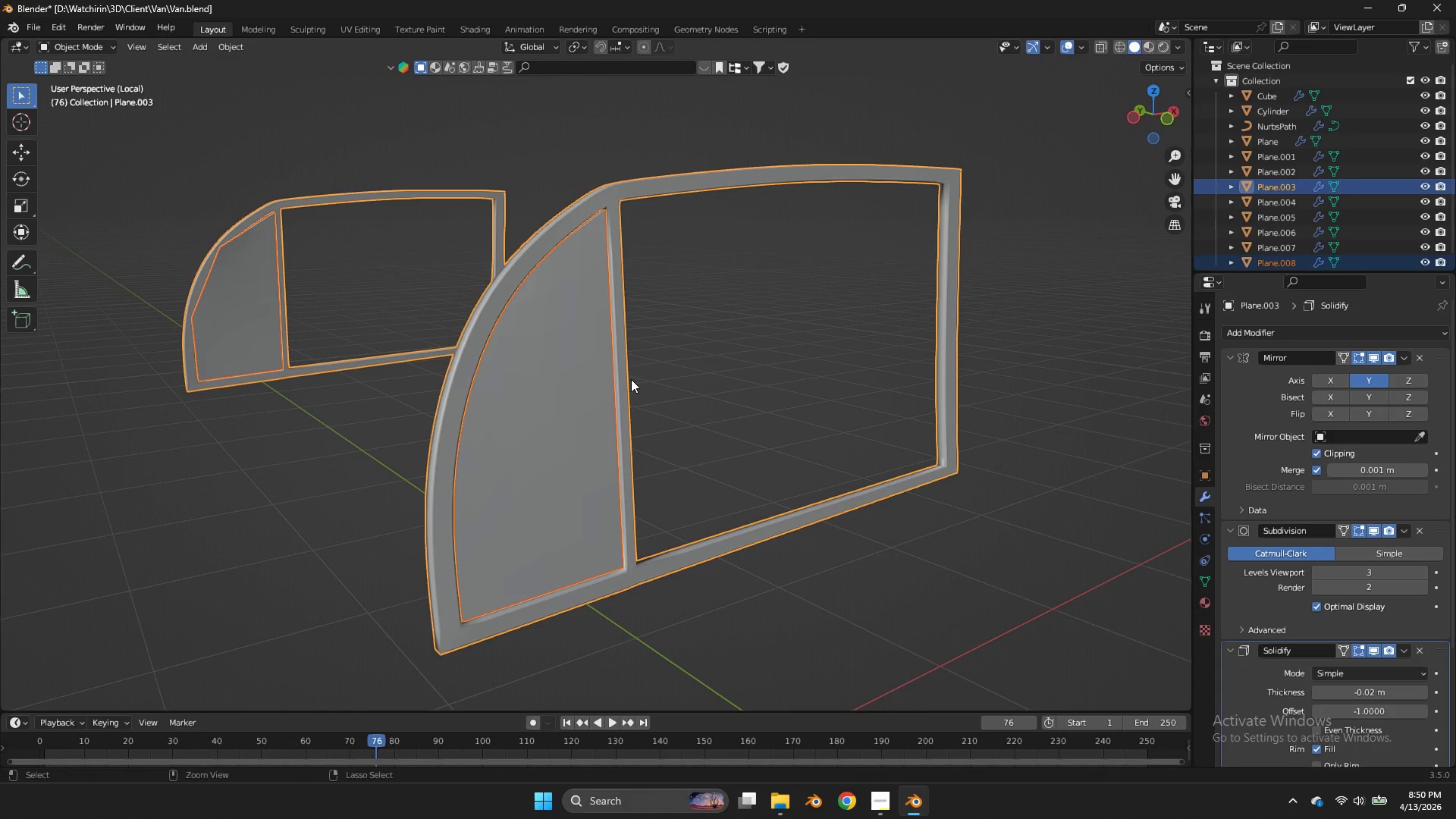 
key(Control+P)
 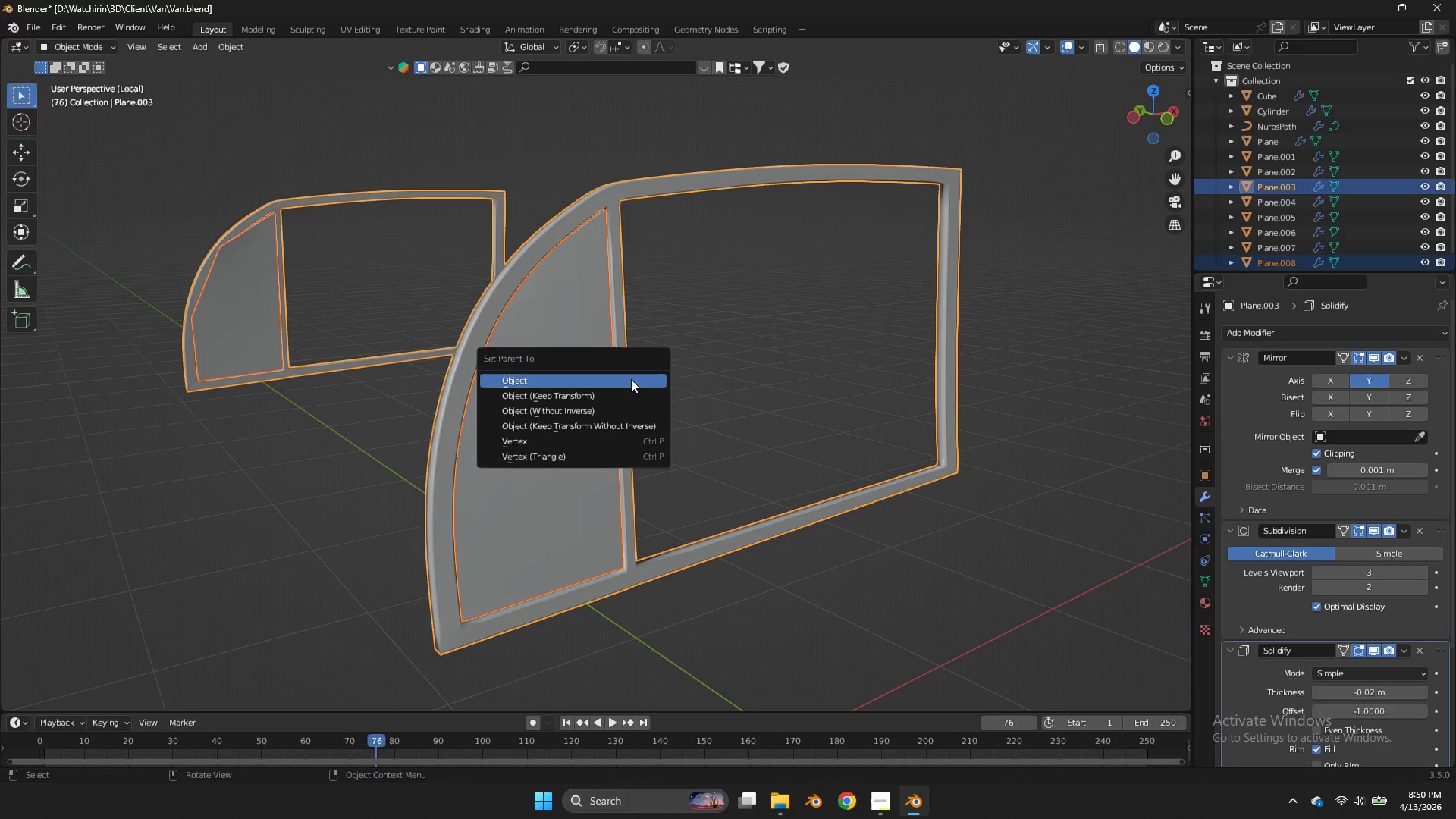 
left_click([631, 379])
 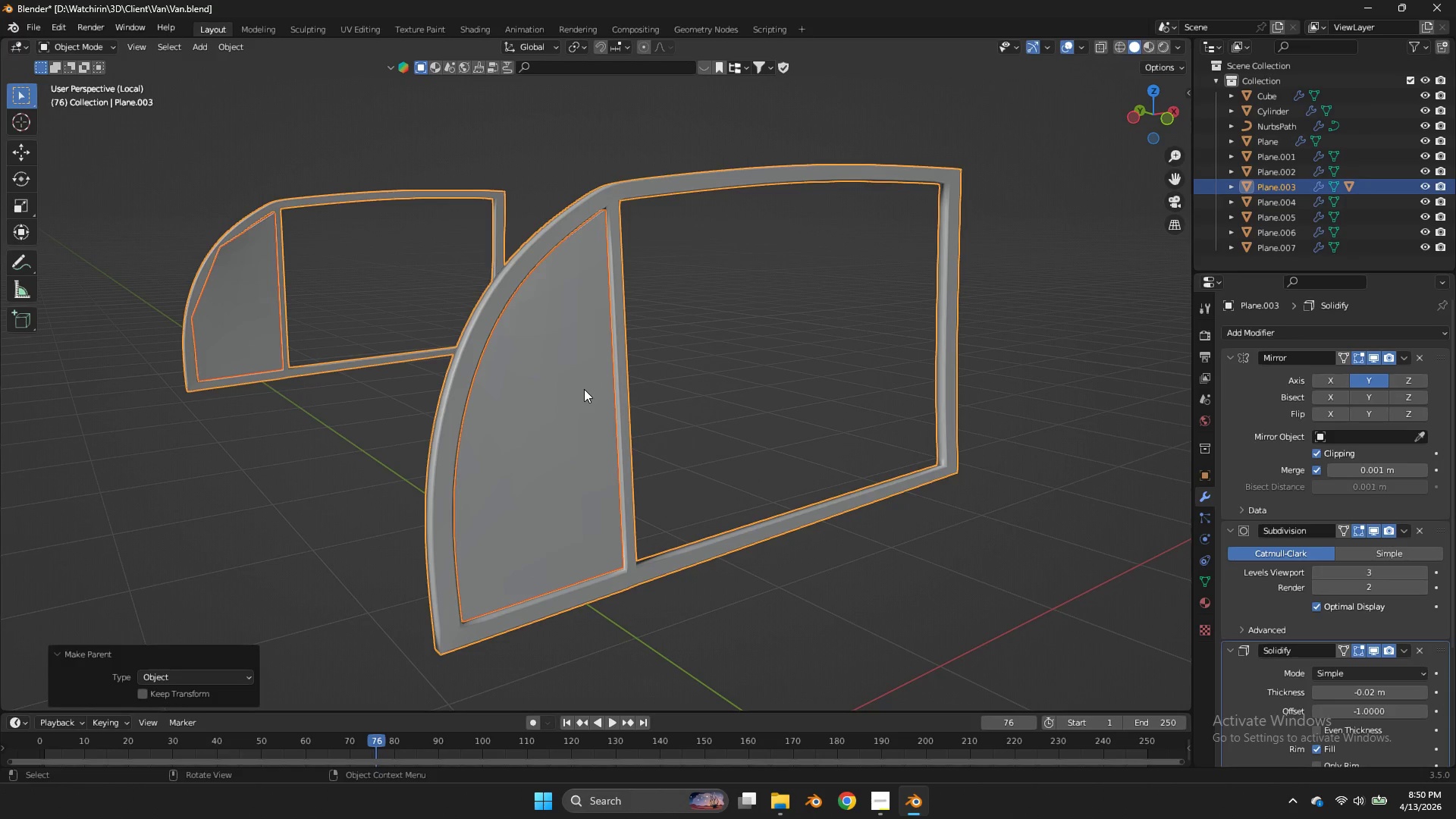 
double_click([584, 389])
 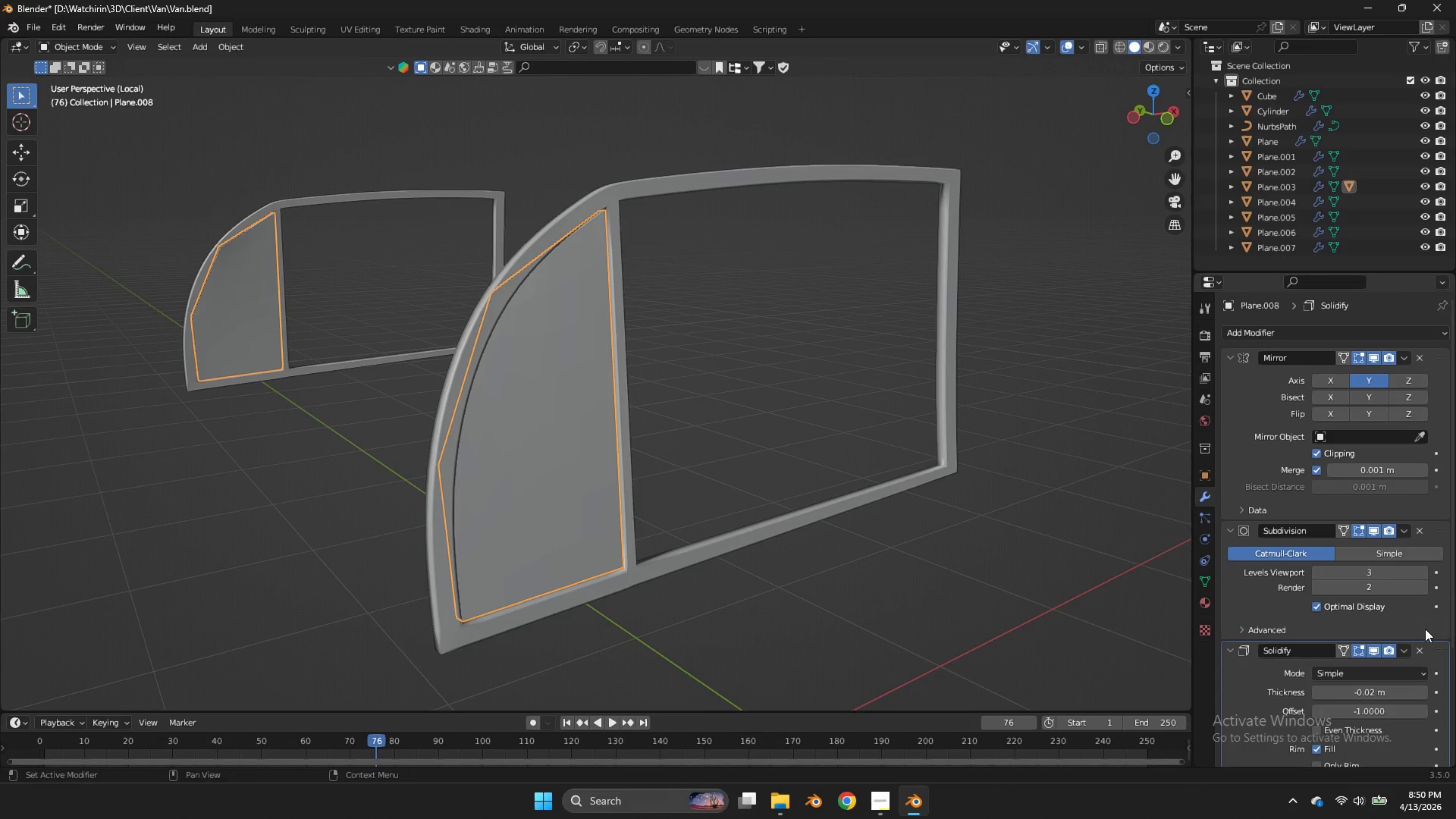 
key(Tab)
 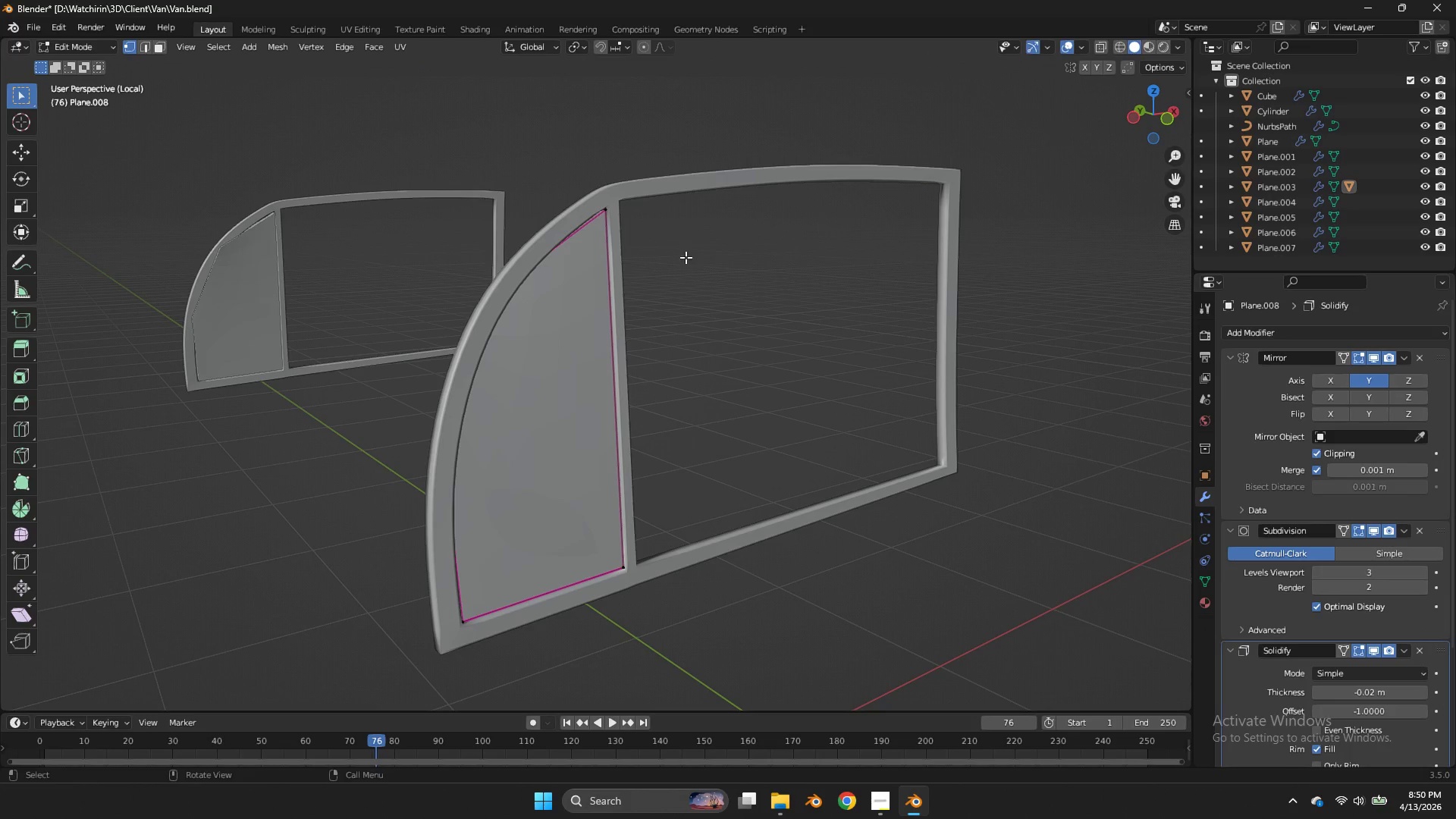 
hold_key(key=AltLeft, duration=0.69)
left_click([571, 231])
 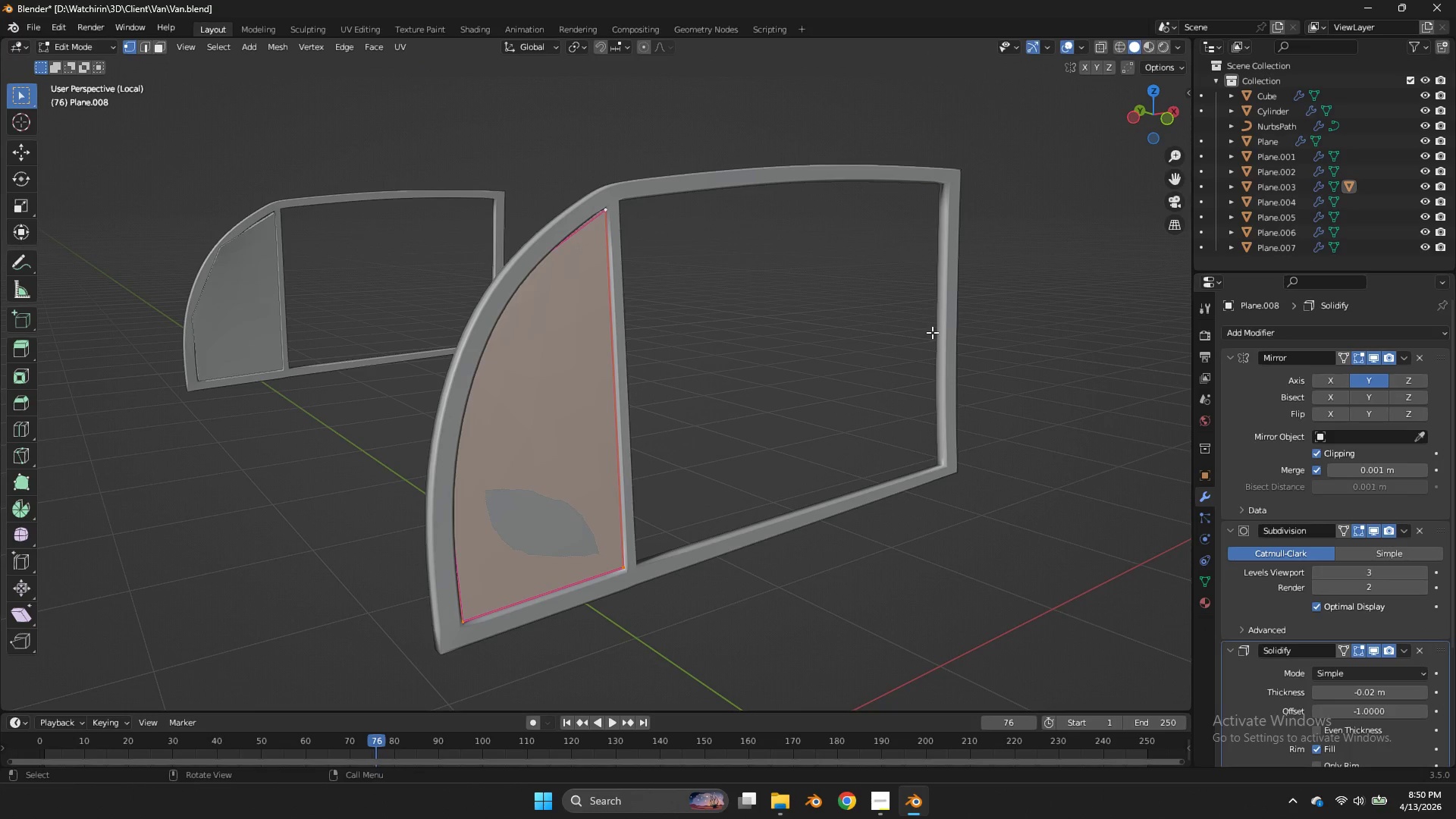 
key(Shift+E)
 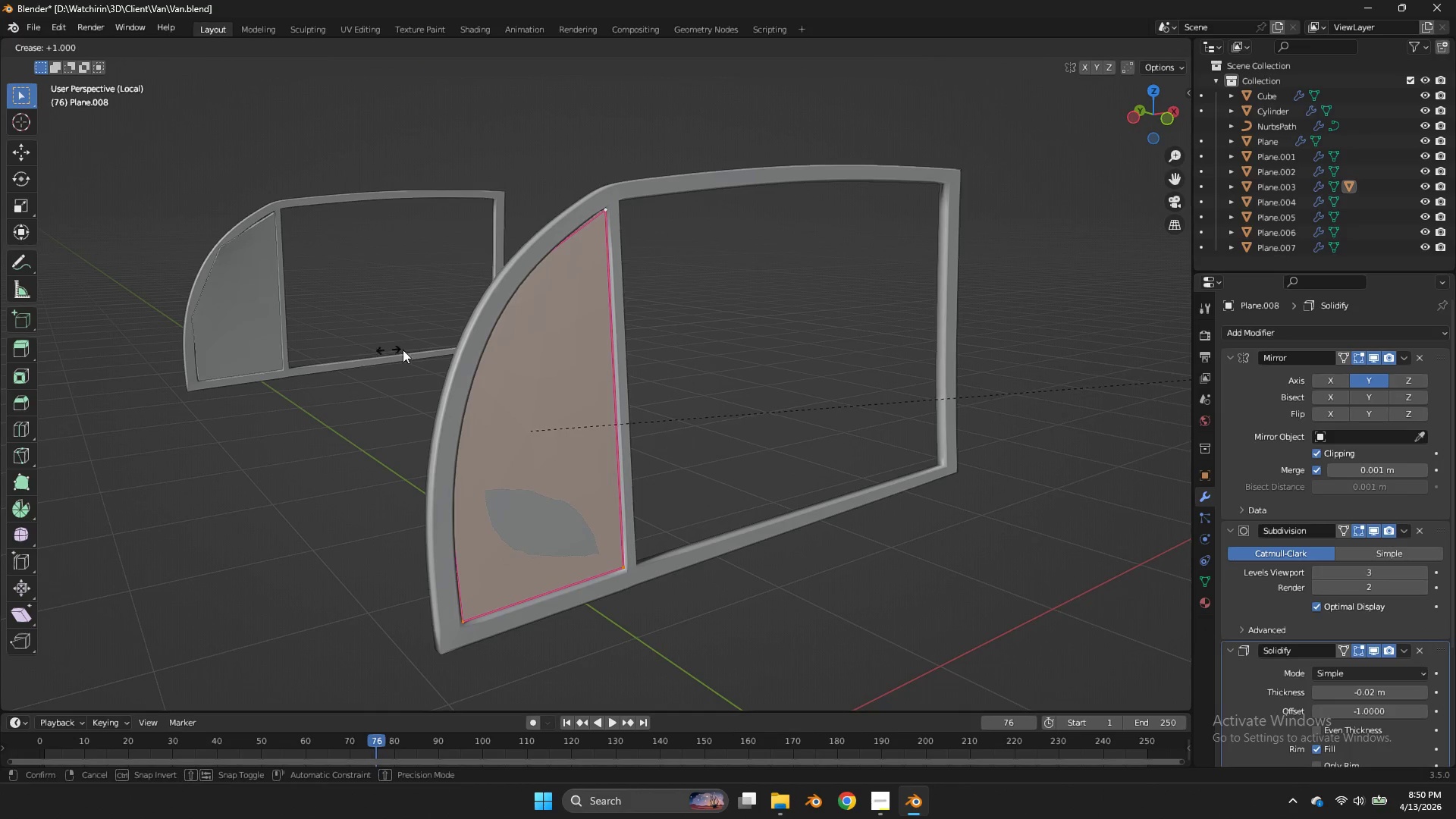 
left_click_drag(start_coordinate=[414, 350], to_coordinate=[438, 349])
 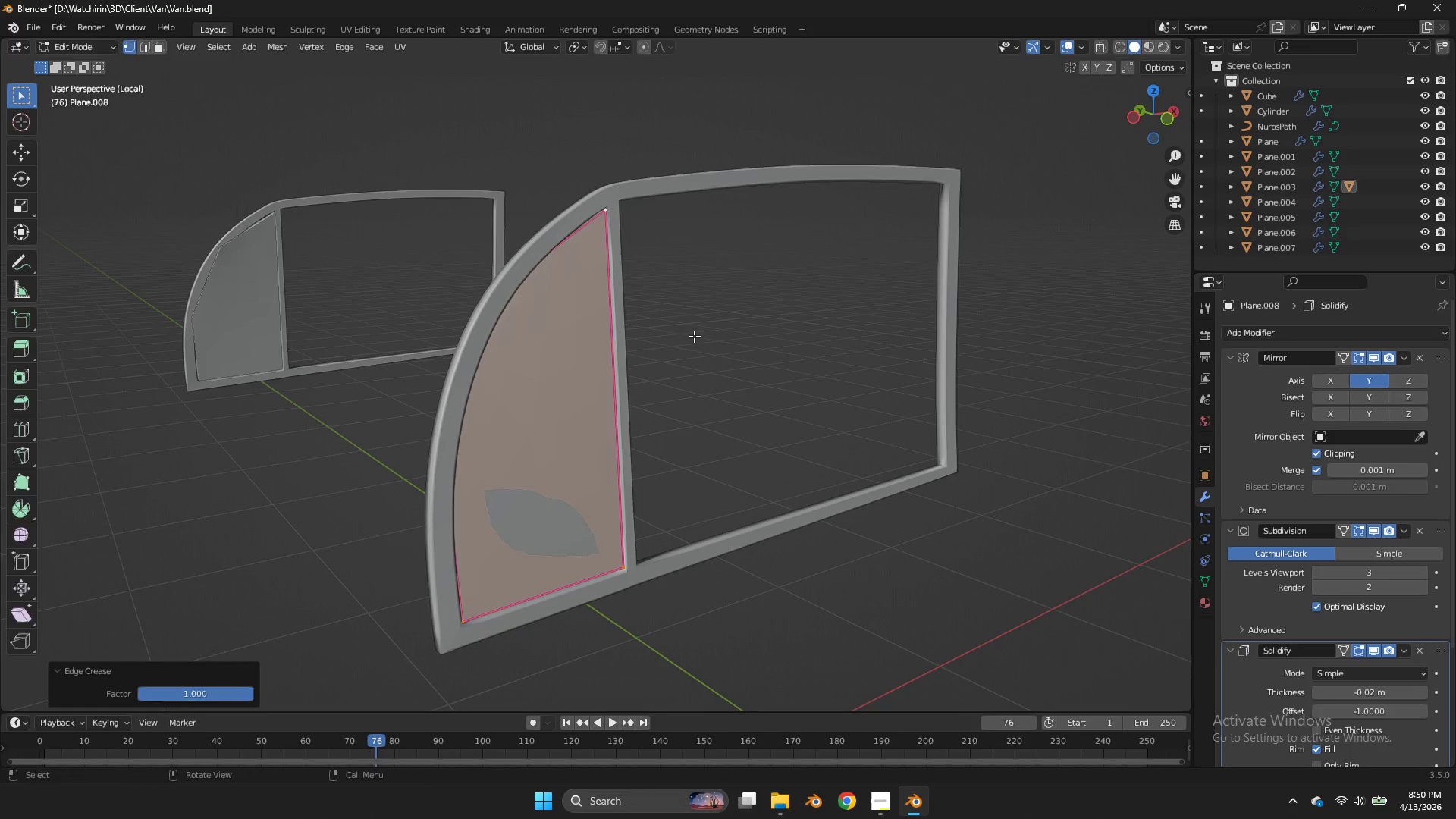 
key(Tab)
 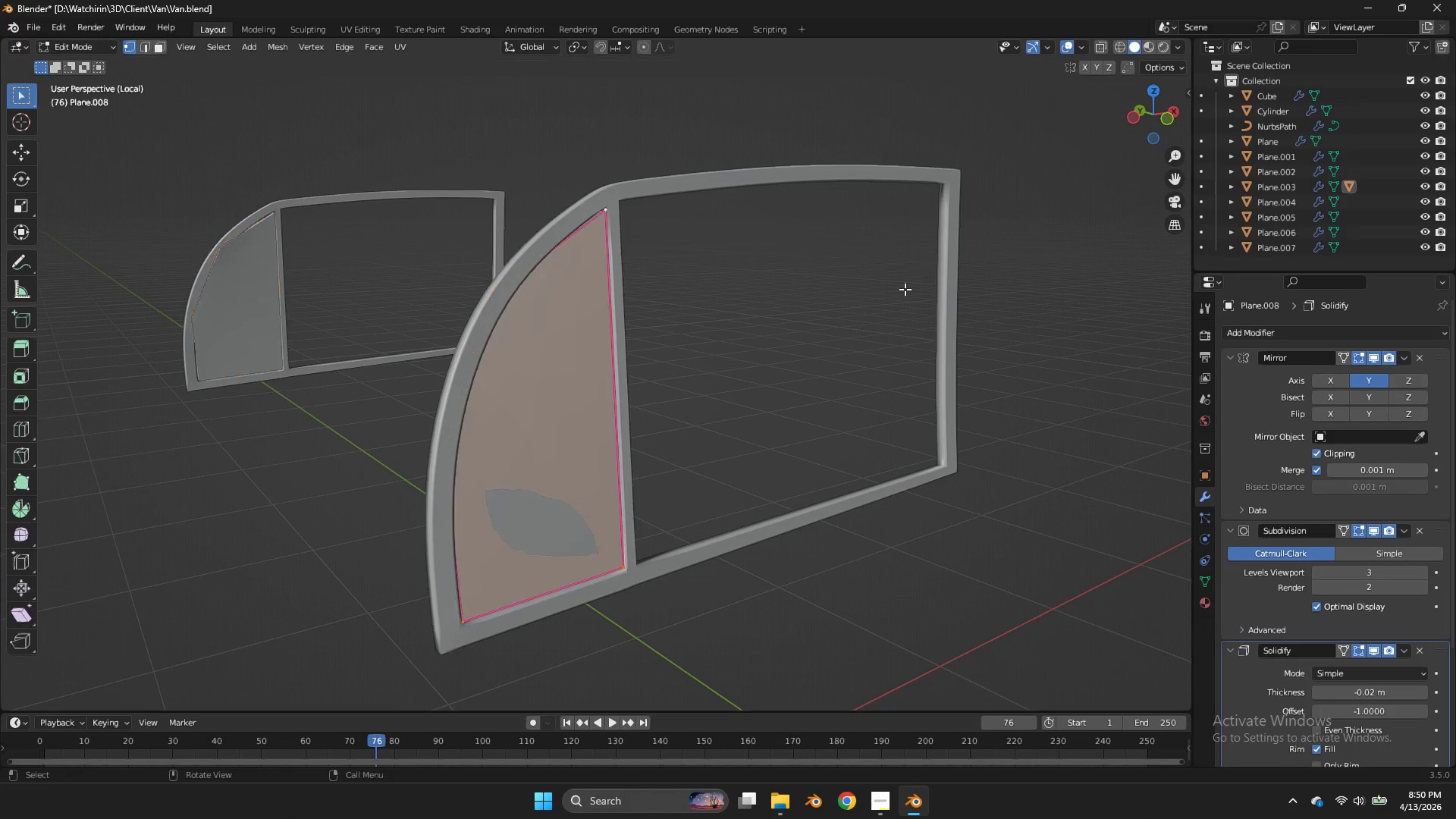 
key(Tab)
 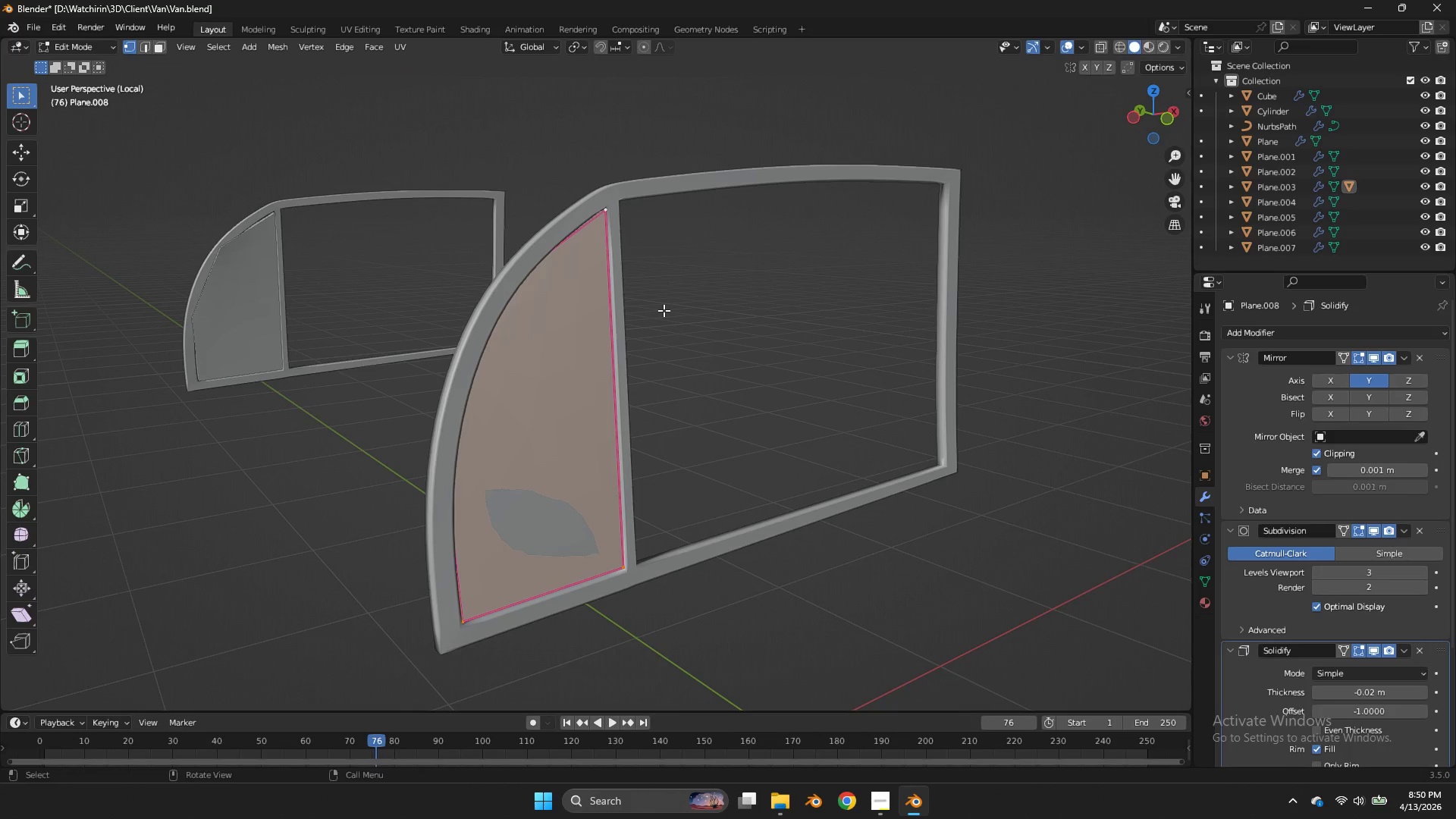 
key(X)
 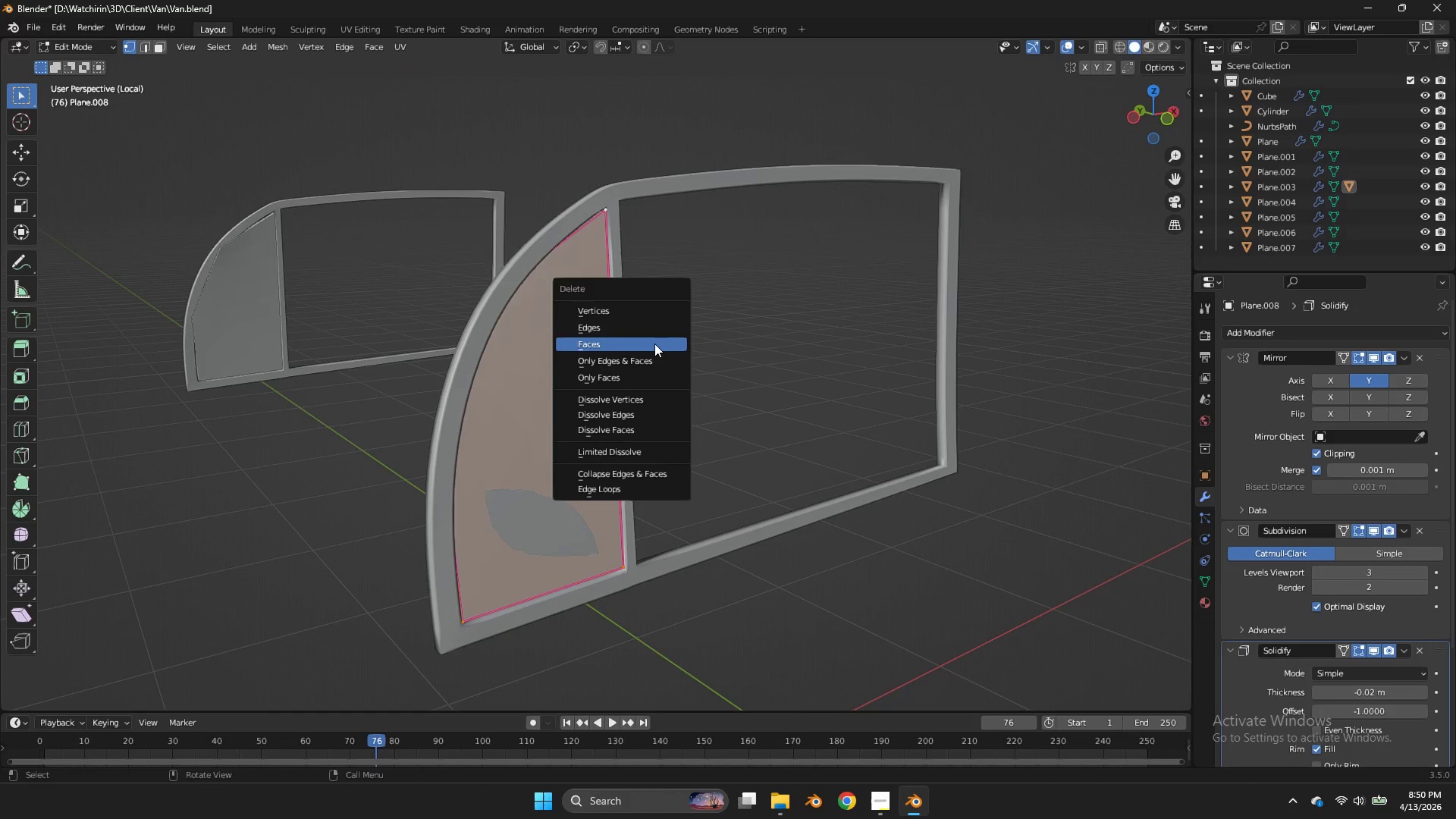 
left_click([654, 344])
 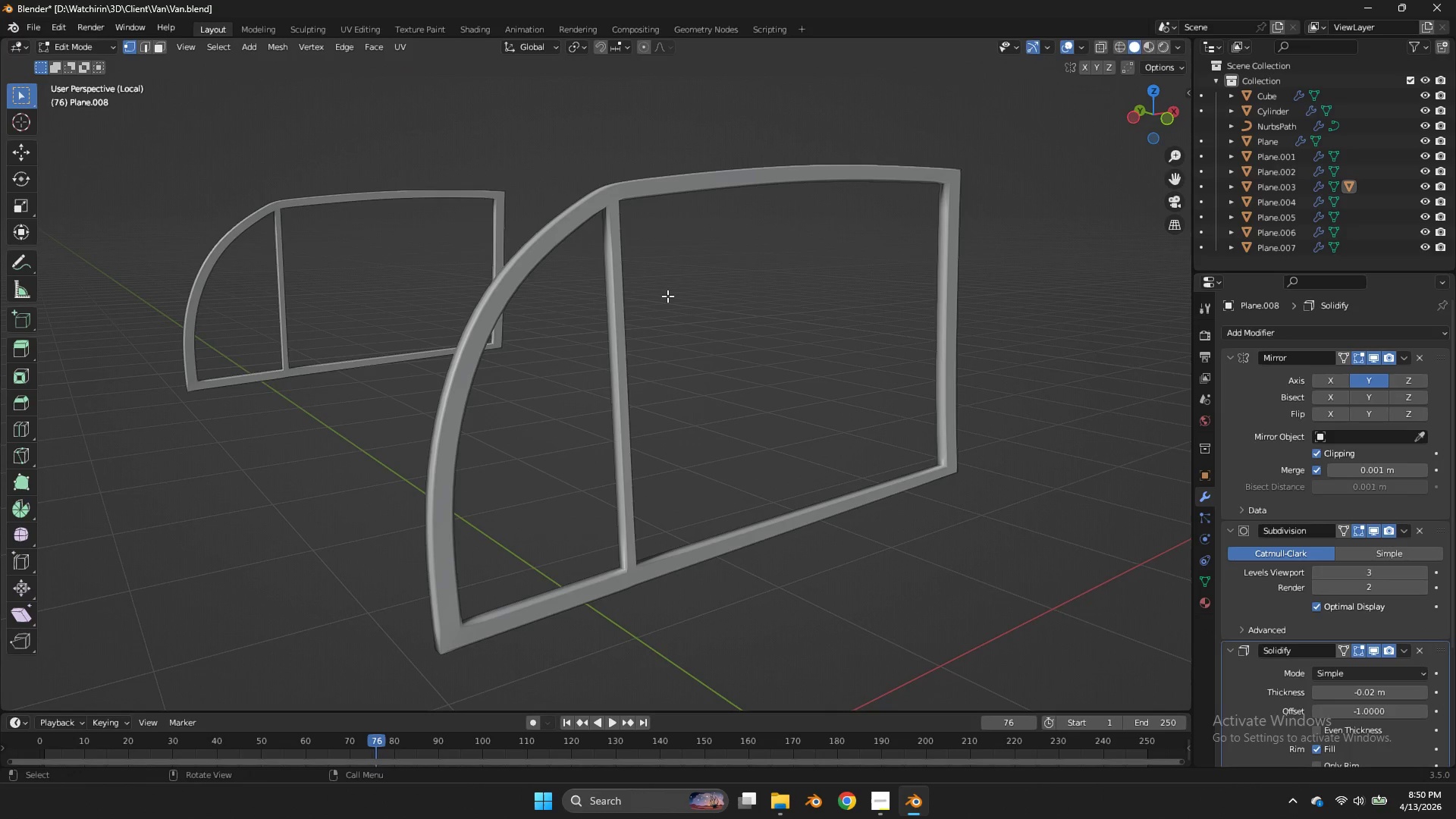 
key(Control+Z)
 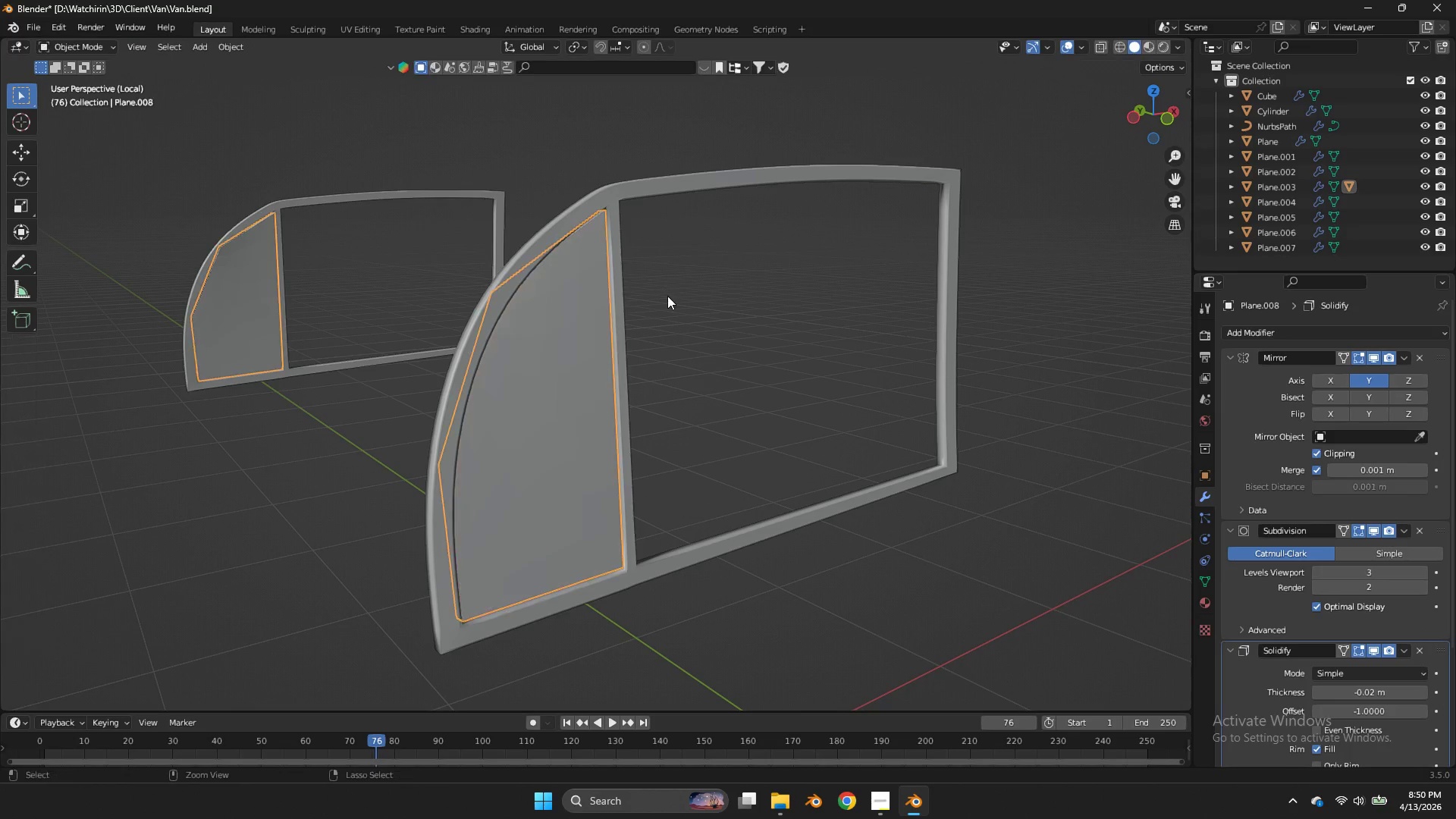 
key(Control+Z)
 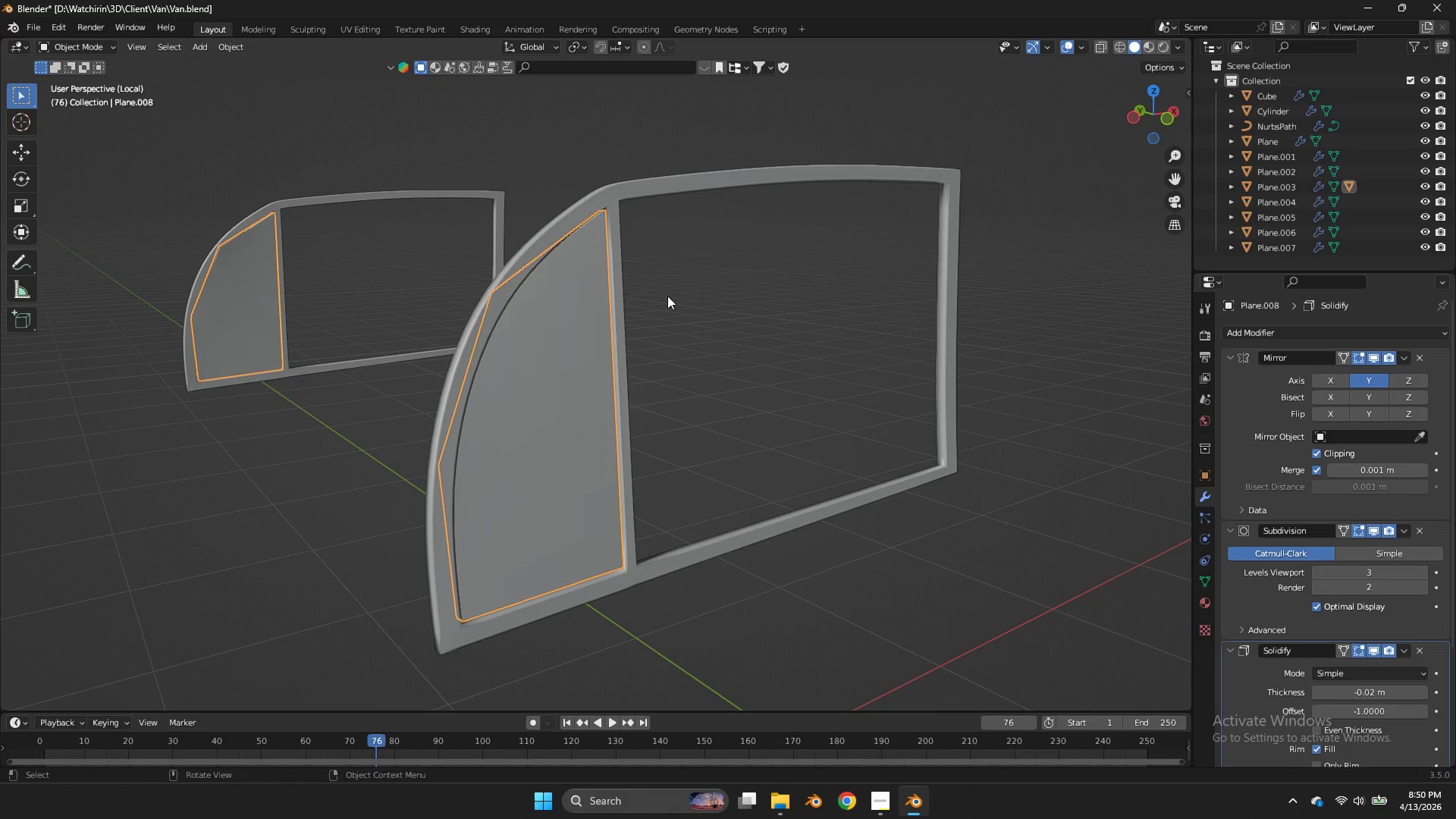 
key(Tab)
 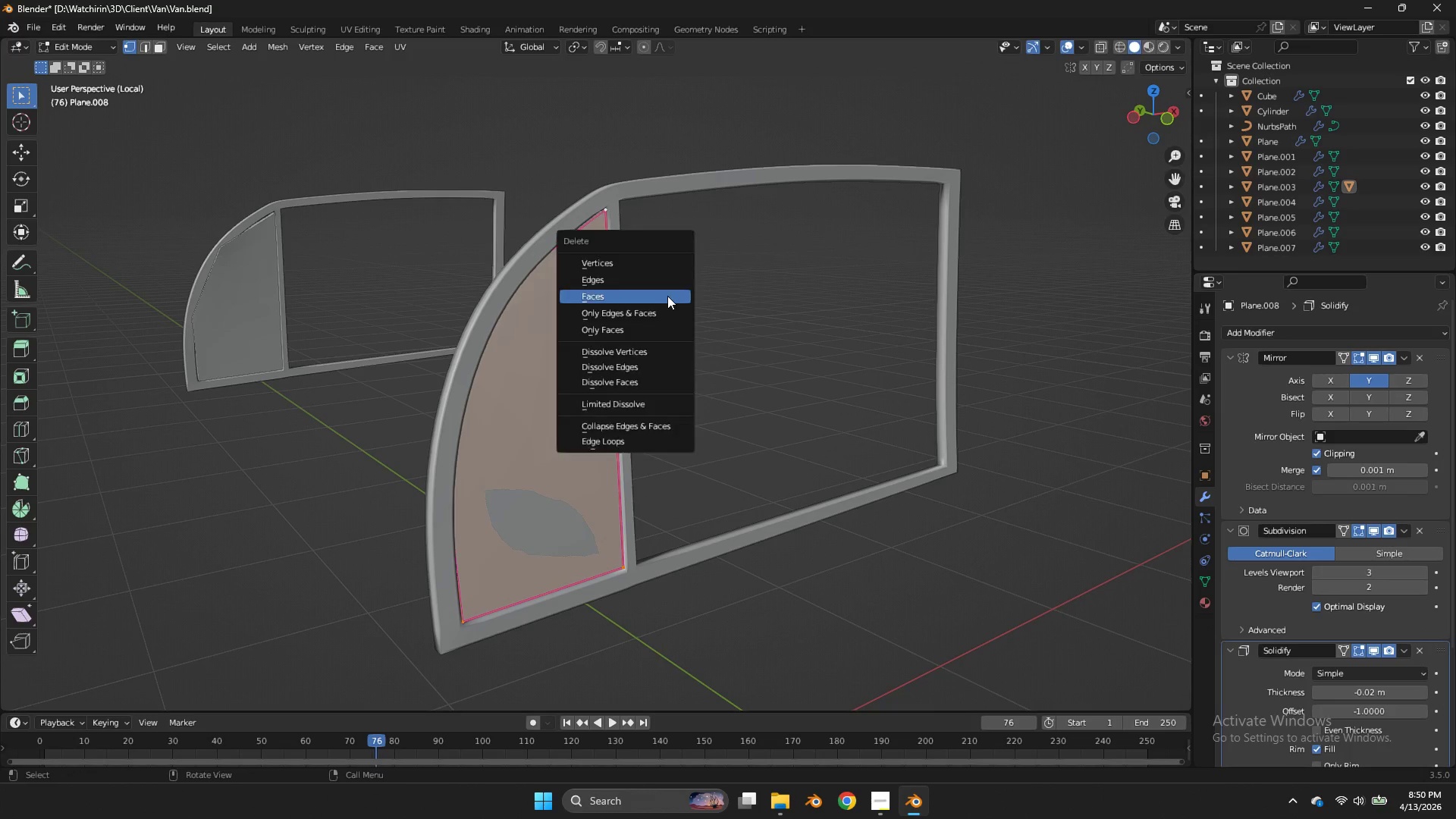 
key(X)
 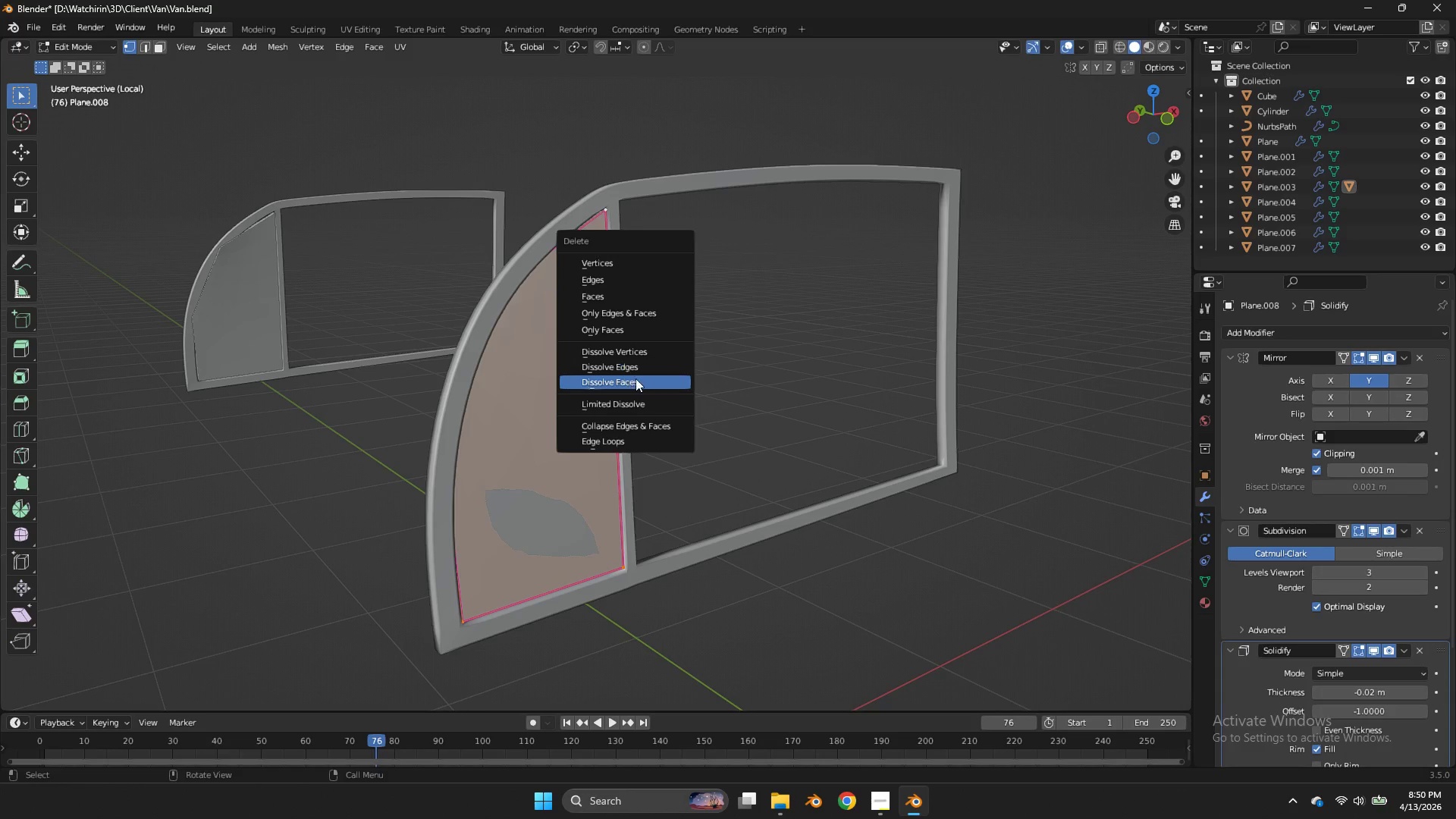 
left_click([640, 384])
 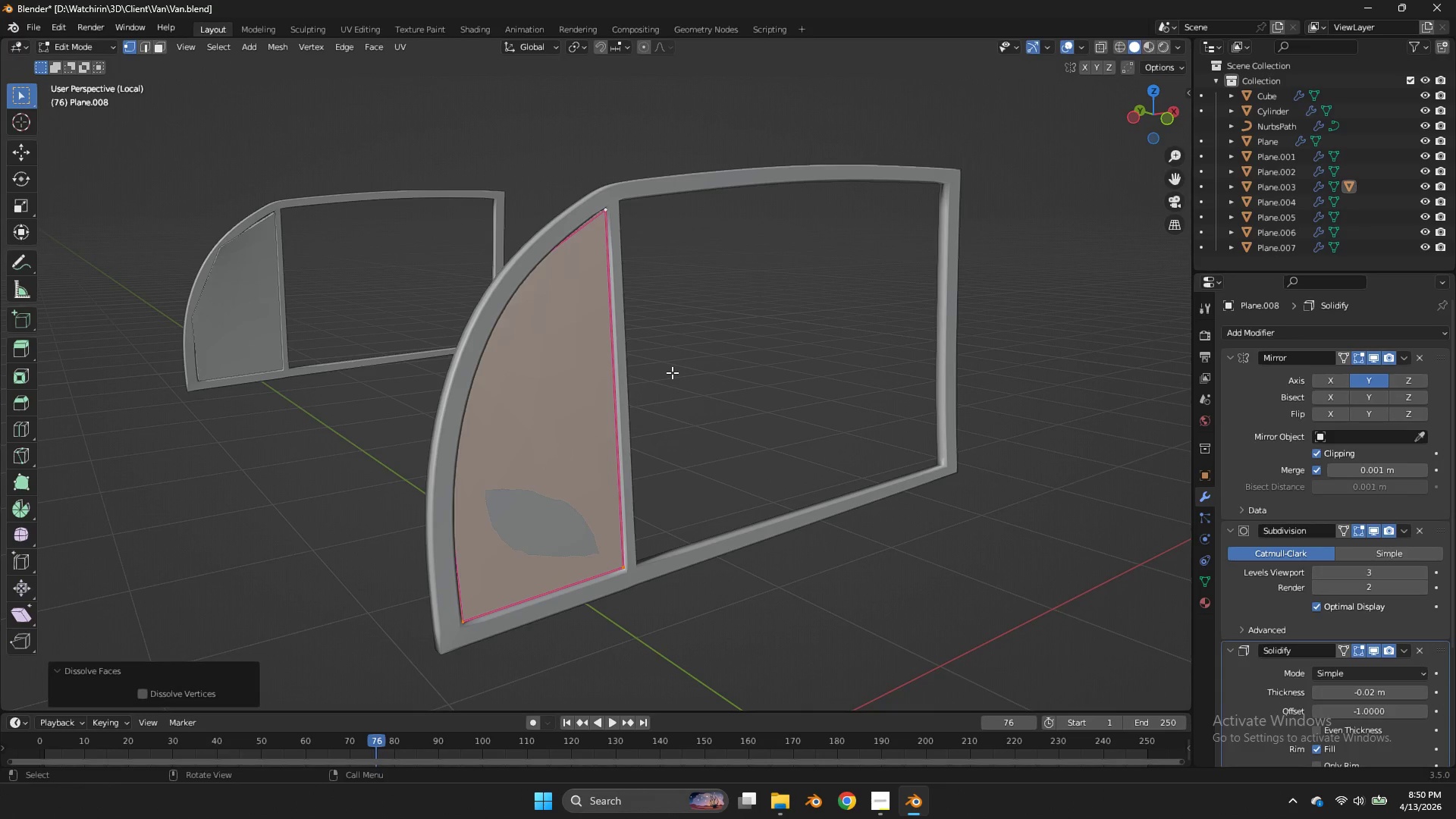 
key(X)
 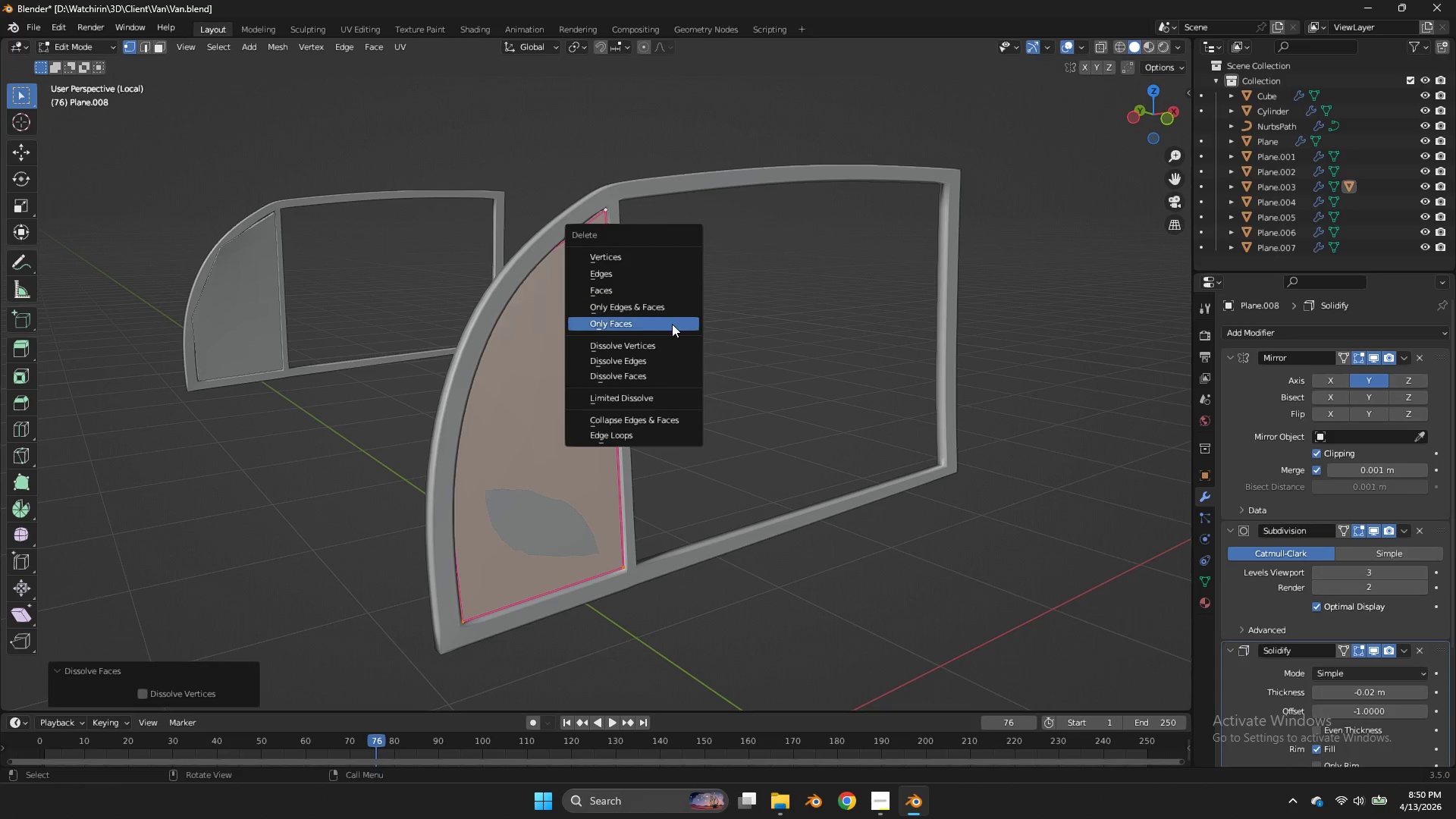 
left_click([672, 325])
 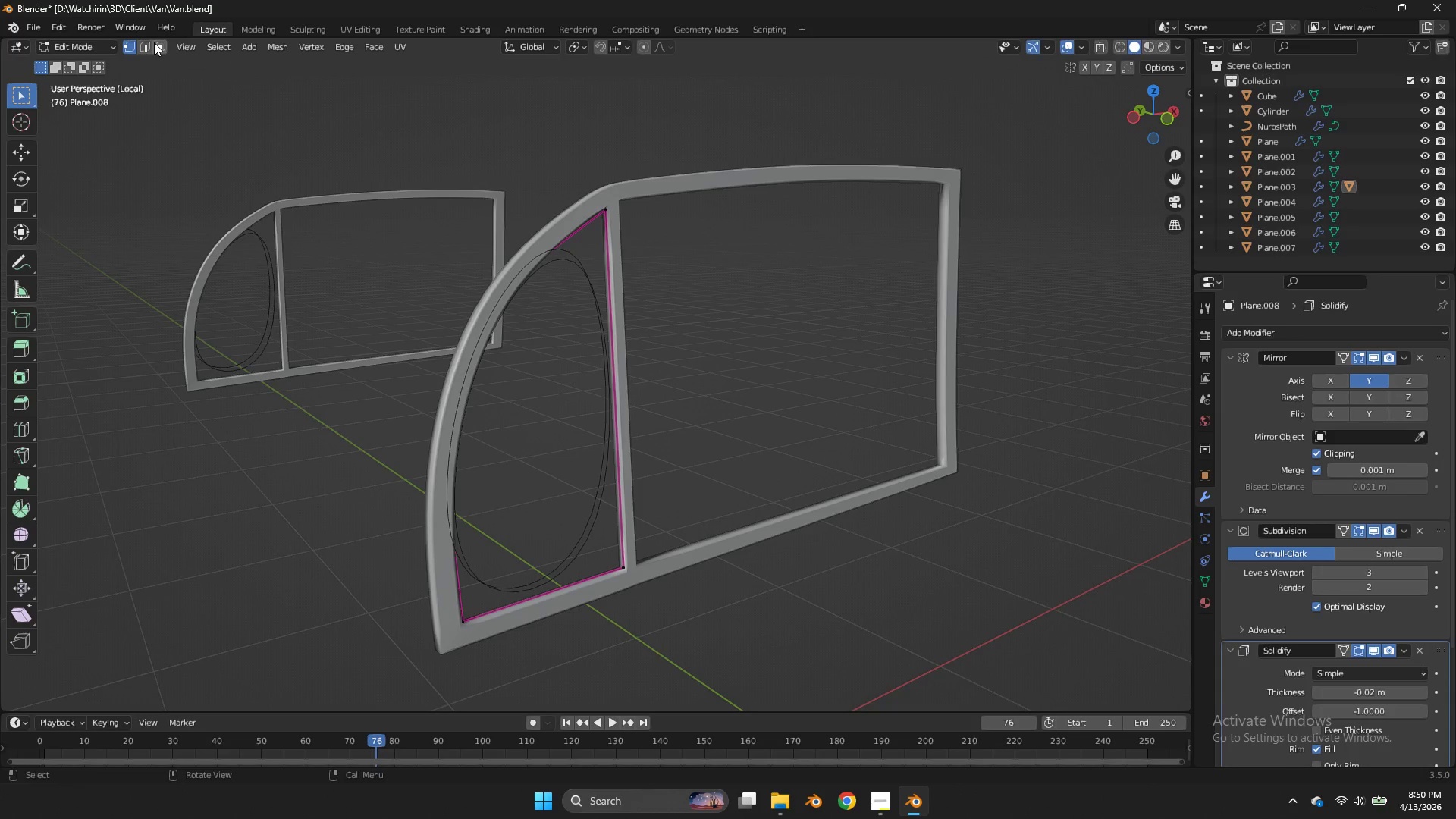 
double_click([152, 42])
 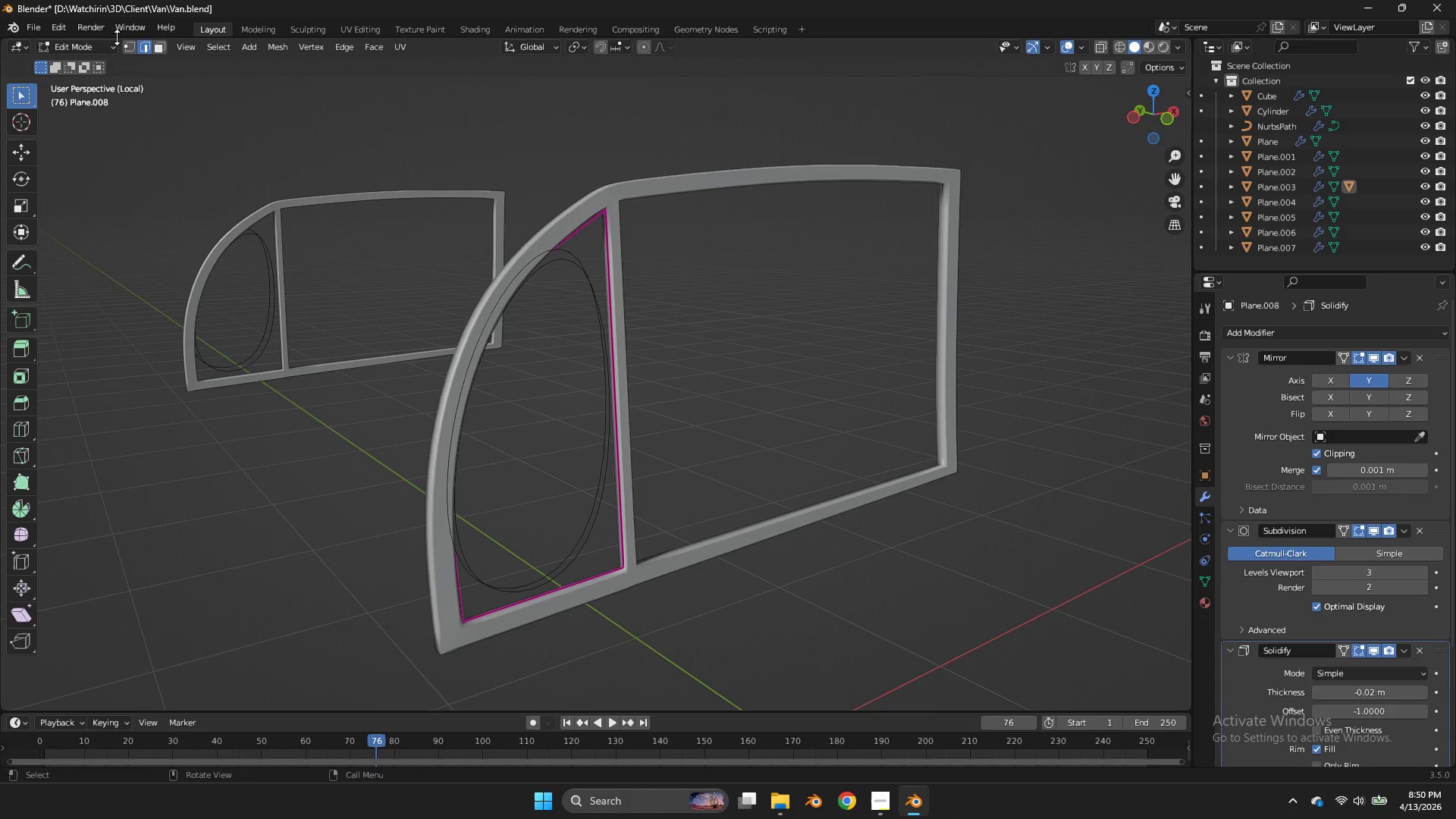 
double_click([127, 42])
 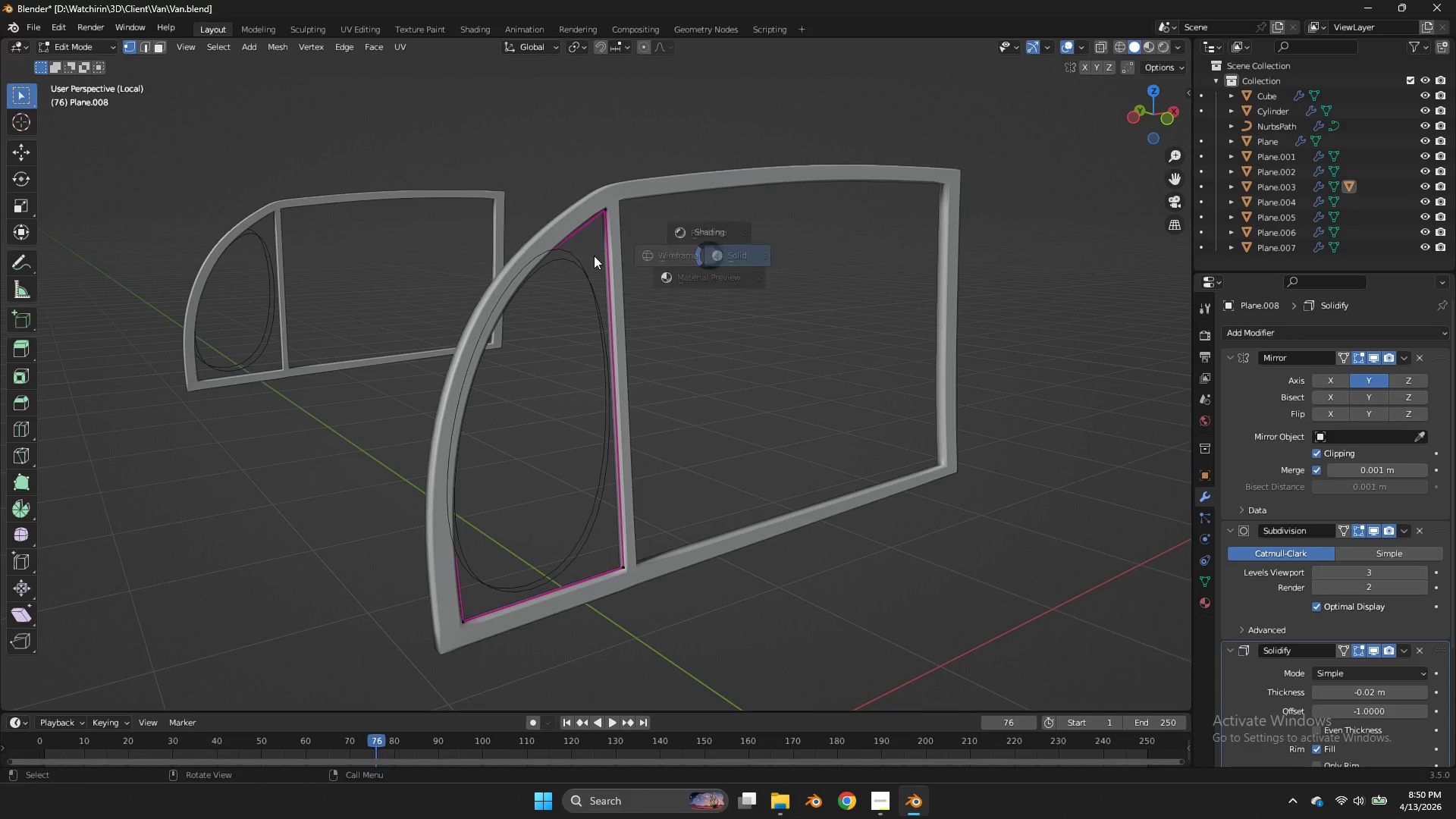 
key(Z)
 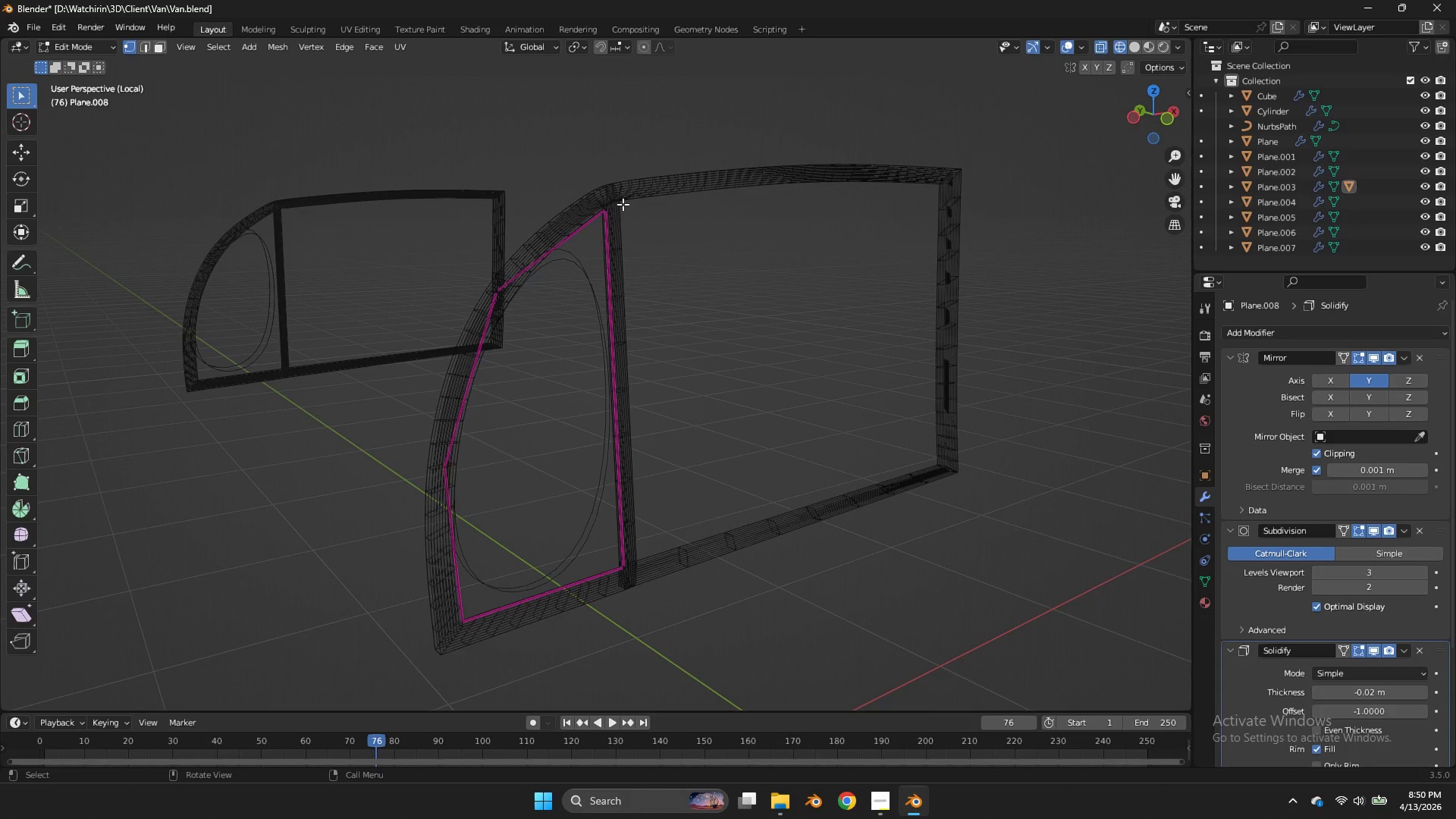 
left_click([623, 204])
 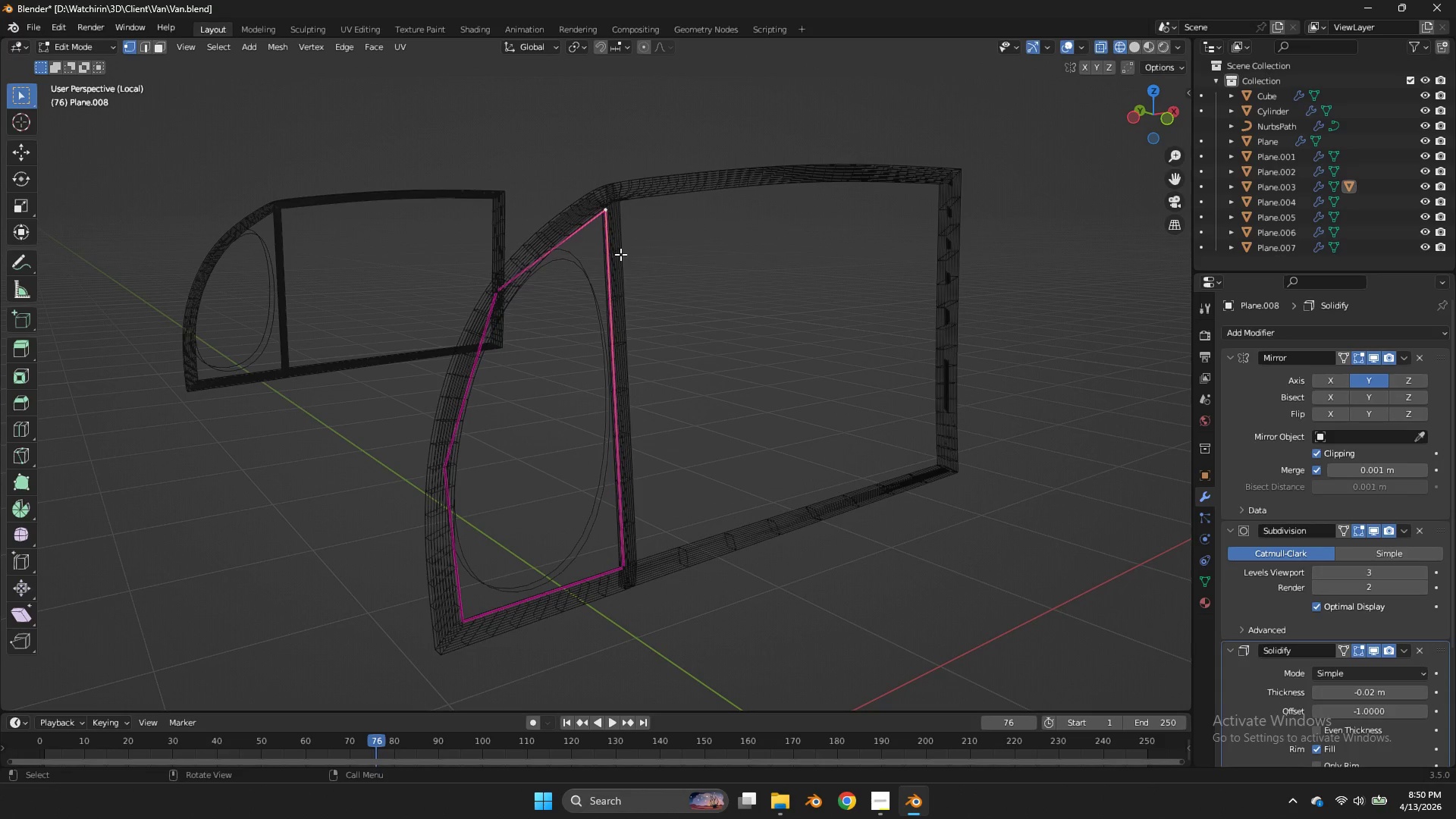 
key(F)
 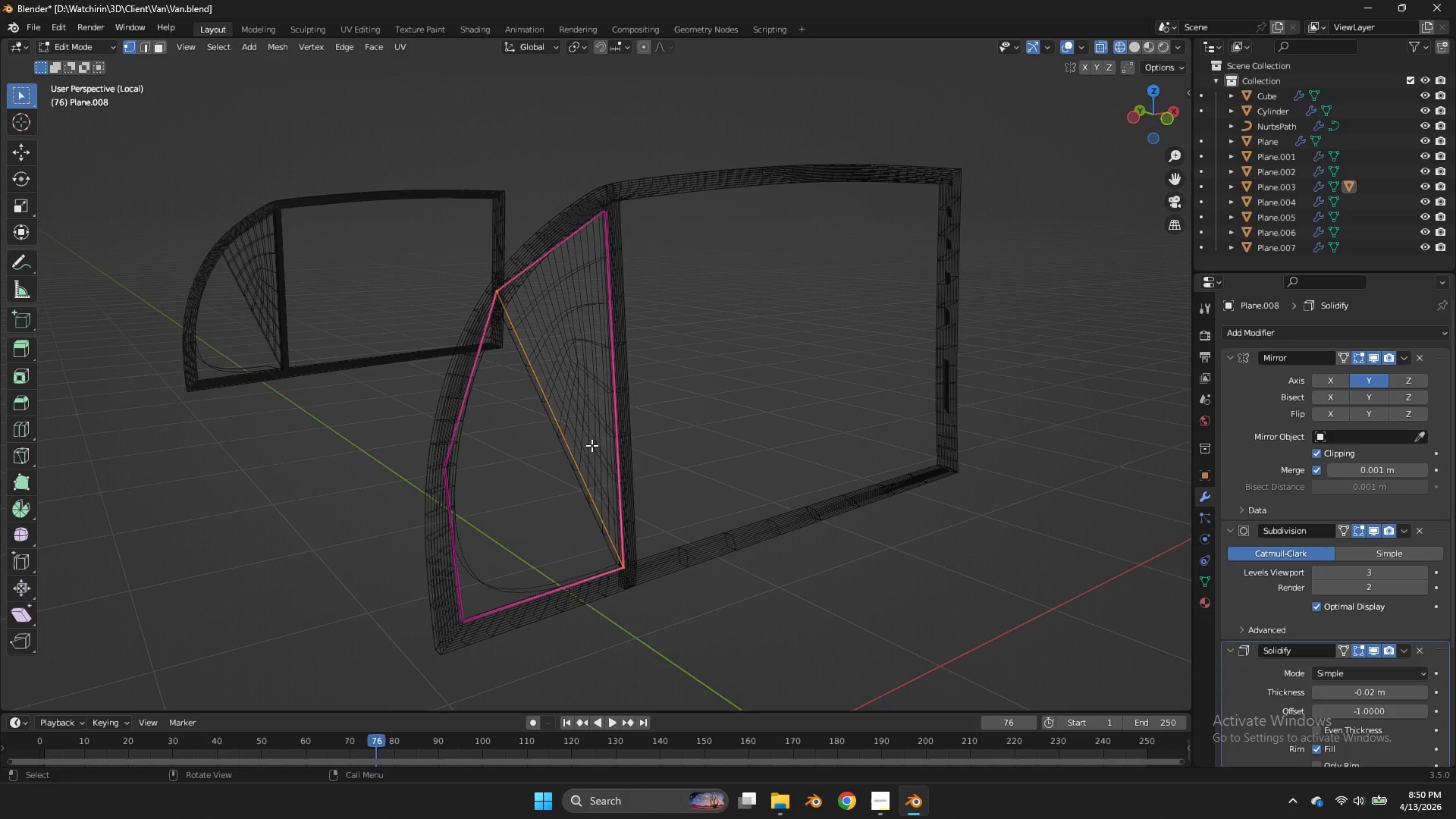 
key(Control+Z)
 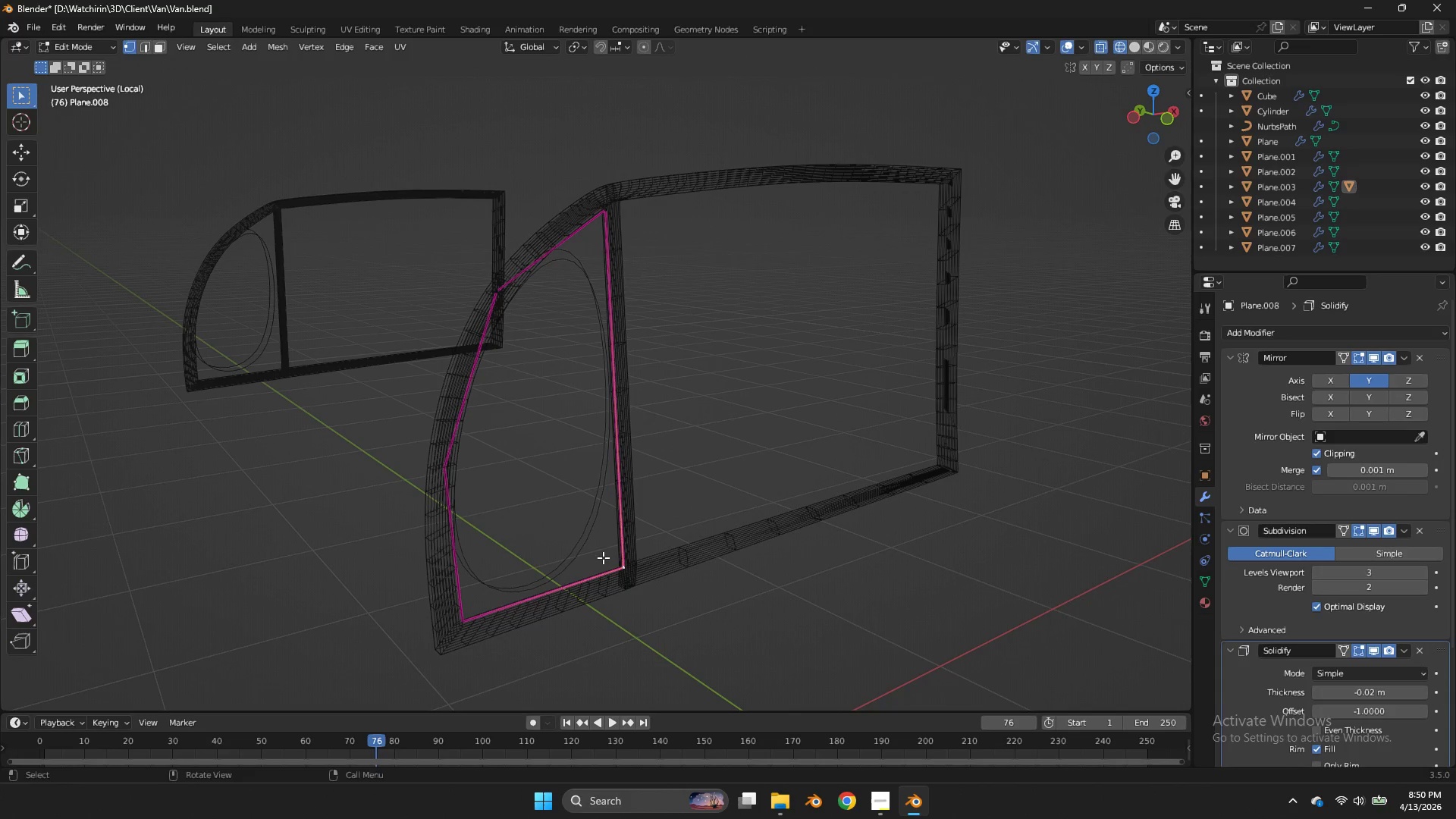 
hold_key(key=ShiftLeft, duration=0.38)
double_click([473, 598])
 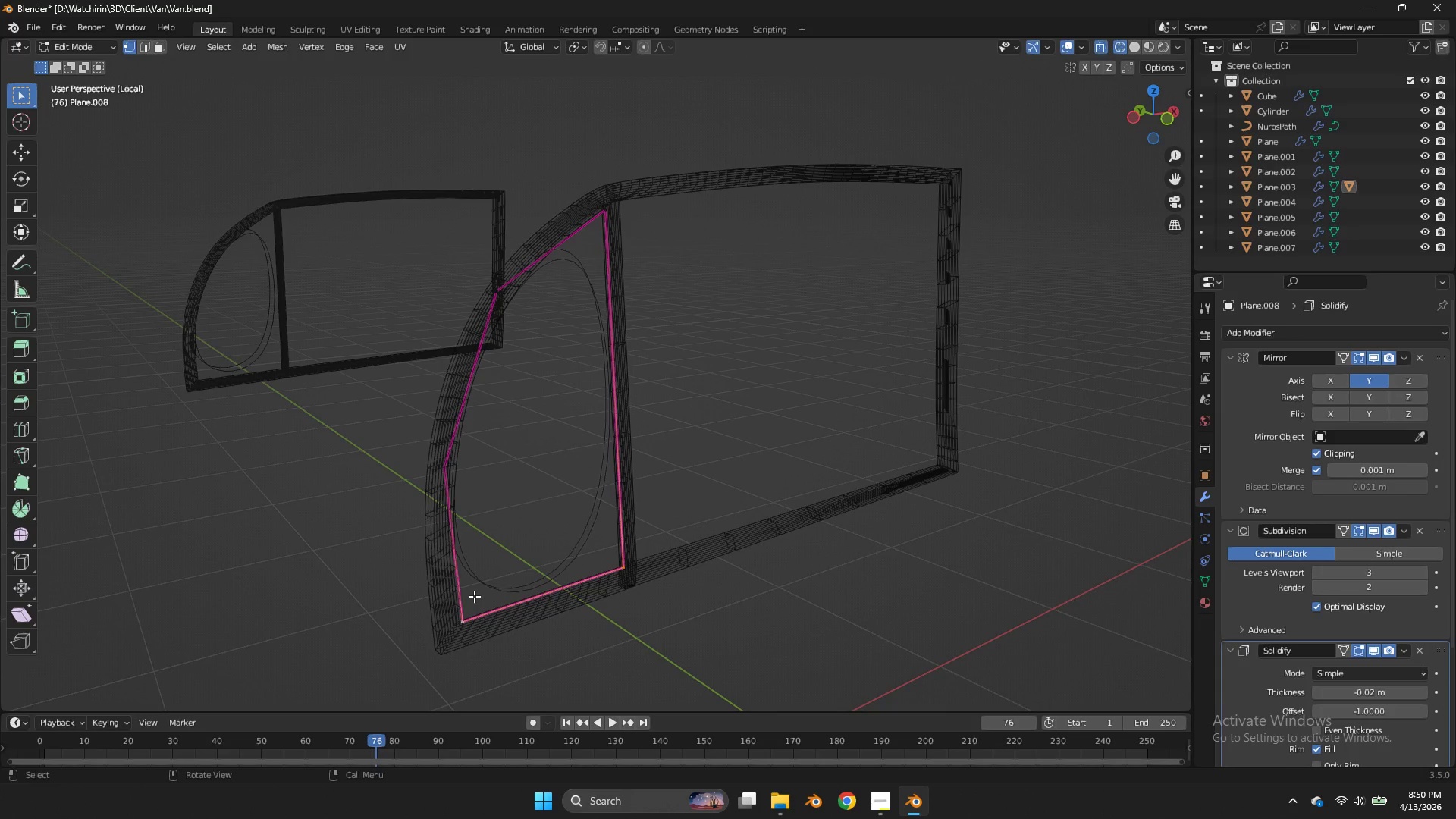 
key(F)
 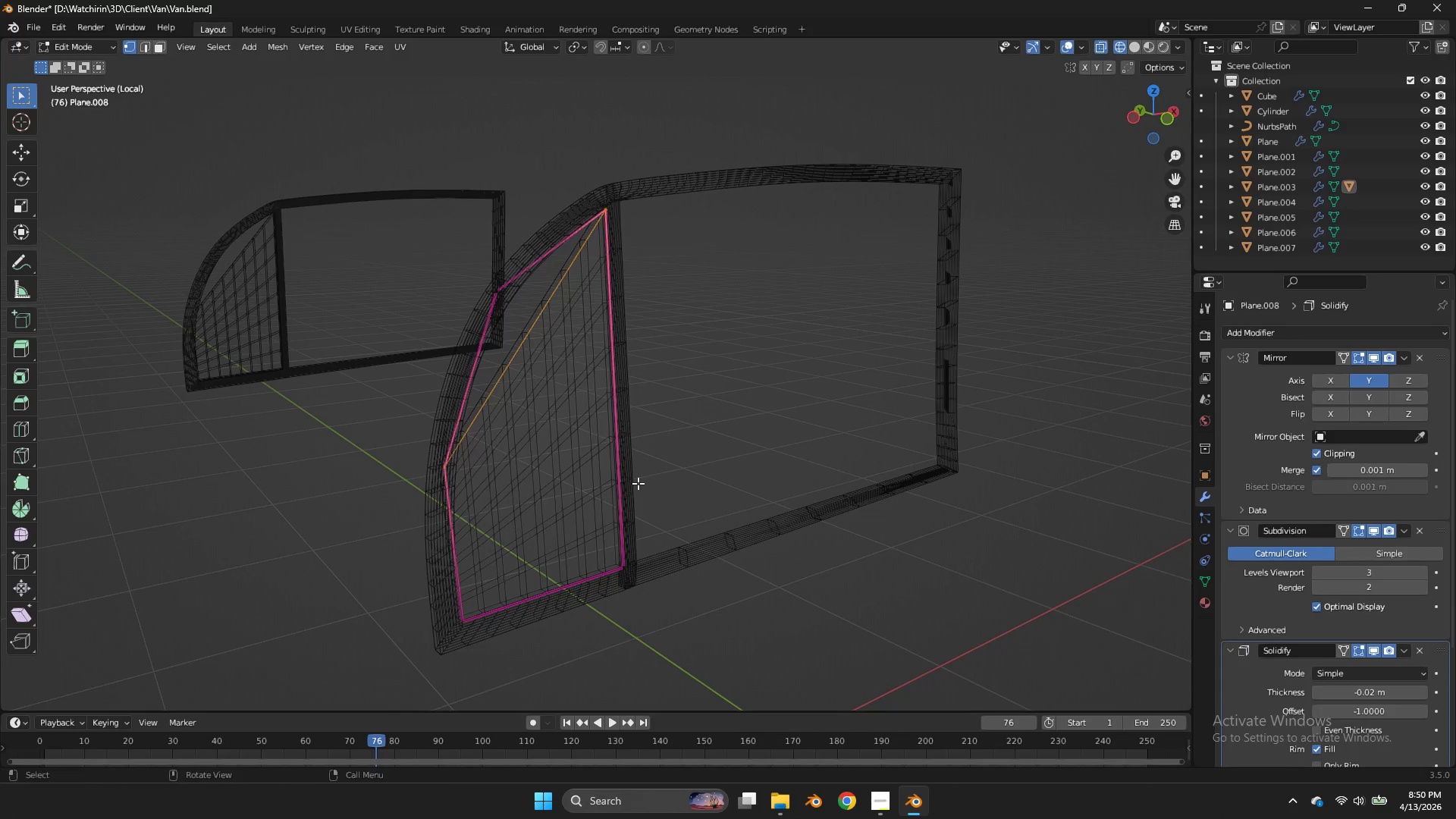 
key(Control+ControlLeft)
 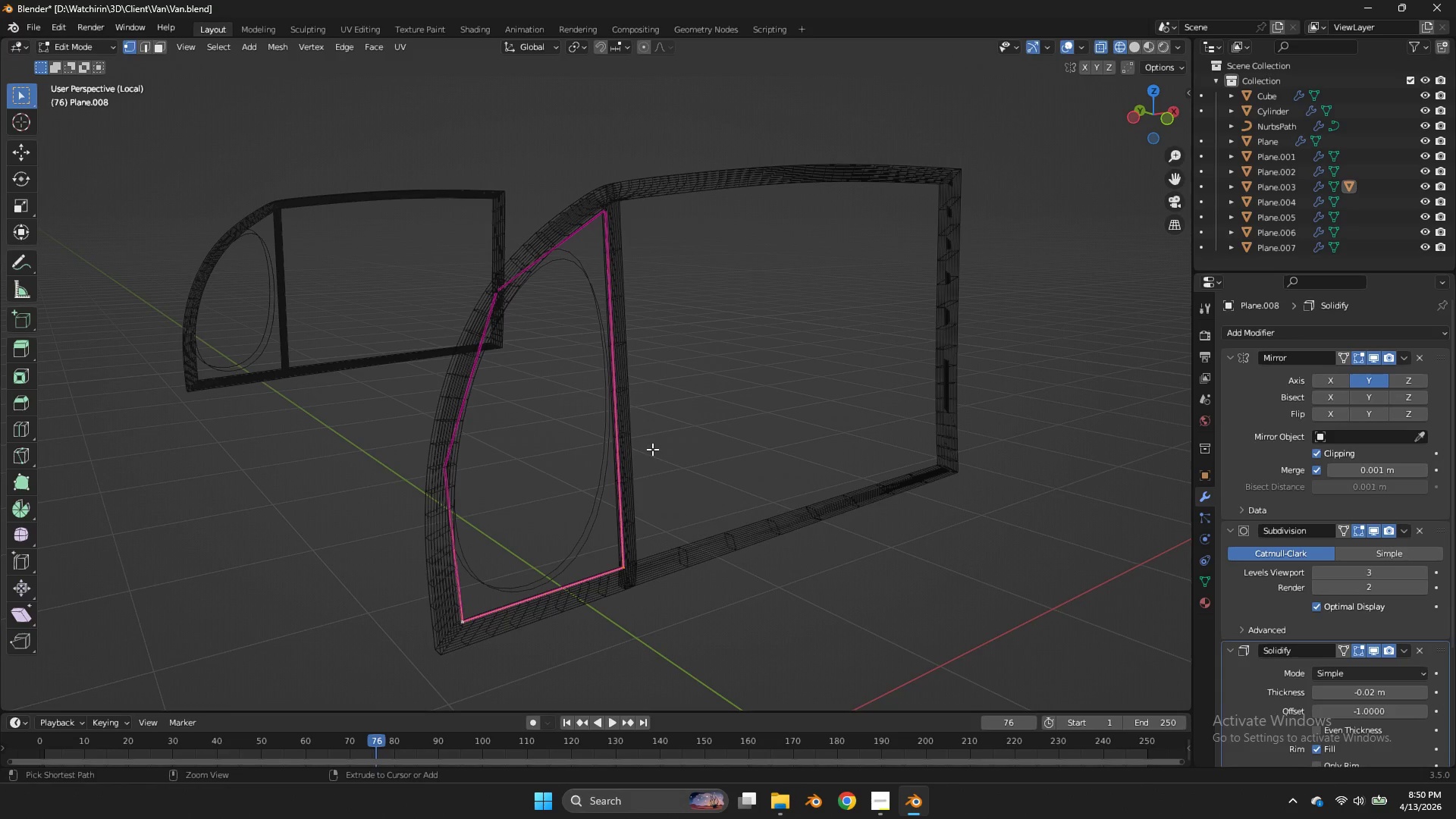 
key(Control+Z)
 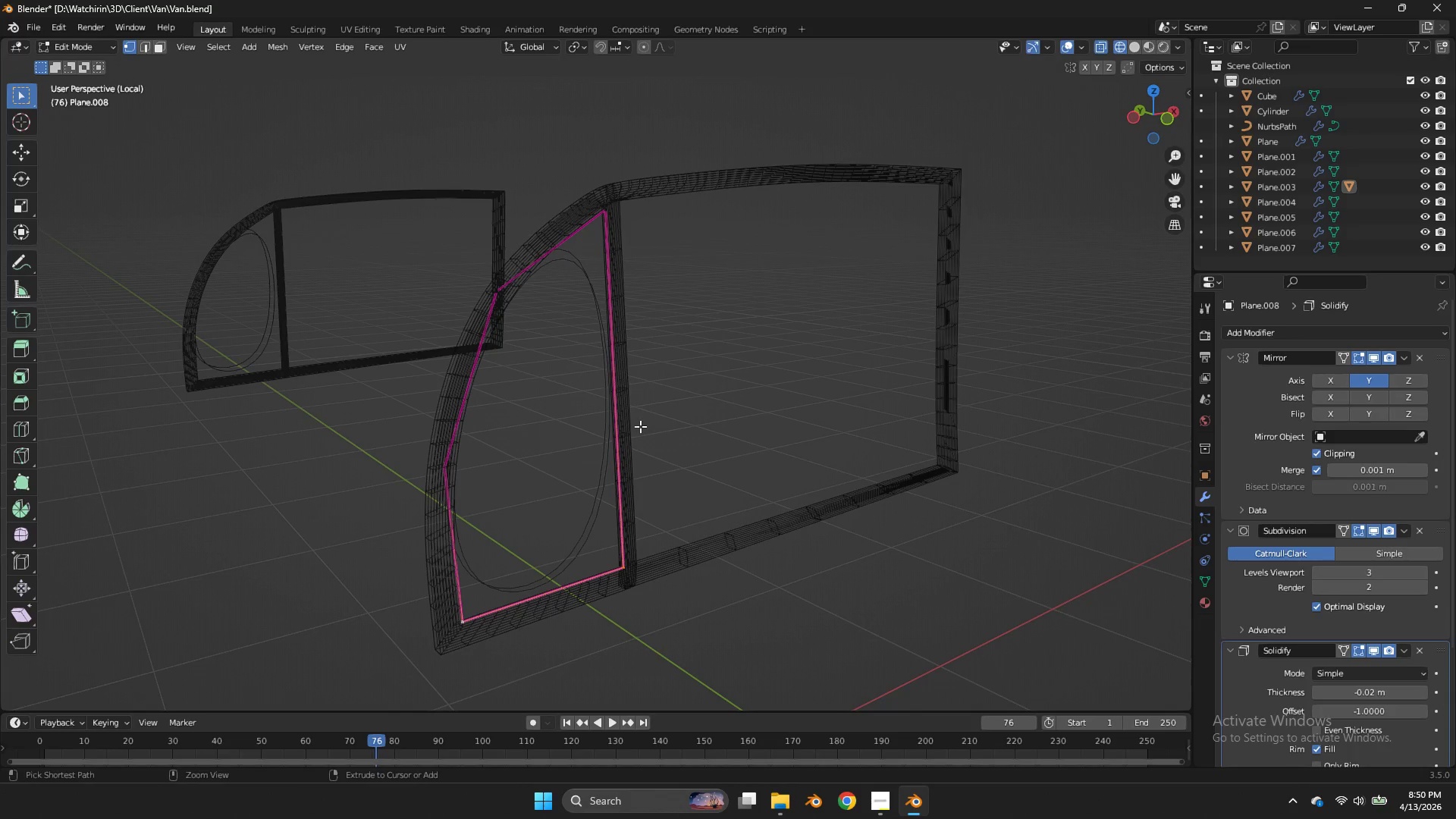 
key(Control+R)
 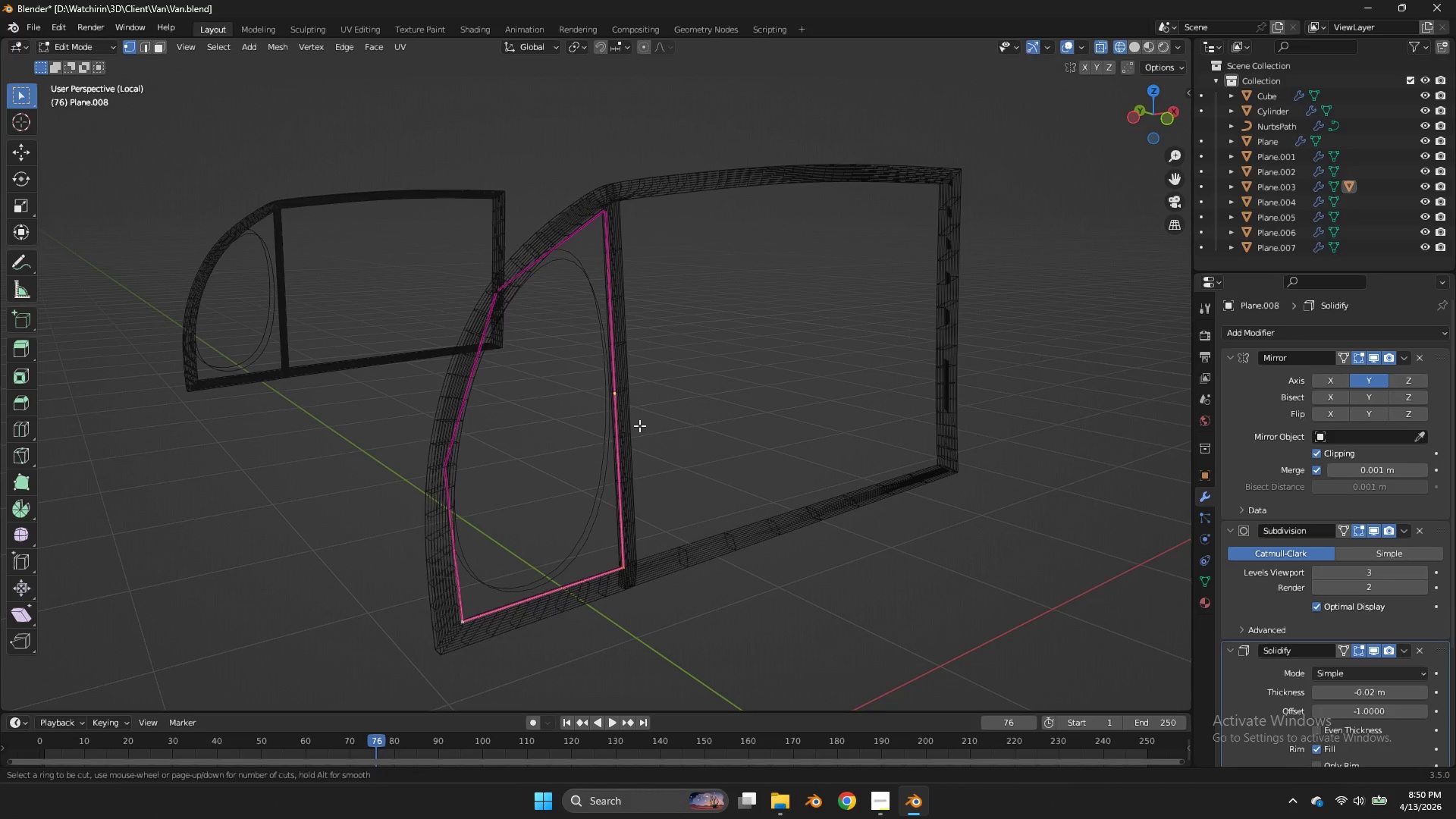 
scroll: coordinate [639, 425], scroll_direction: up, amount: 1.0
 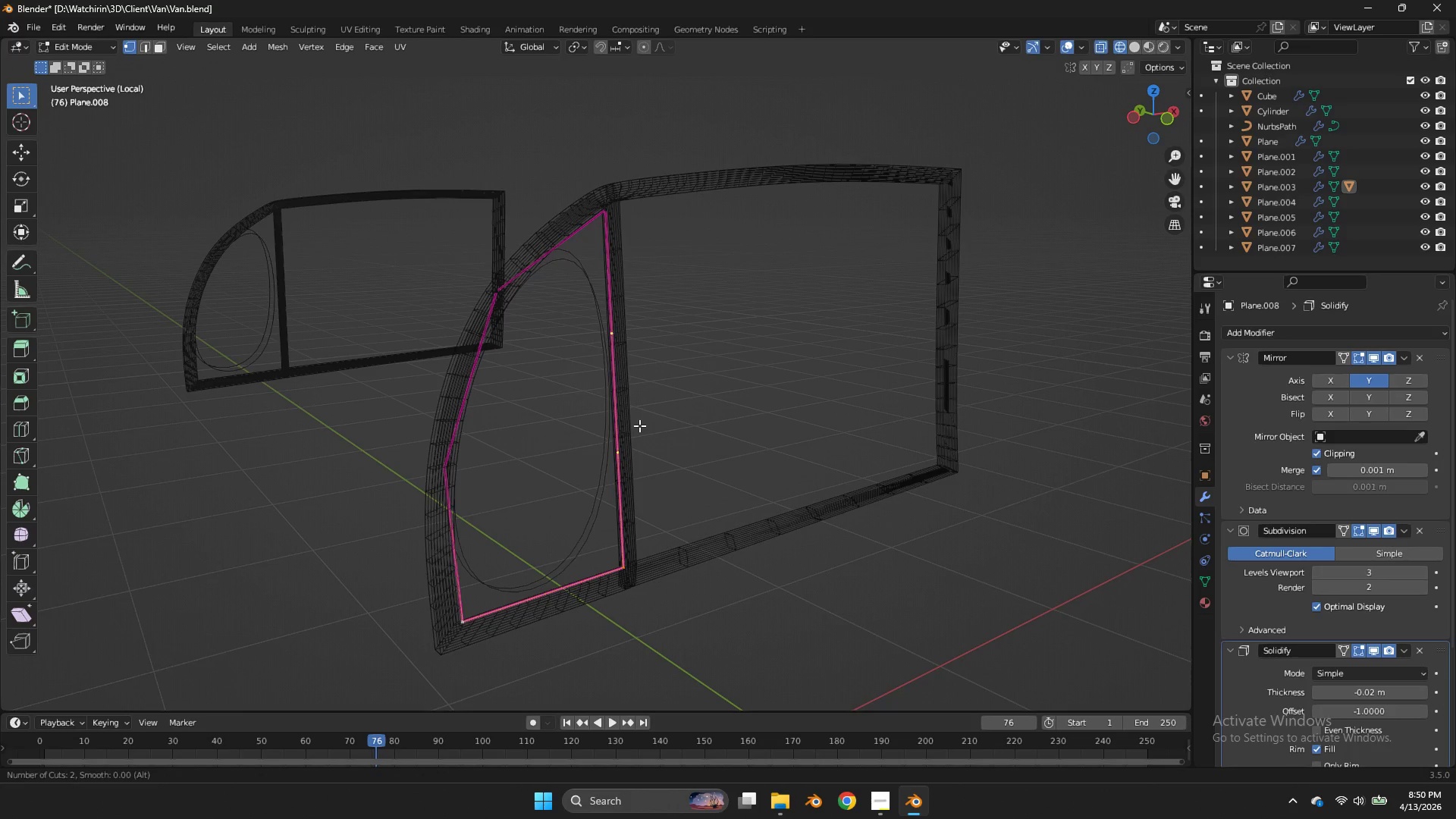 
left_click([639, 425])
 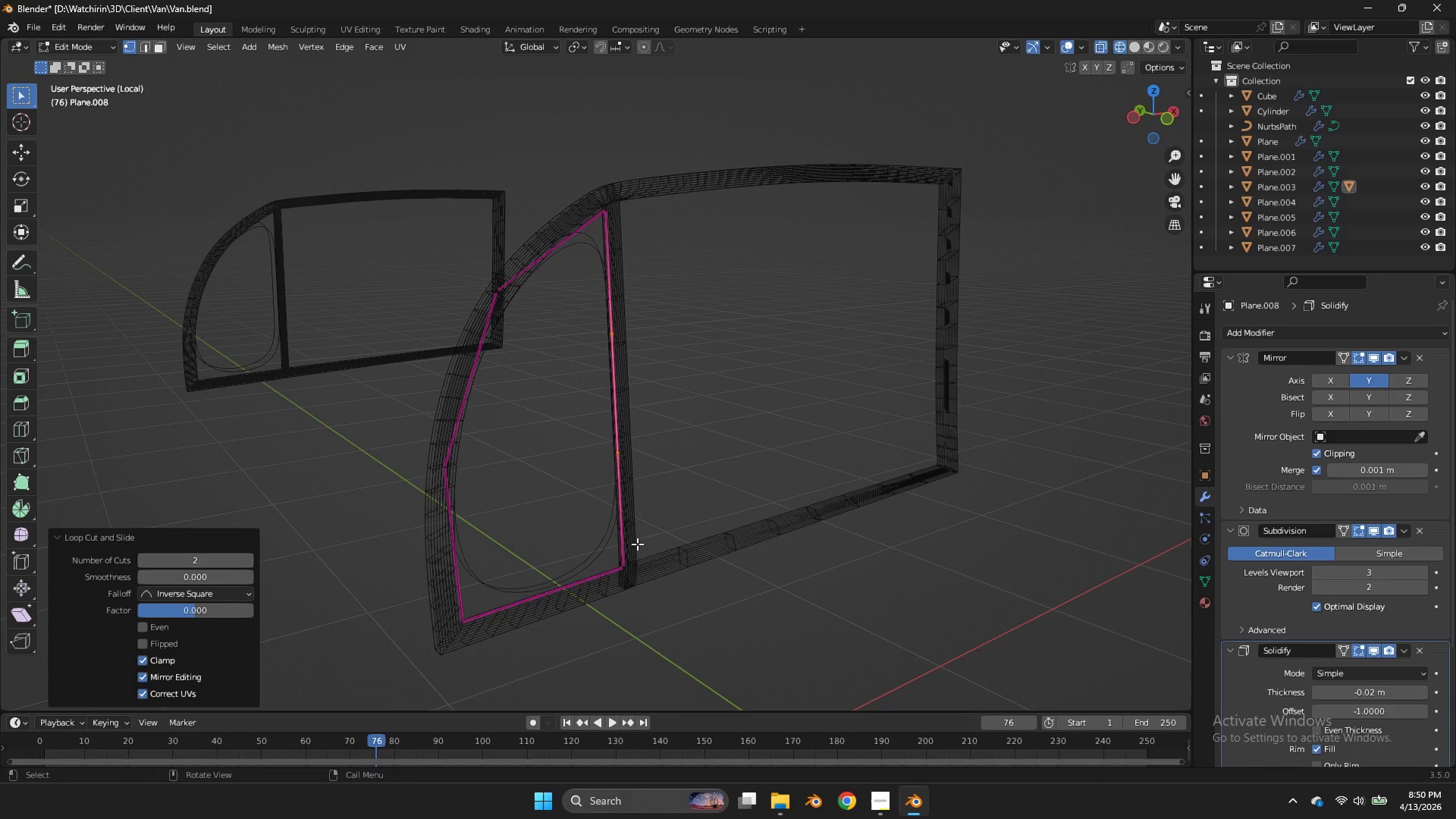 
left_click([637, 544])
 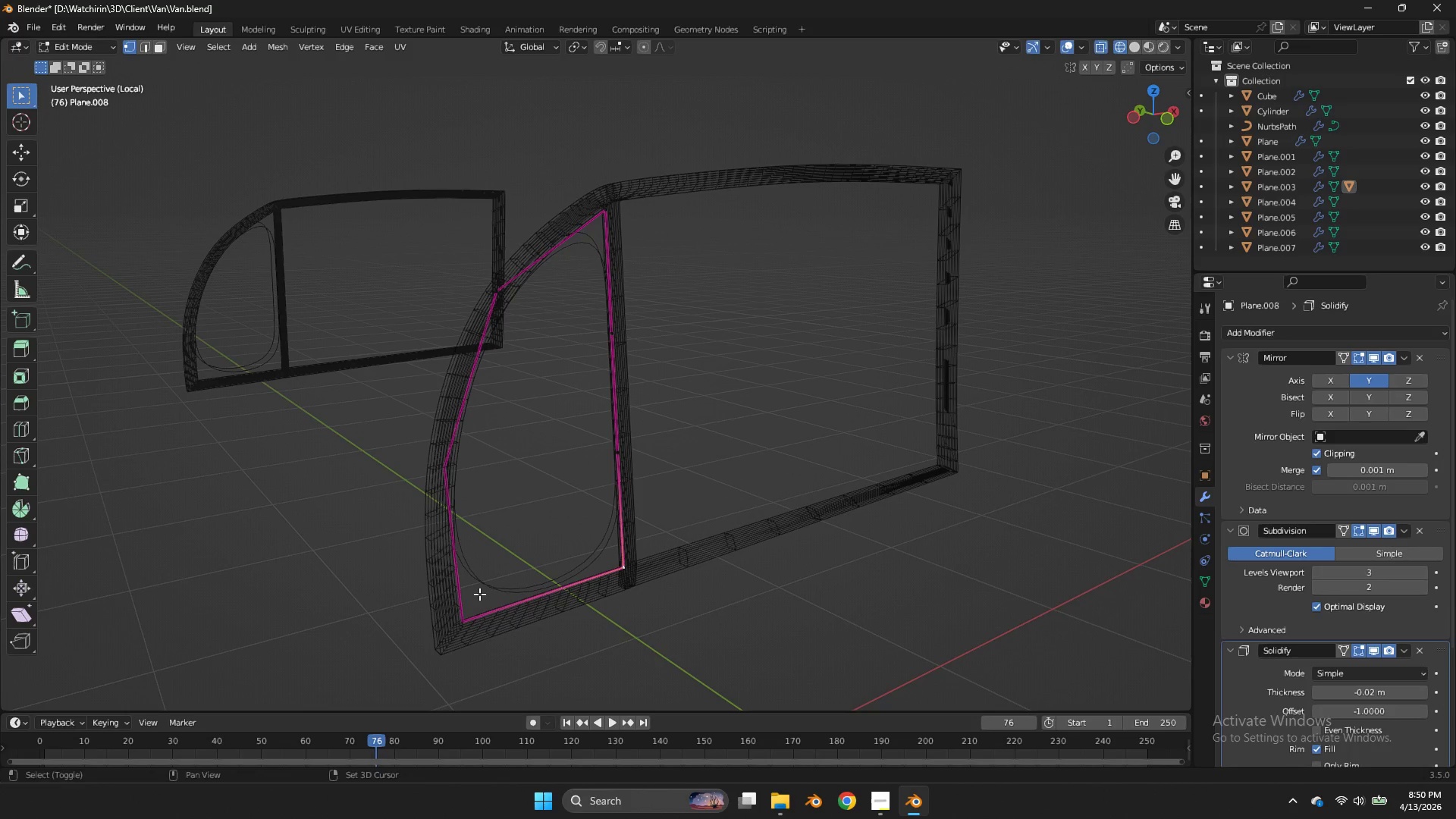 
hold_key(key=ShiftLeft, duration=0.34)
double_click([479, 594])
 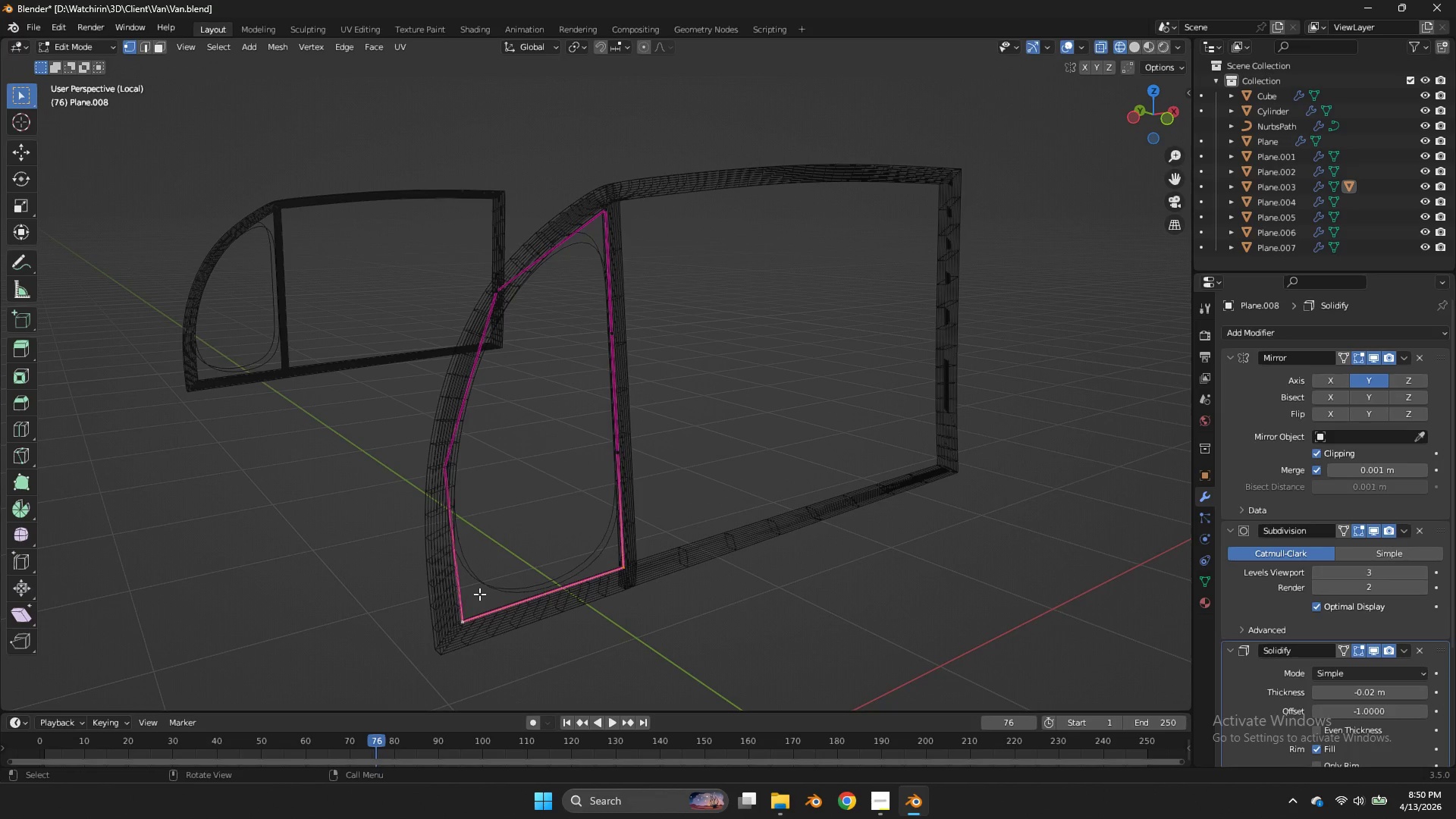 
type(fff)
 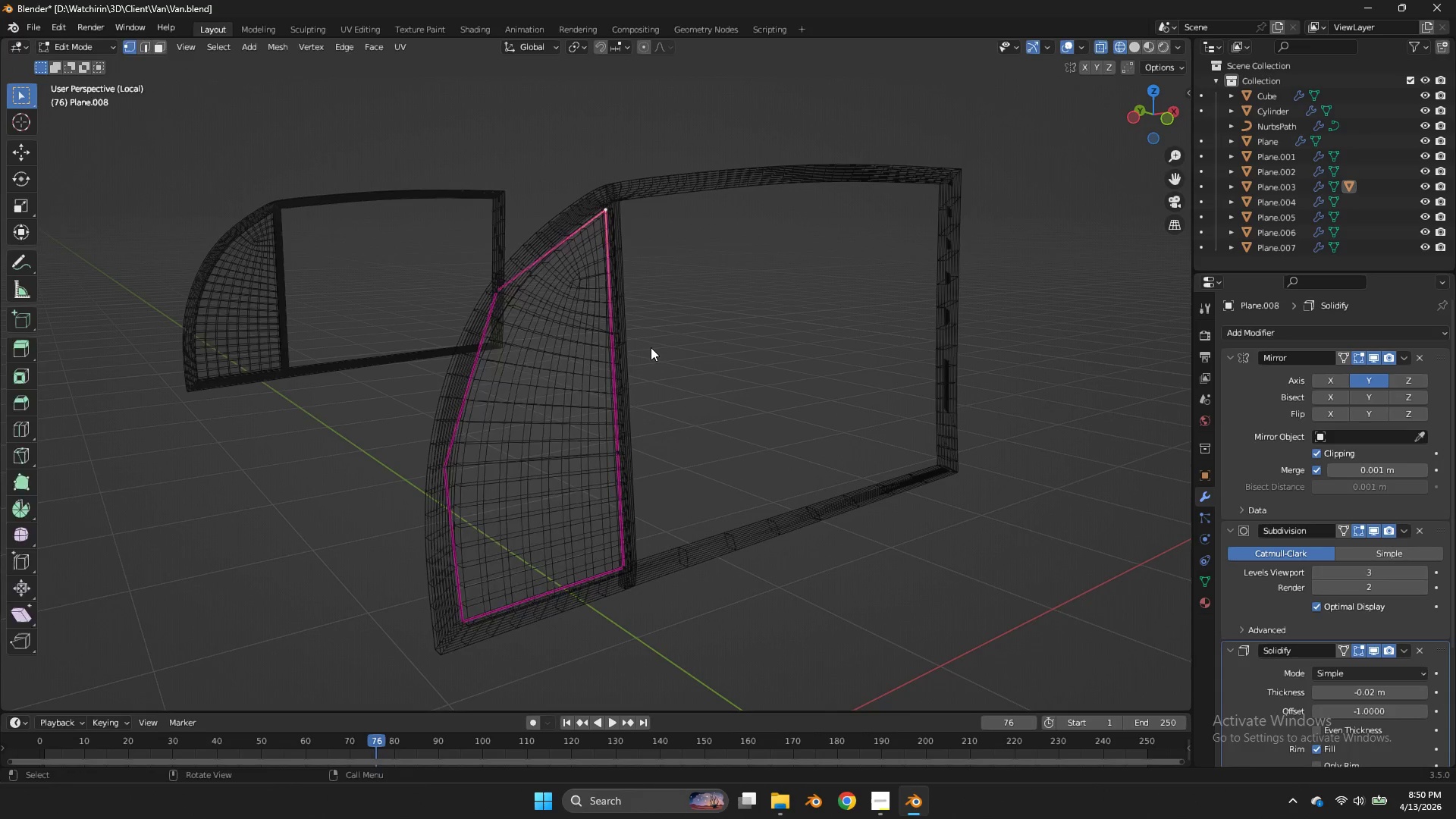 
key(Tab)
 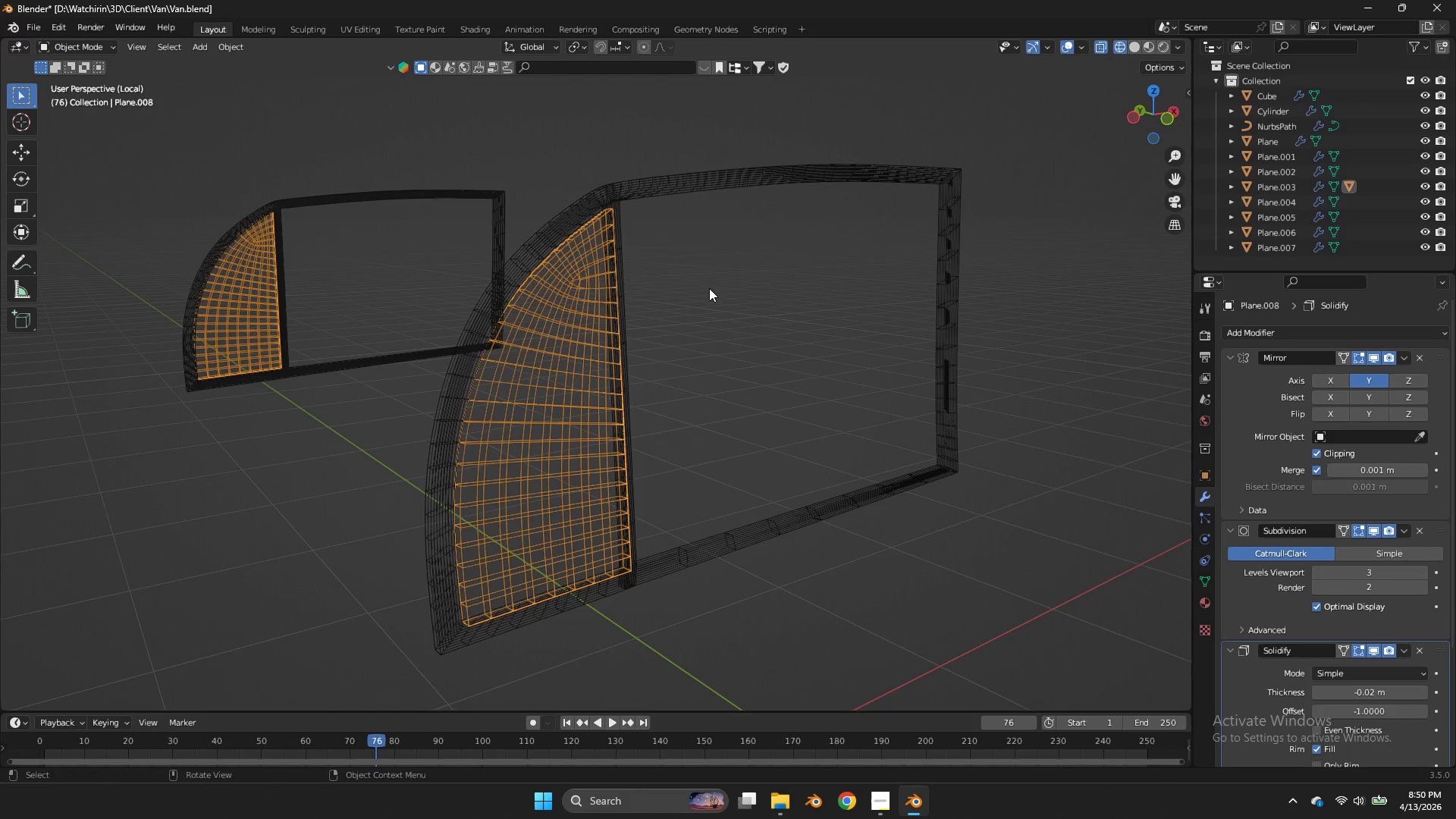 
key(Z)
 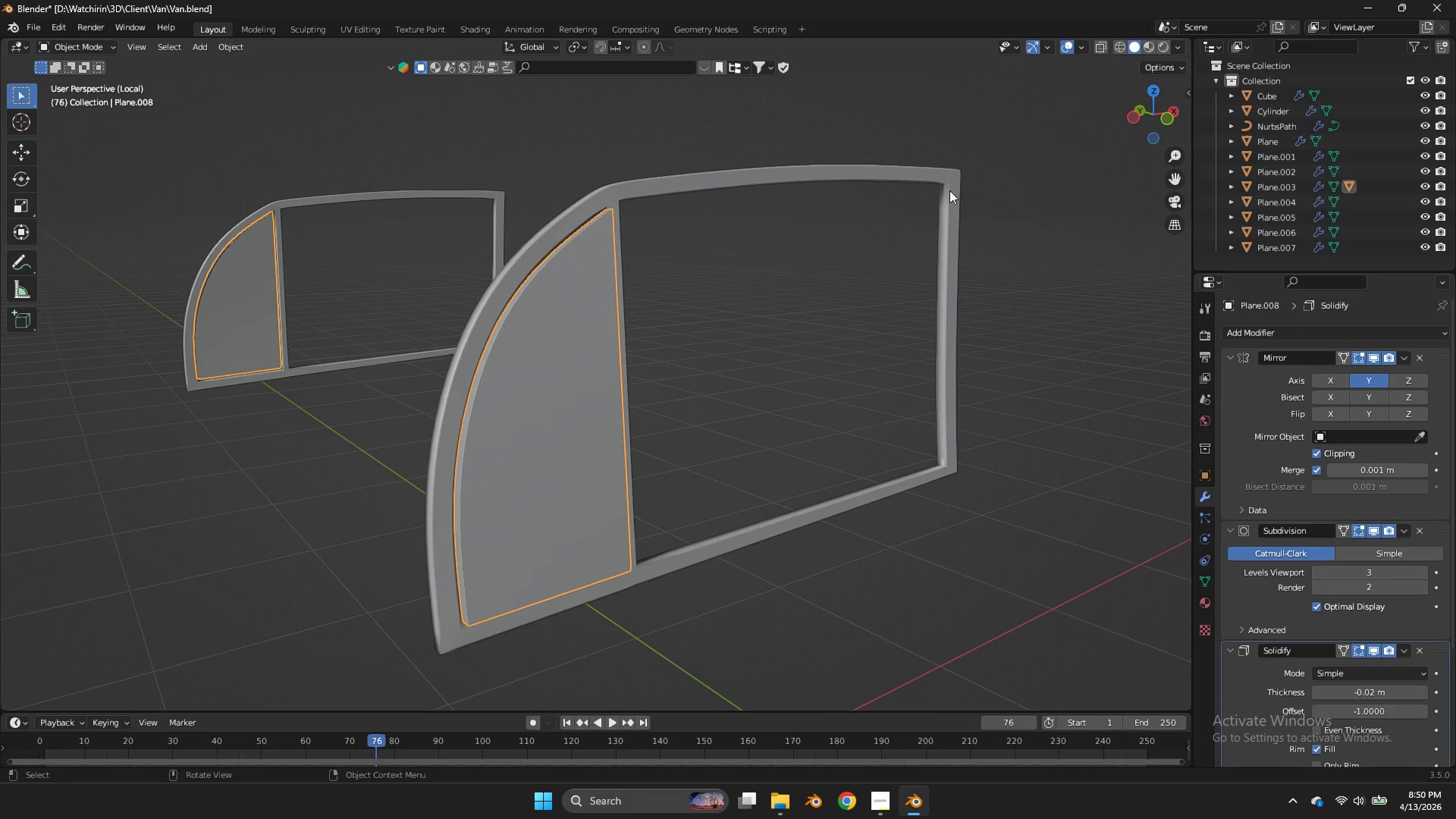 
key(Tab)
 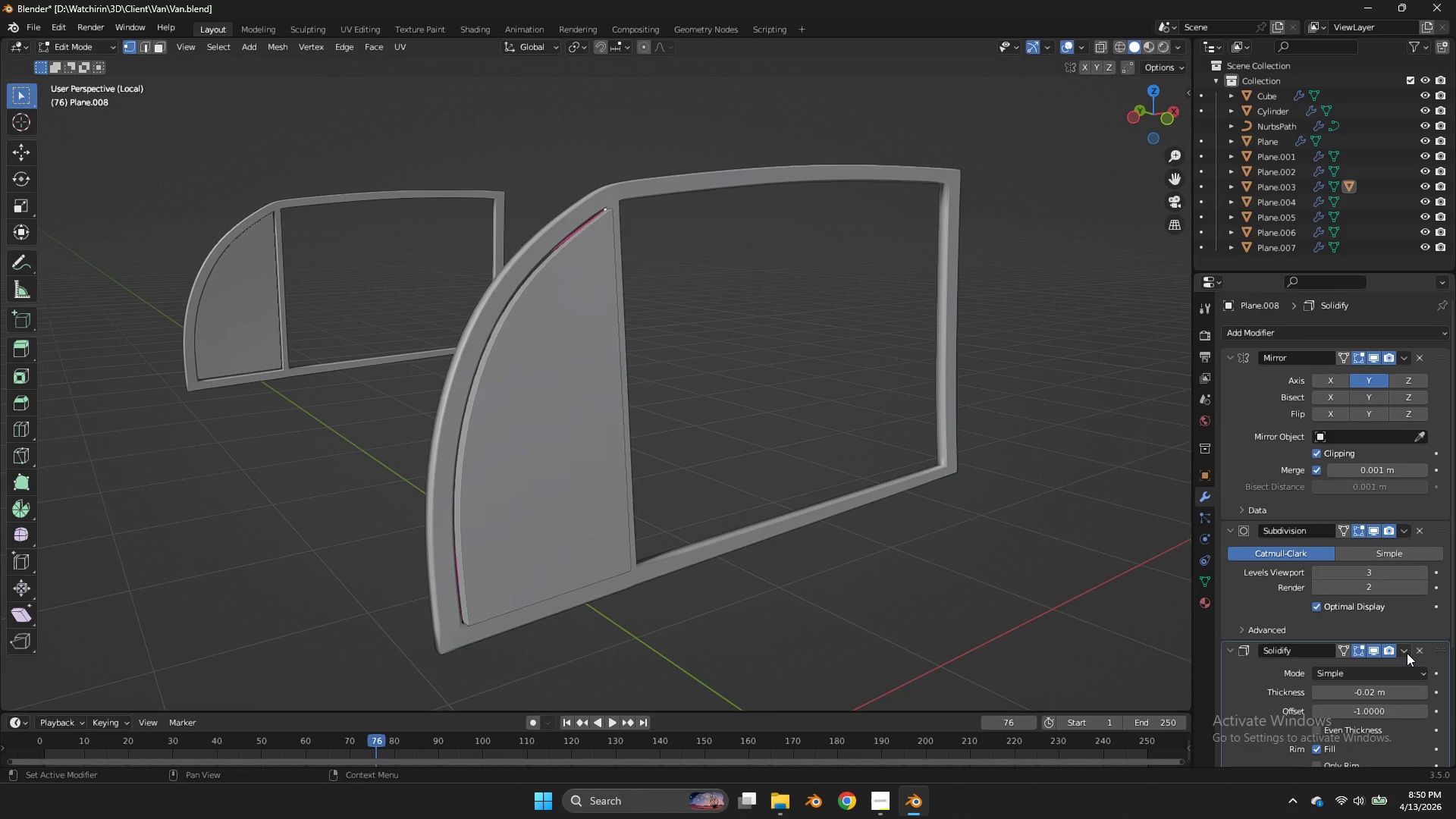 
left_click([1423, 645])
 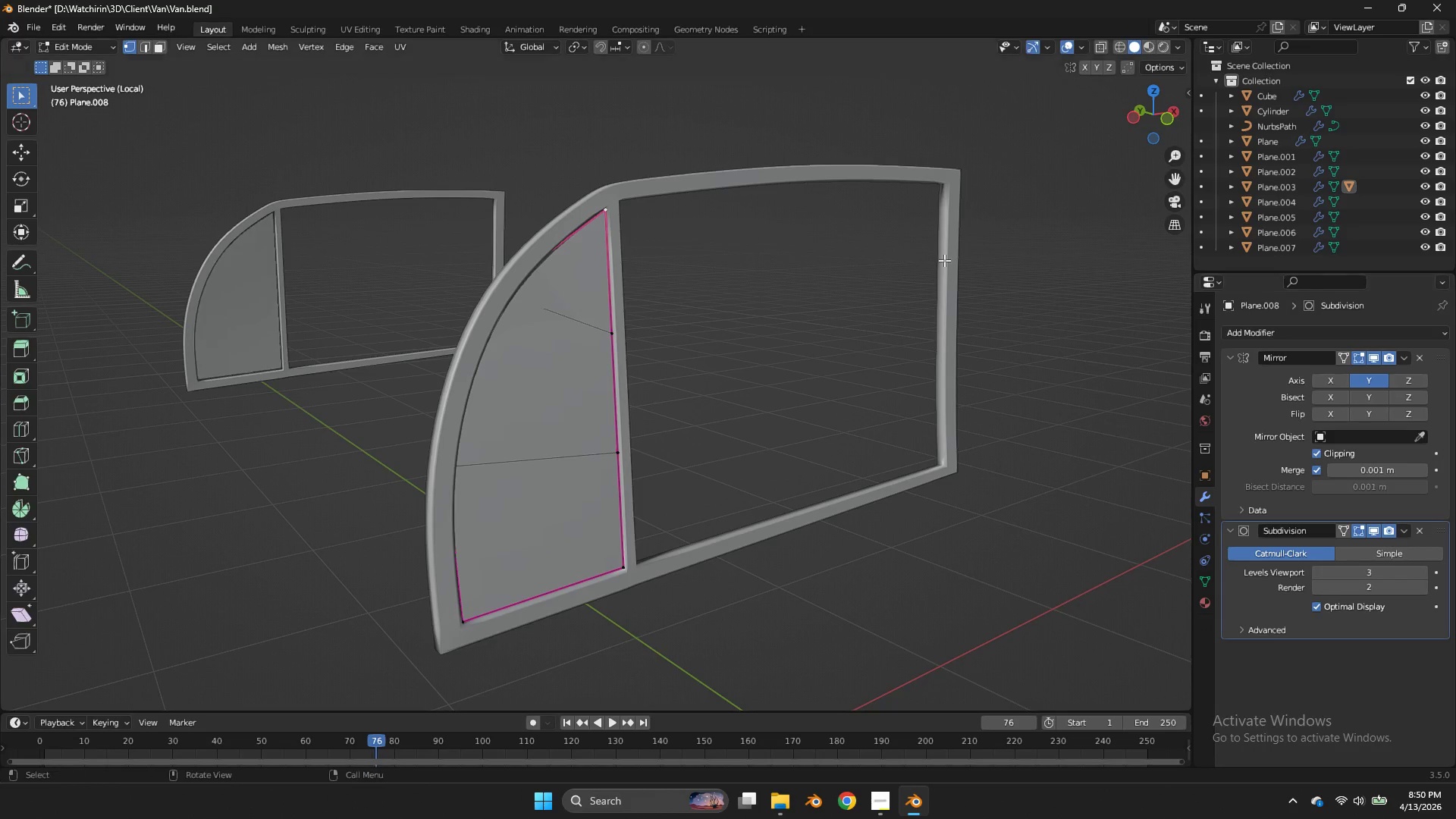 
key(Tab)
 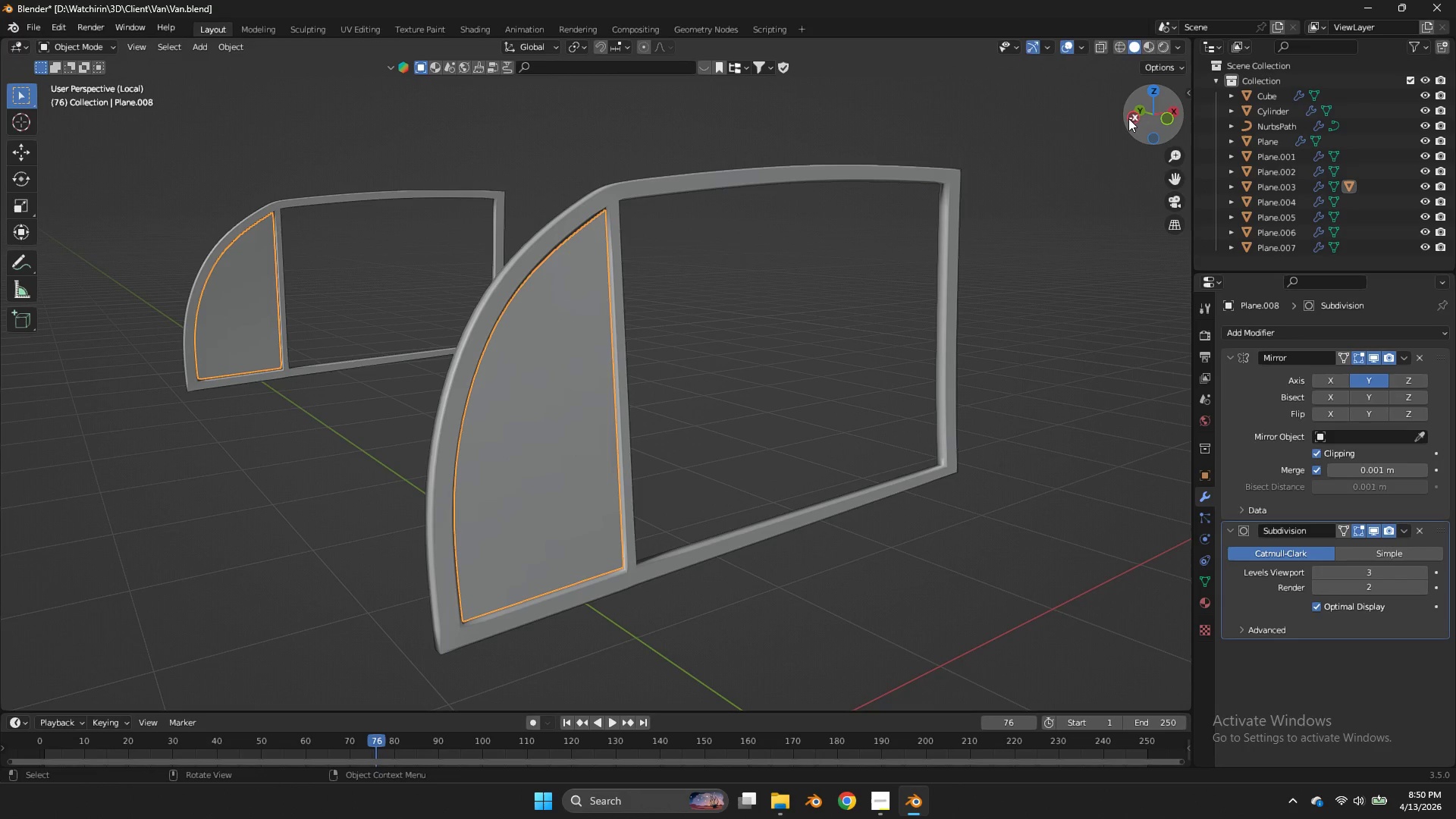 
left_click([1128, 118])
 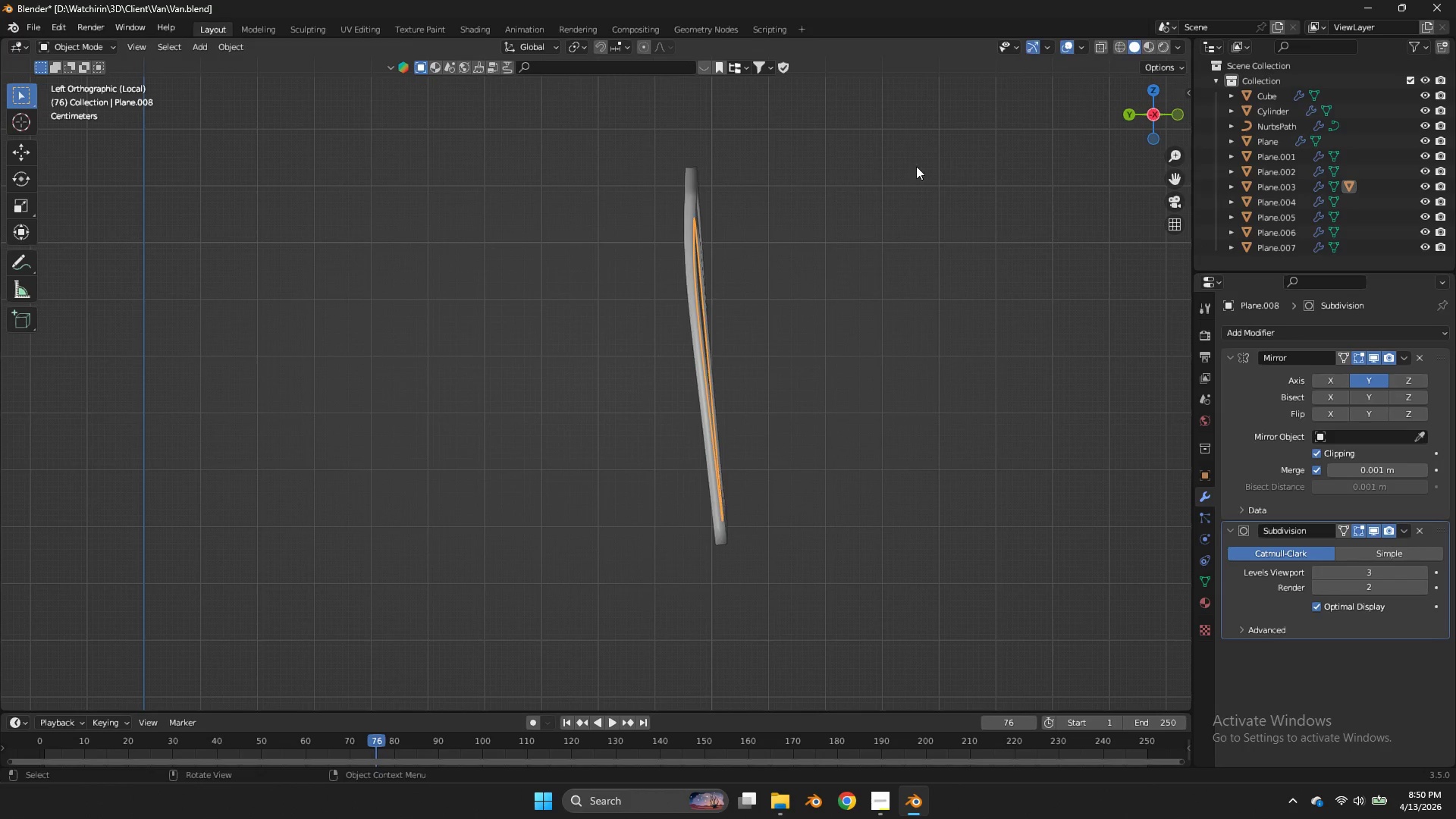 
type(z)
key(Tab)
type(ag)
 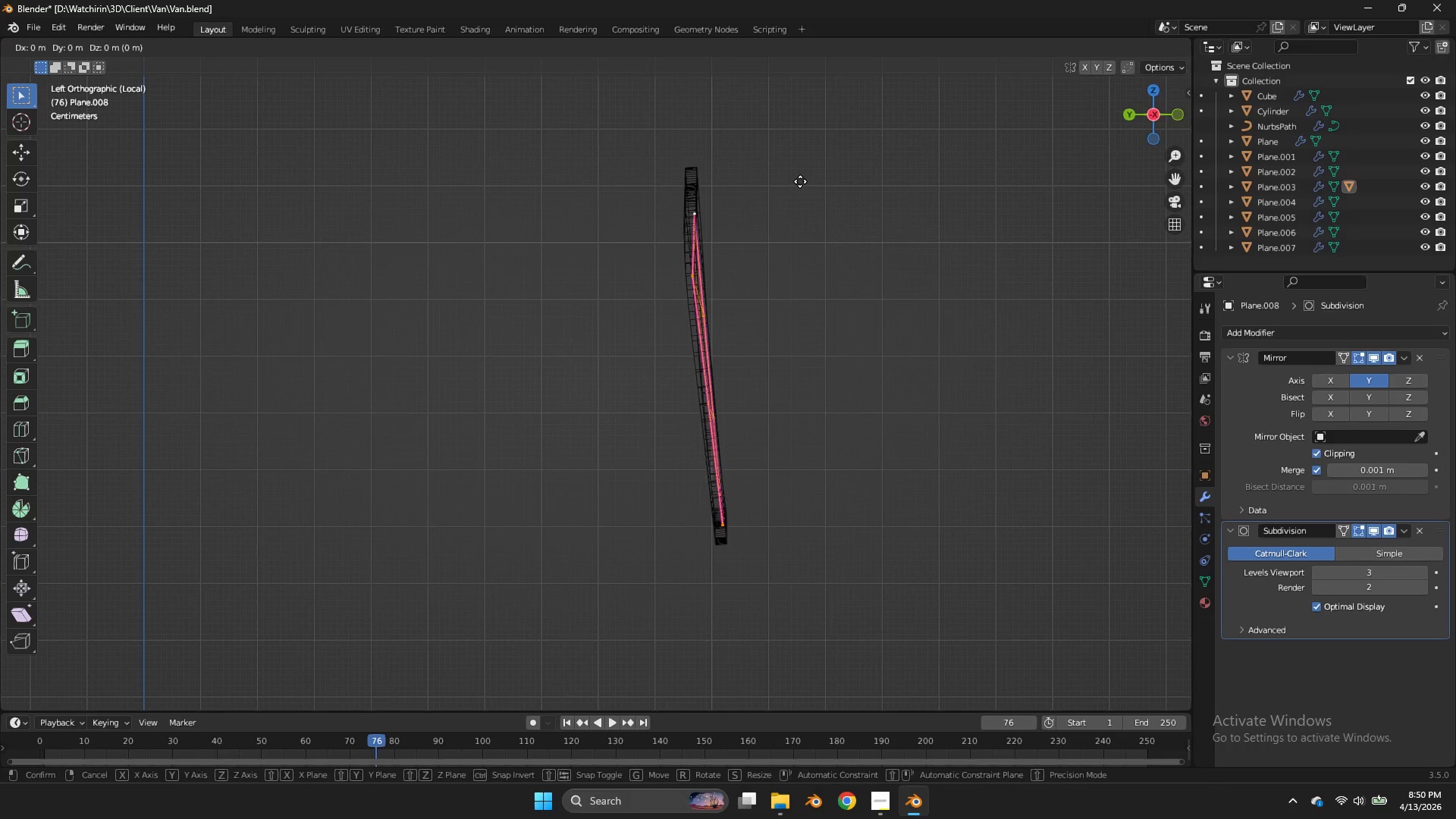 
hold_key(key=ShiftLeft, duration=0.75)
left_click([779, 181])
 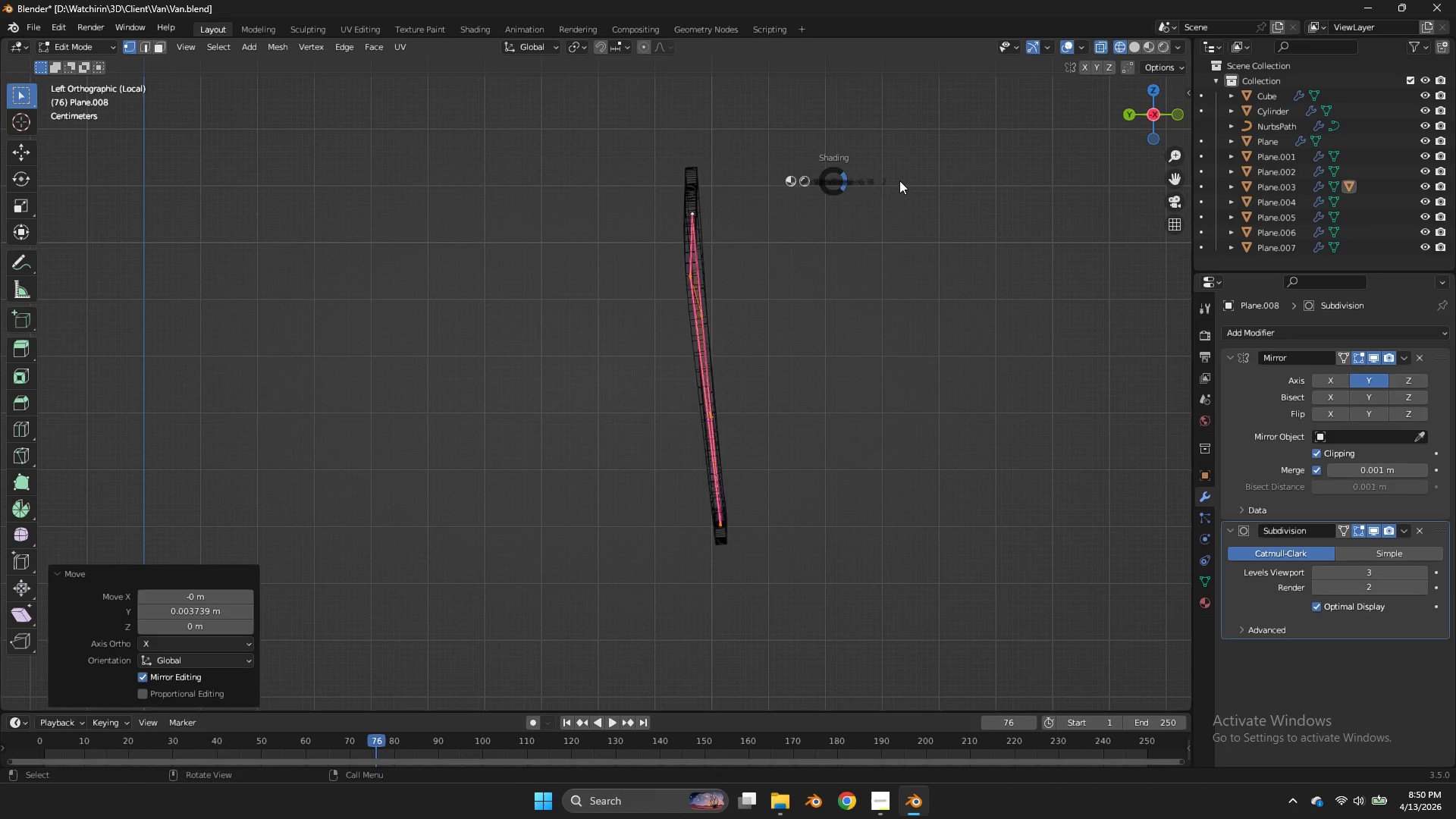 
key(Z)
 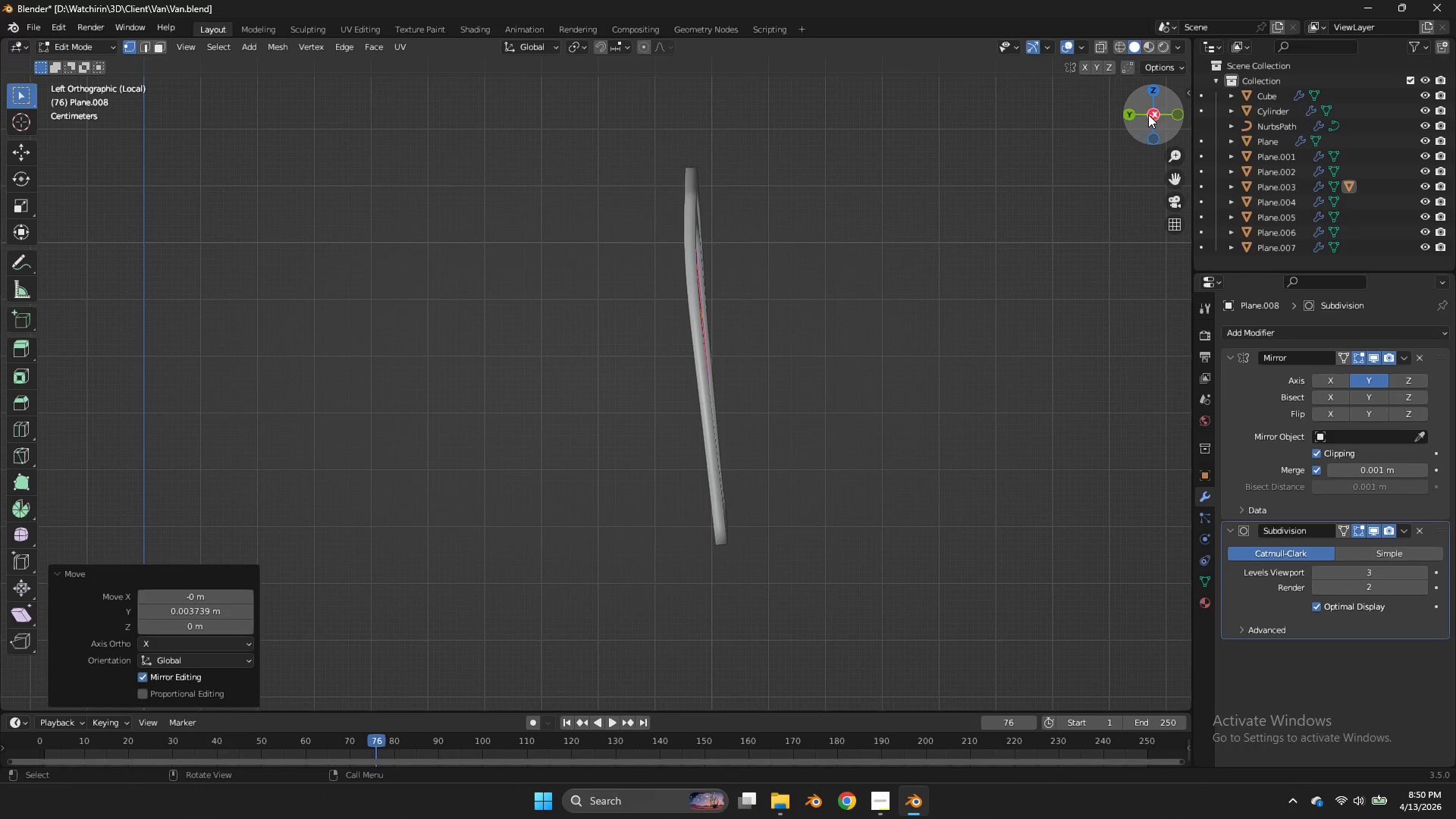 
left_click_drag(start_coordinate=[1148, 115], to_coordinate=[984, 137])
 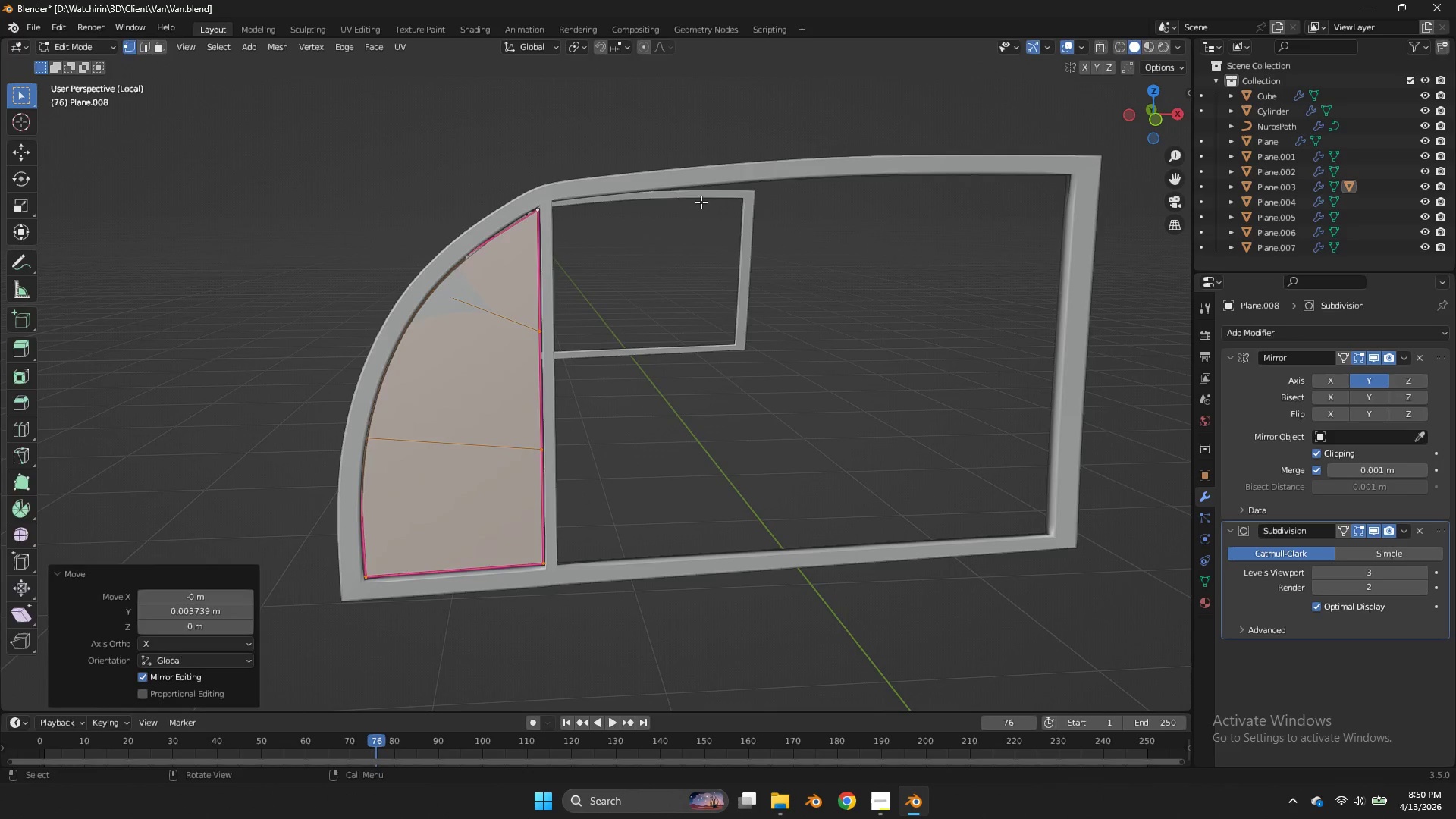 
key(Tab)
 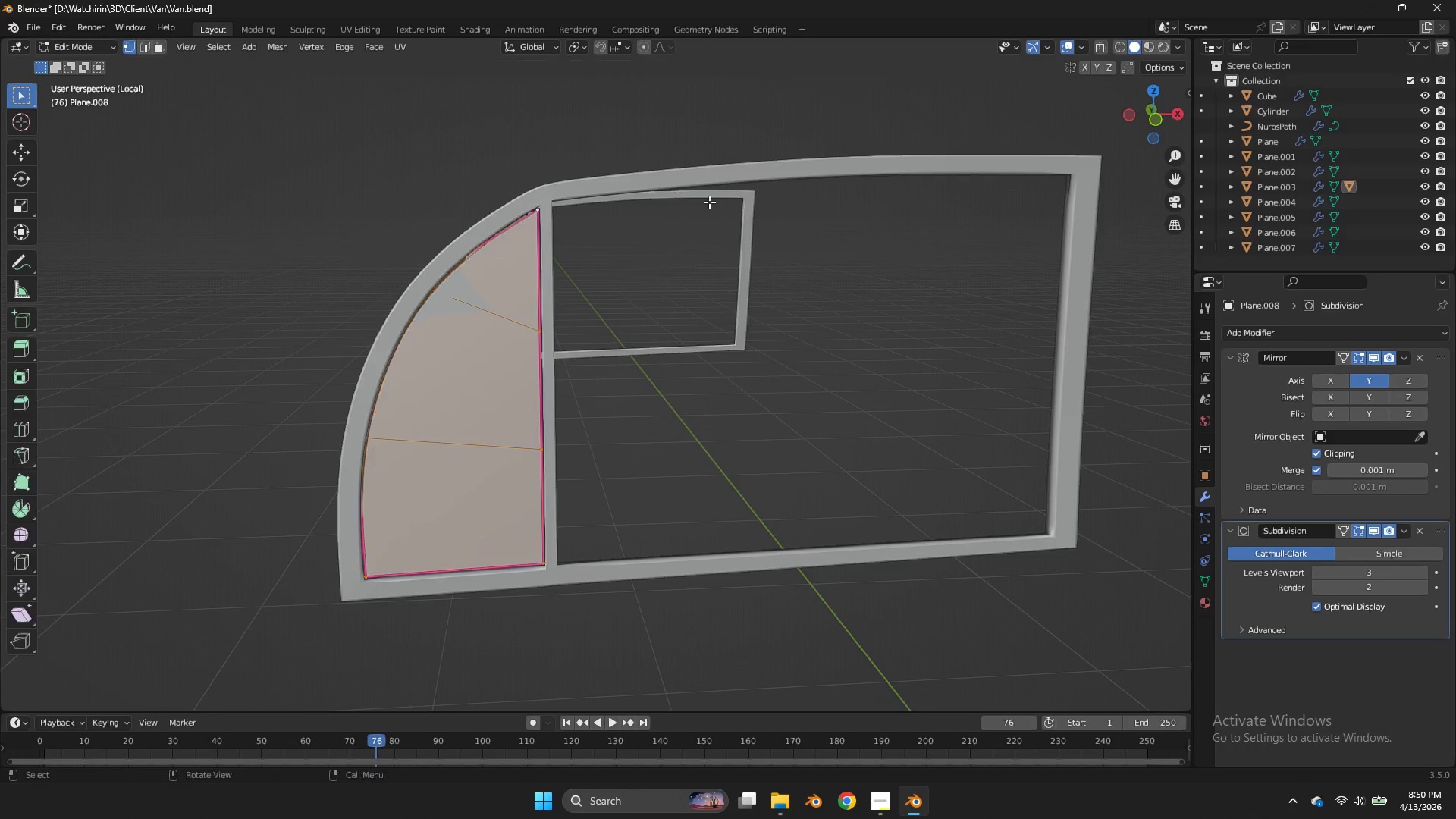 
key(Tab)
 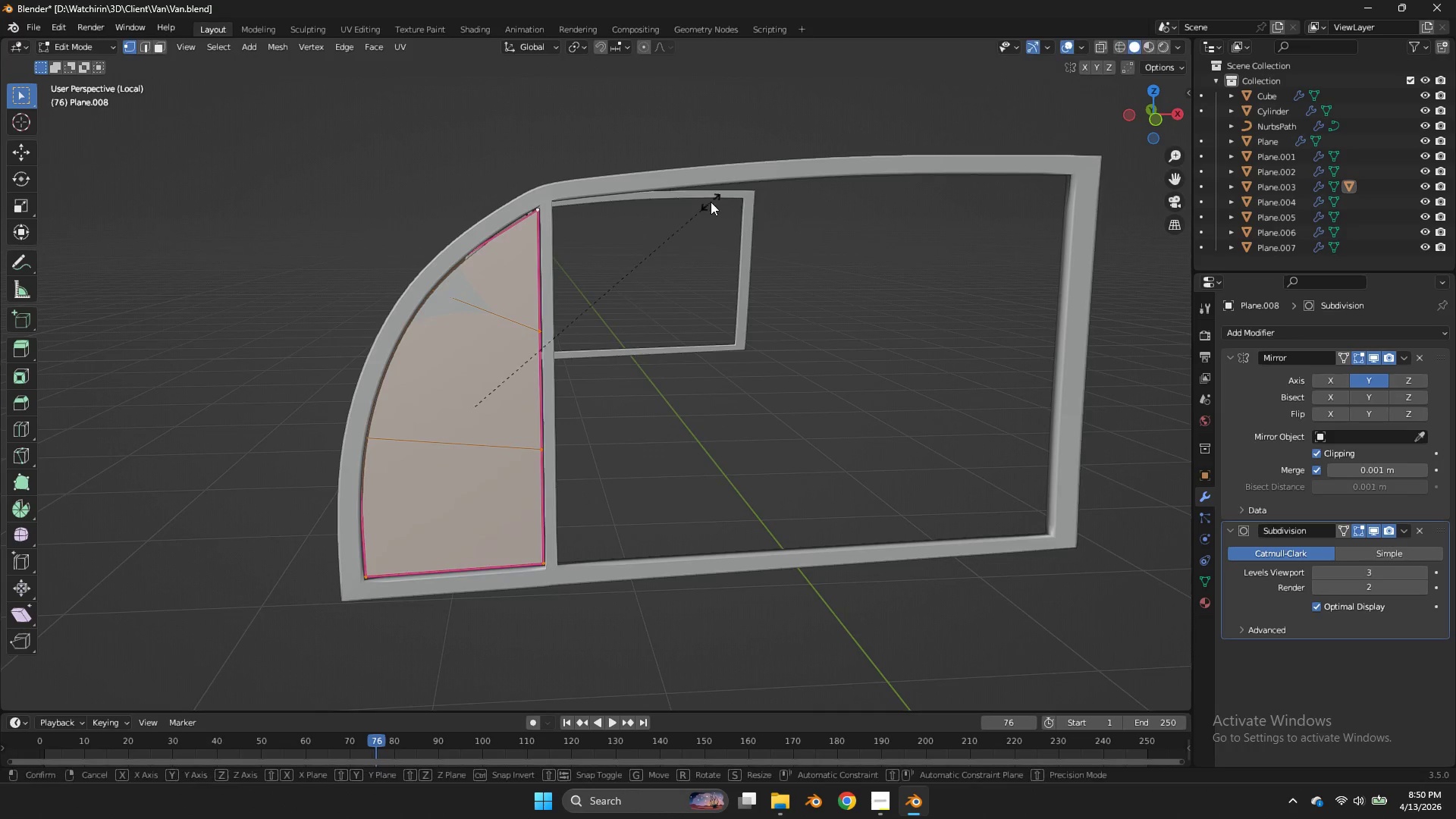 
key(S)
 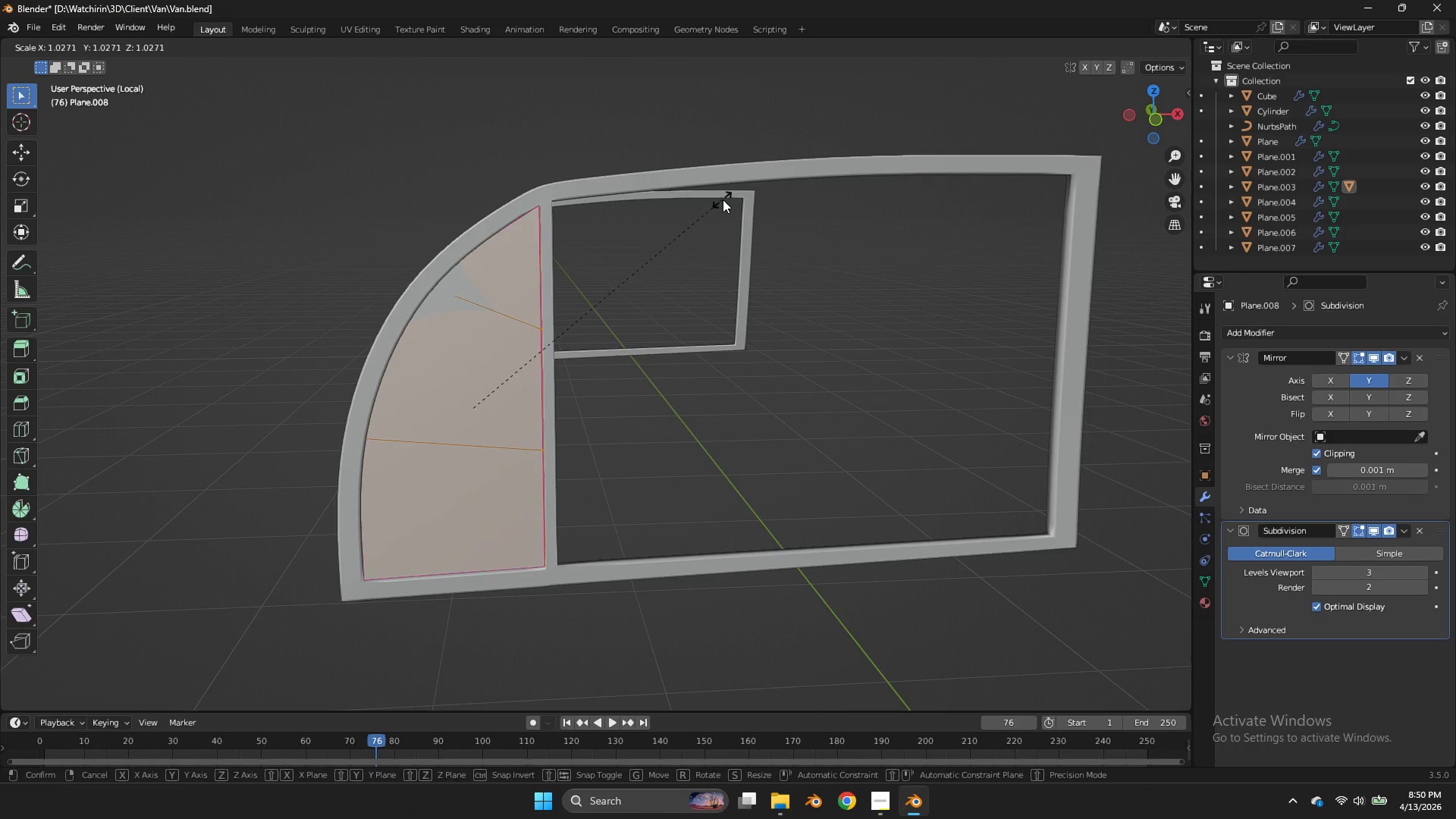 
hold_key(key=ShiftLeft, duration=1.86)
left_click([767, 196])
 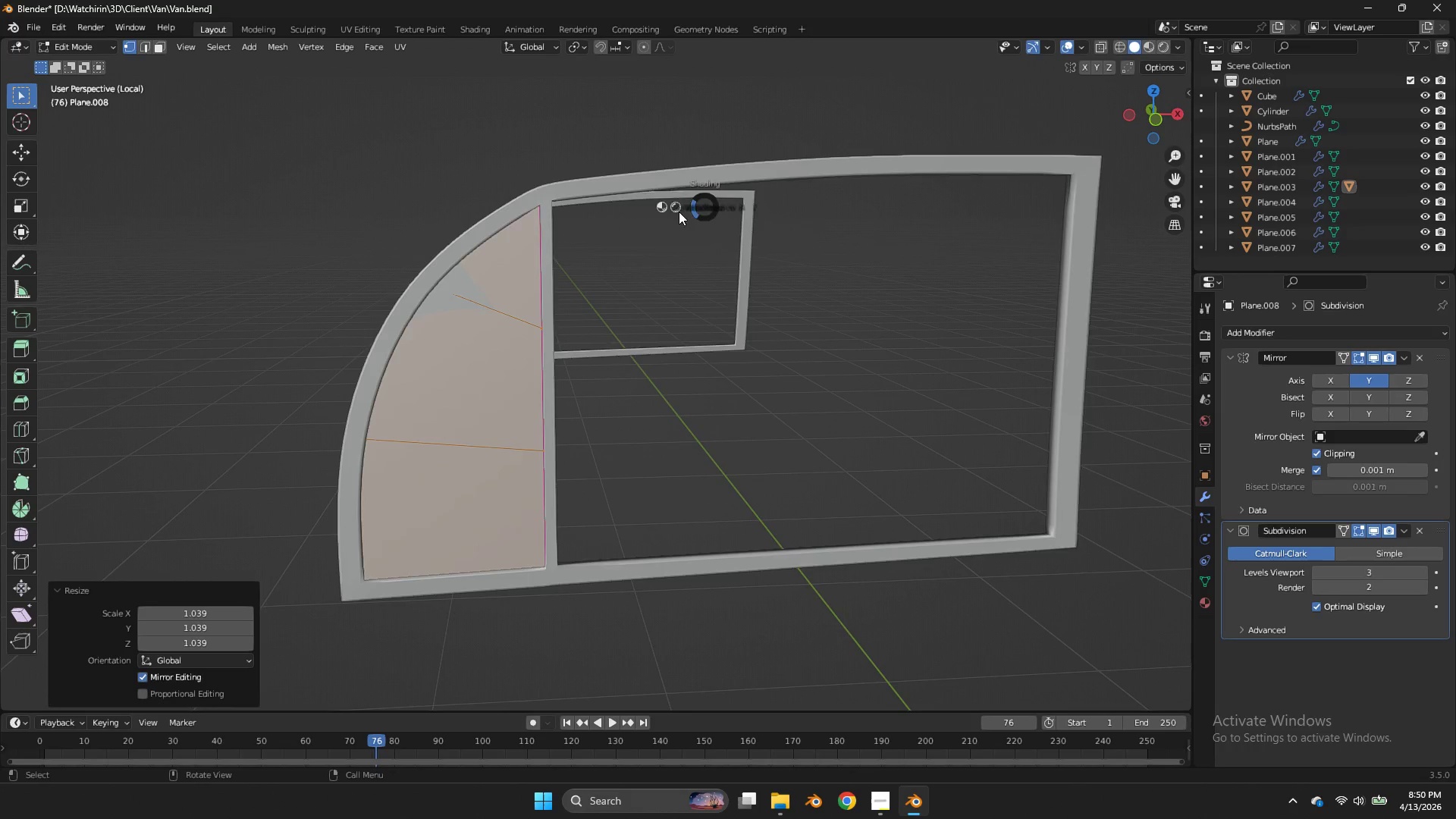 
key(Z)
 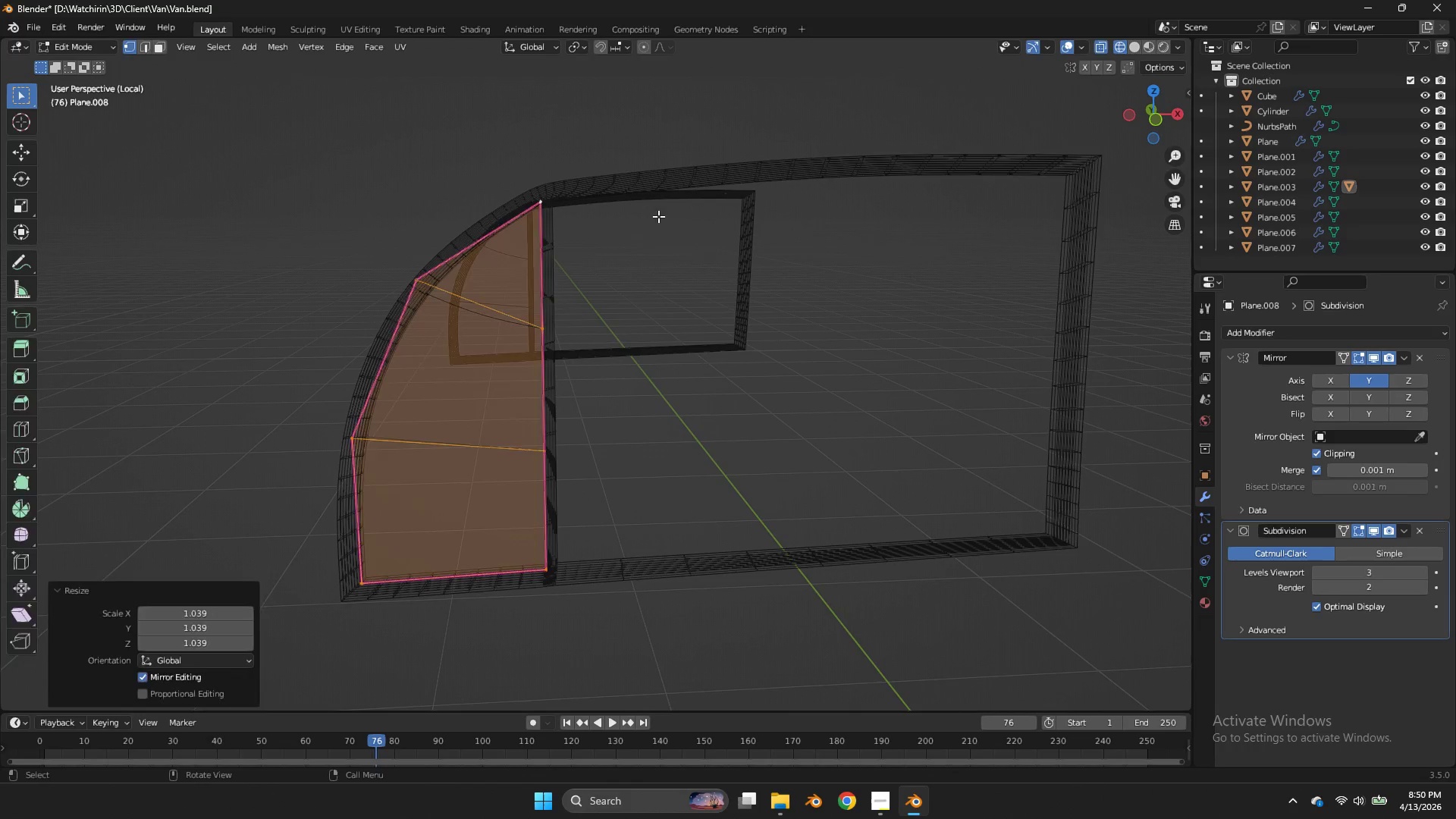 
key(Tab)
 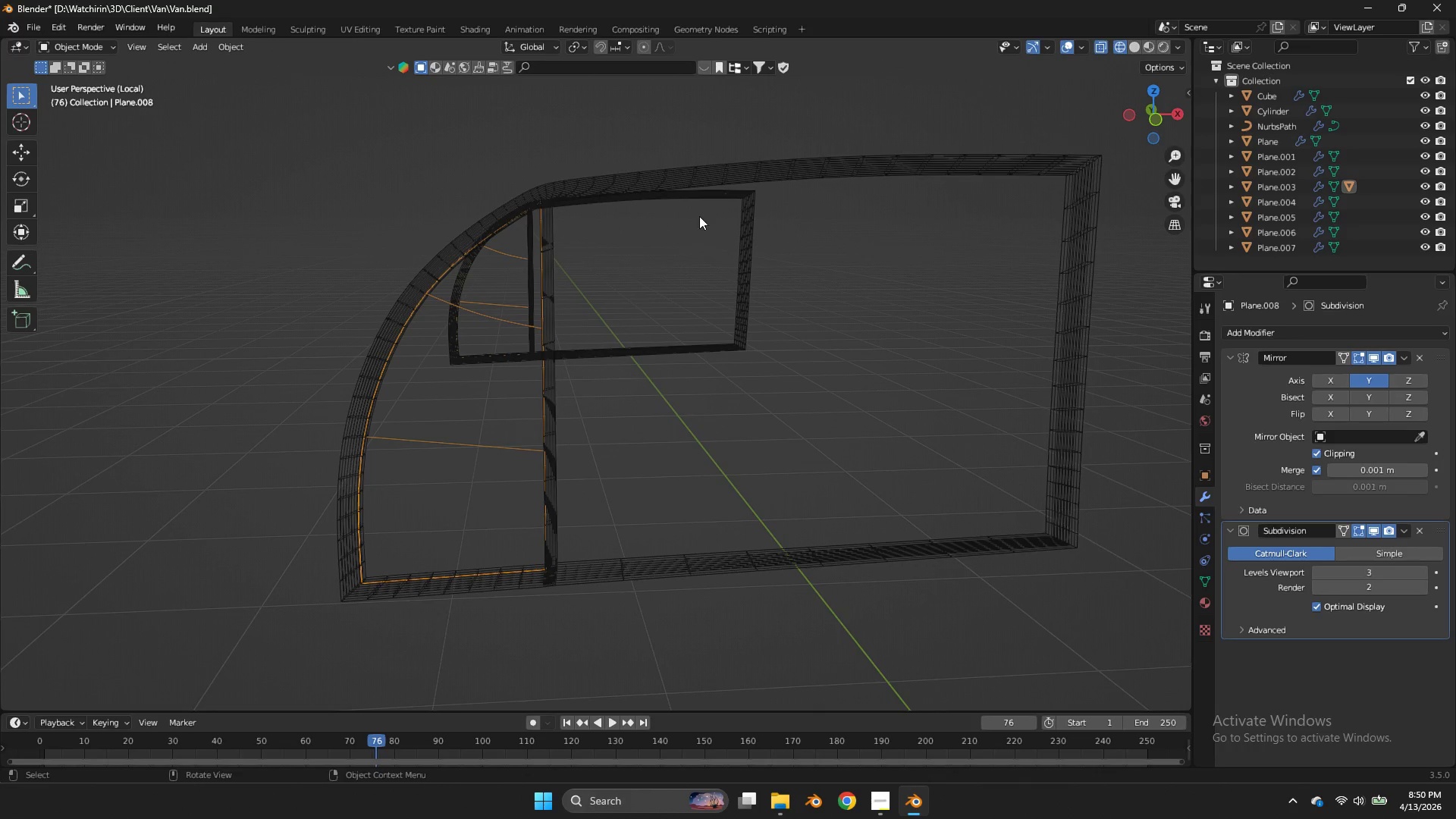 
key(Z)
 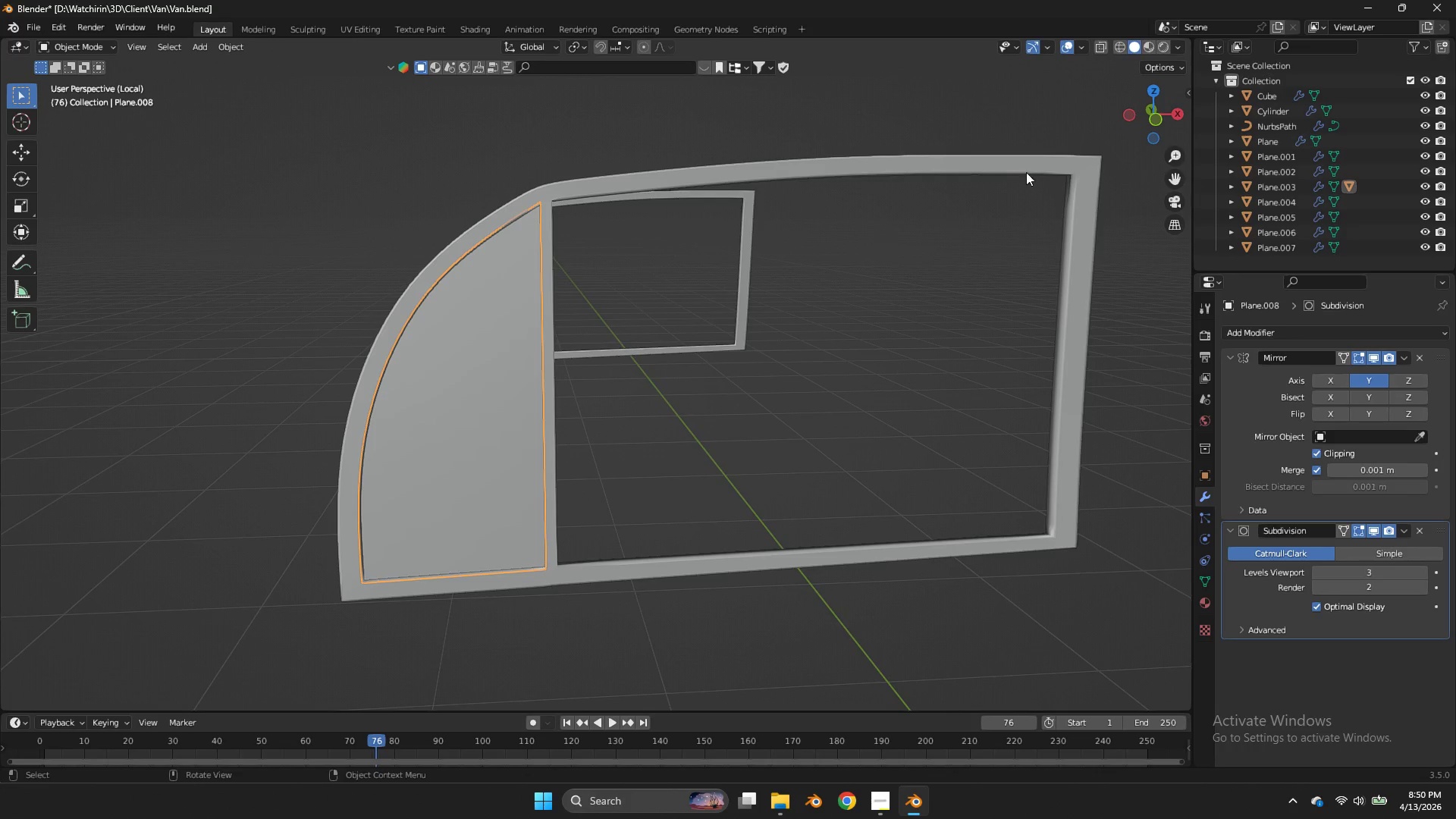 
key(Tab)
 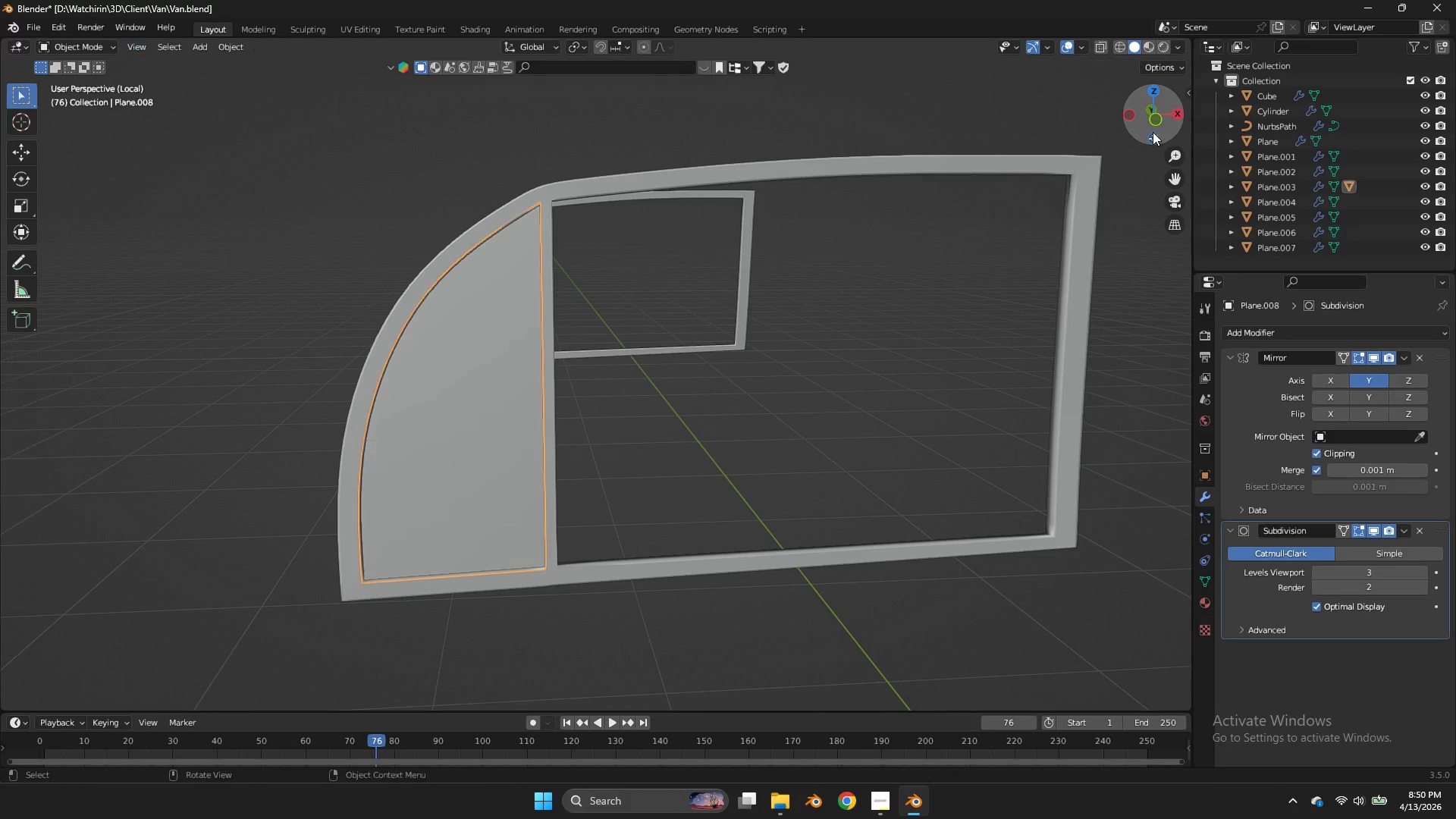 
key(Tab)
 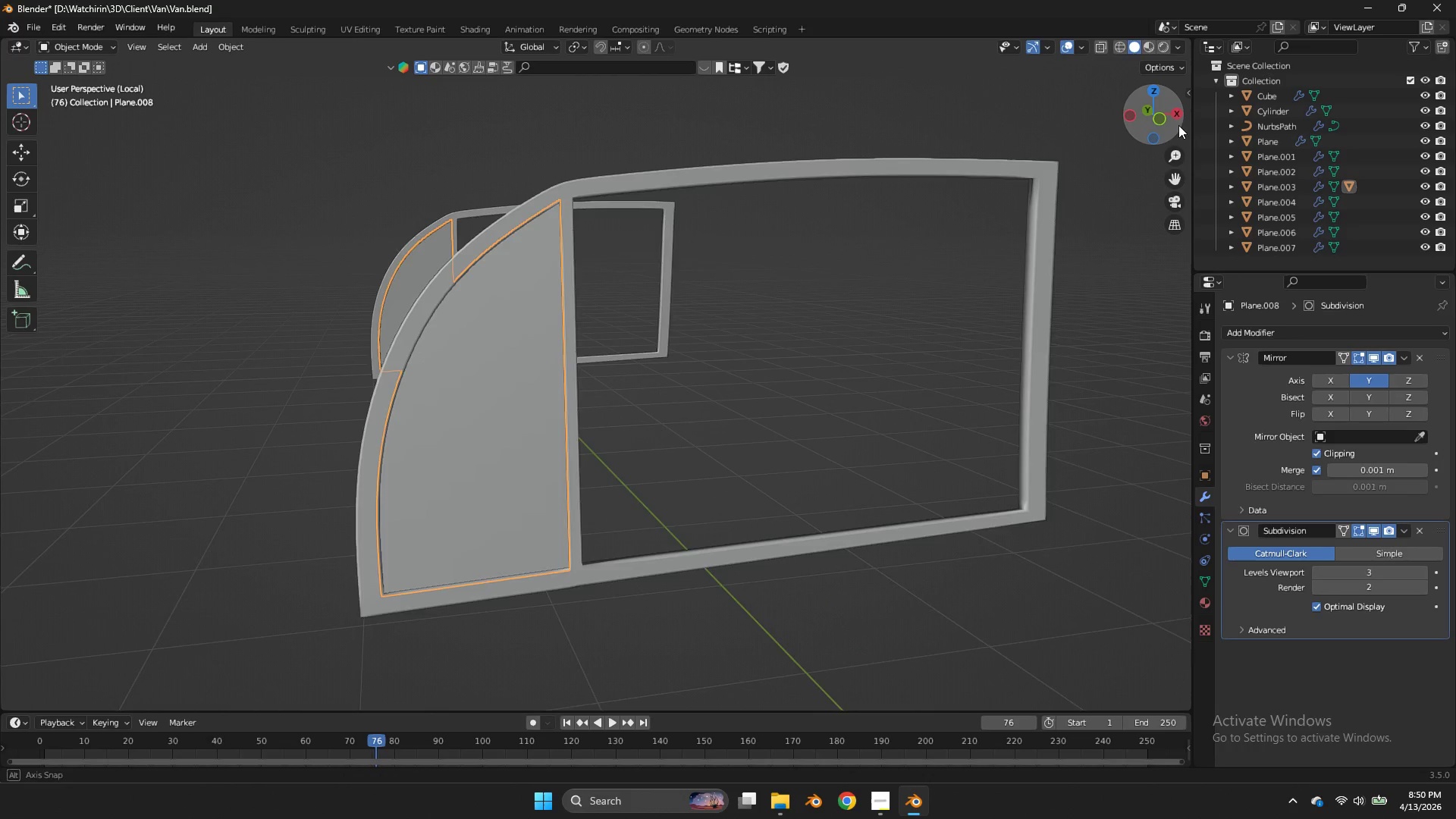 
left_click_drag(start_coordinate=[1151, 130], to_coordinate=[1158, 130])
 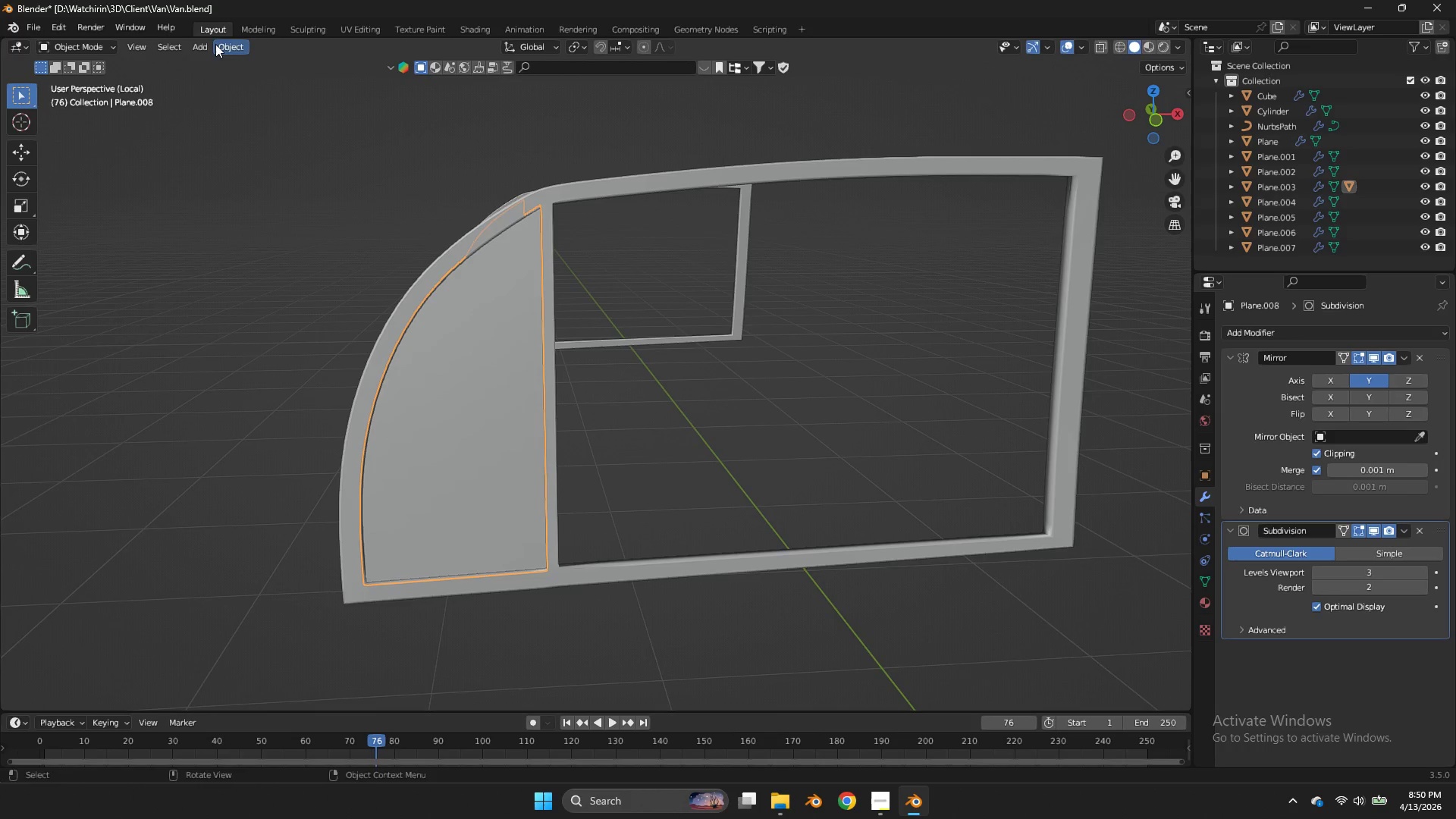 
left_click([218, 44])
 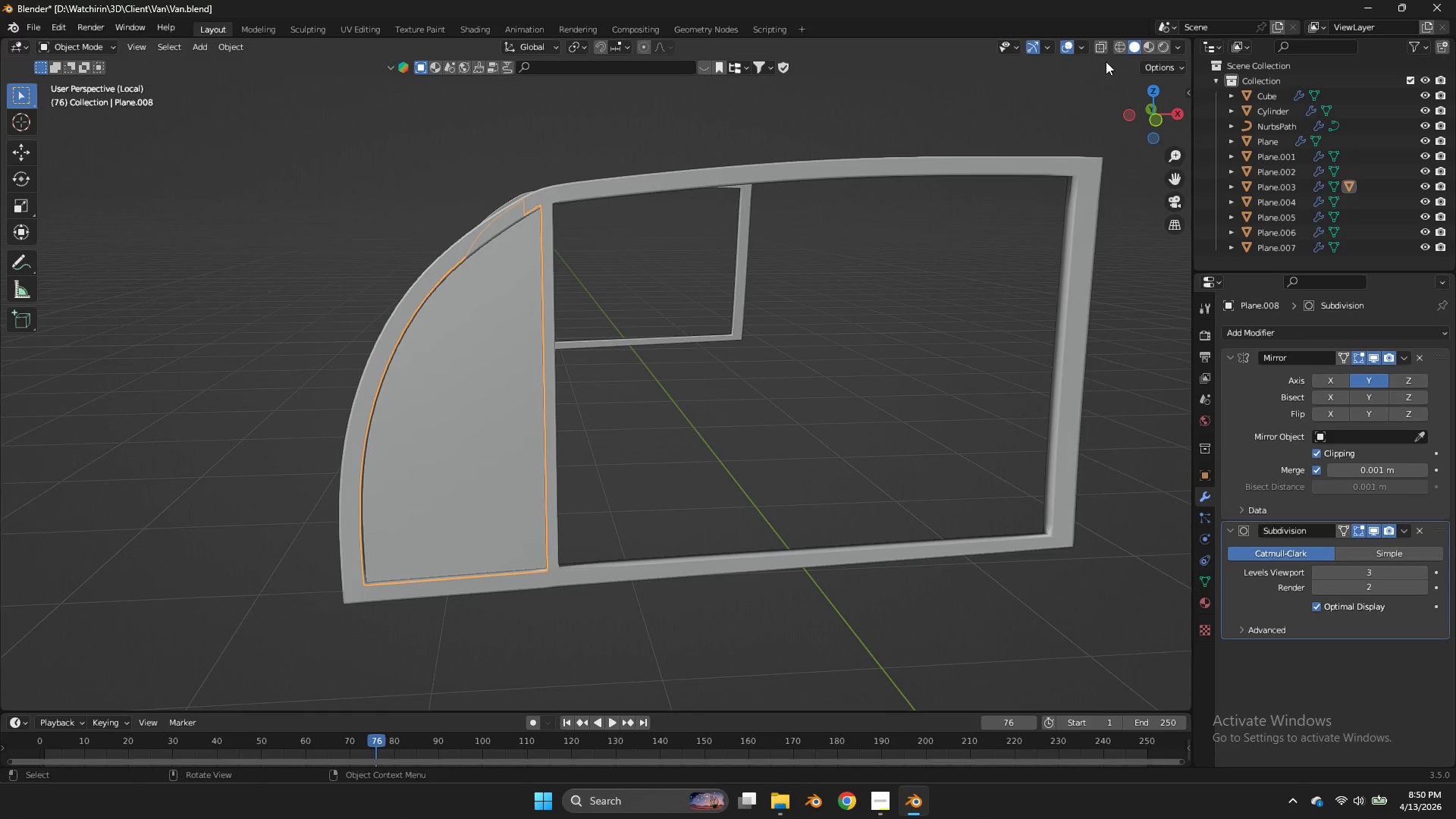 
left_click([1083, 45])
 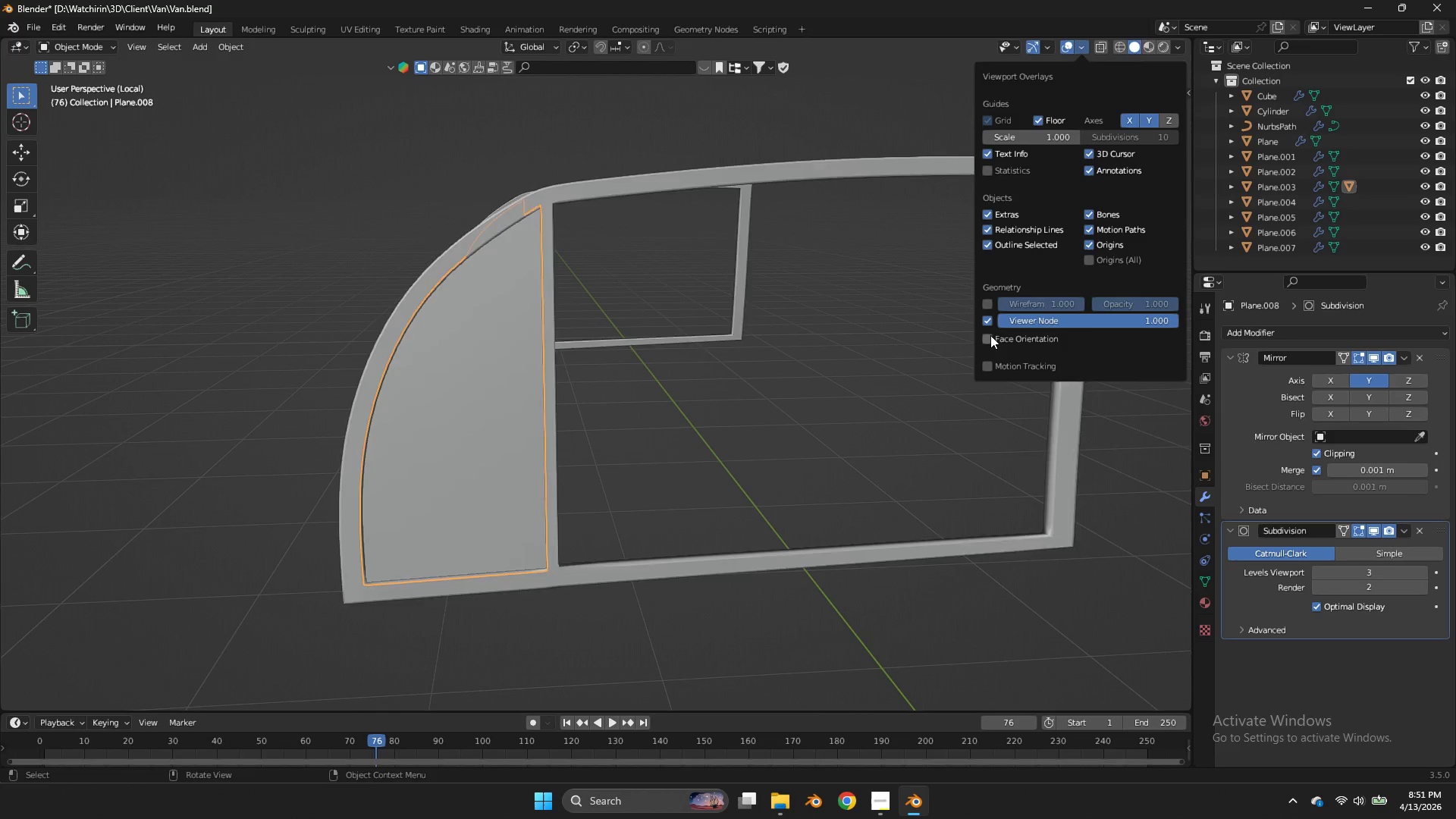 
left_click([990, 335])
 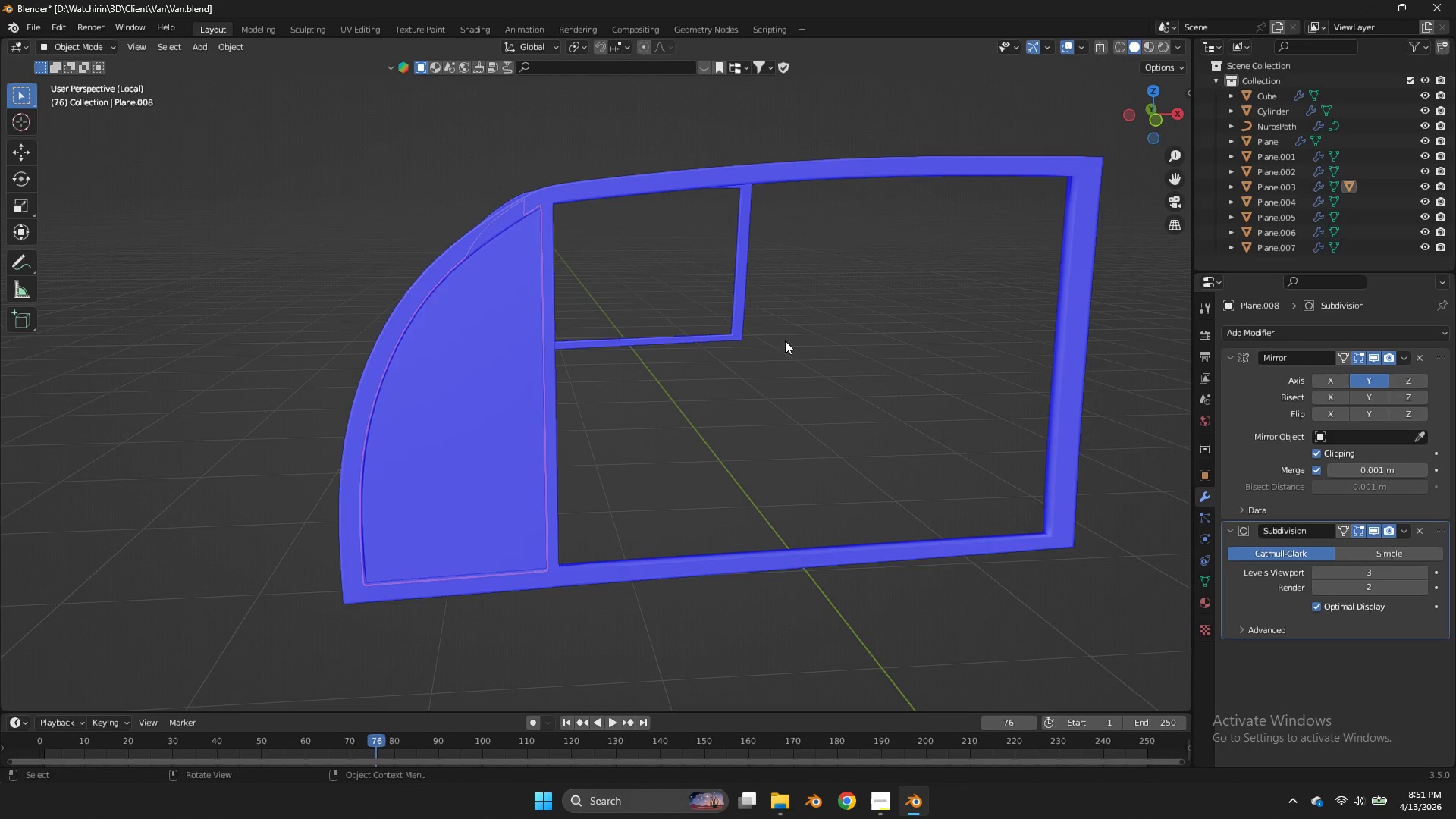 
left_click([785, 340])
 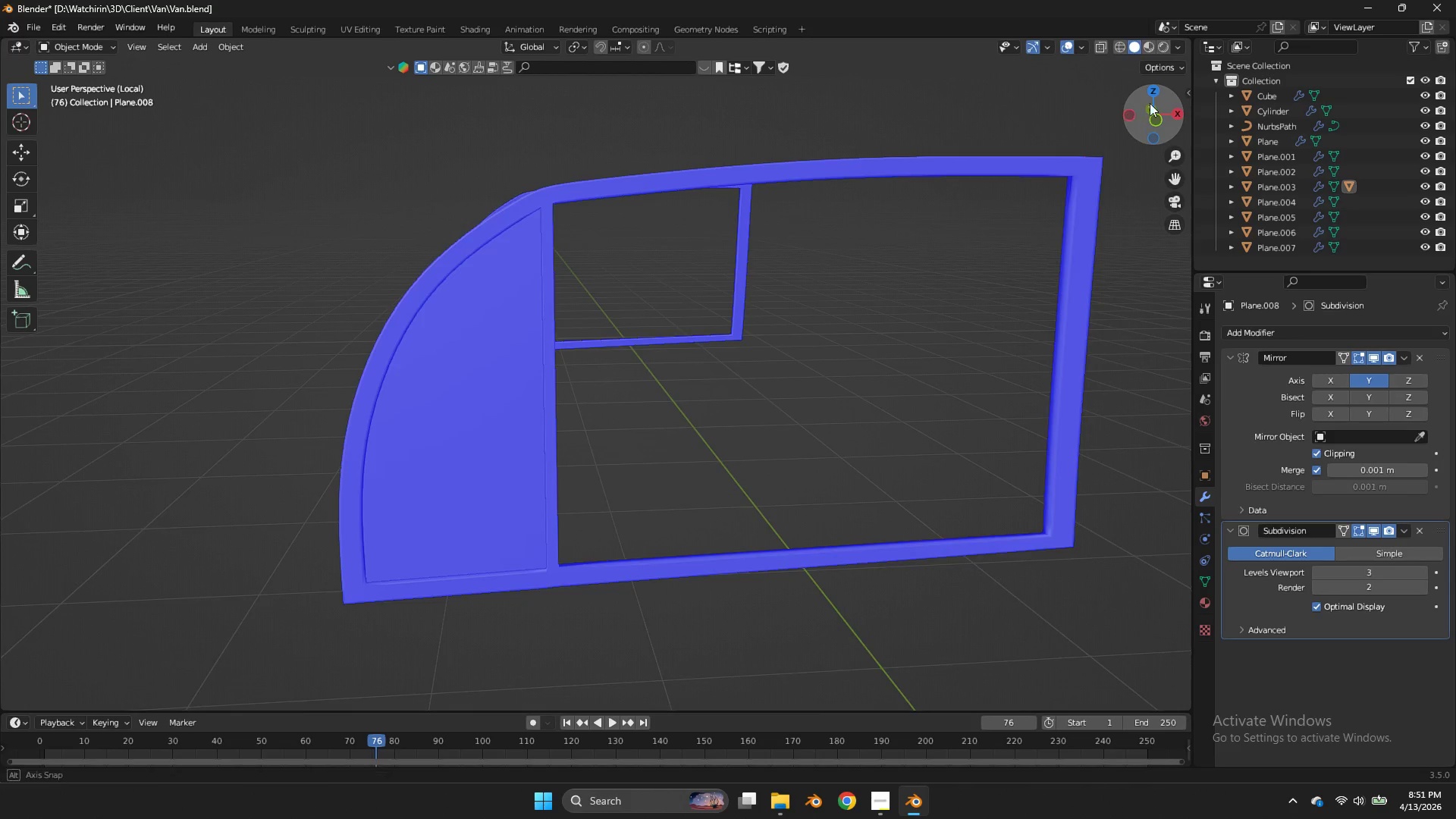 
left_click_drag(start_coordinate=[1144, 103], to_coordinate=[1133, 94])
 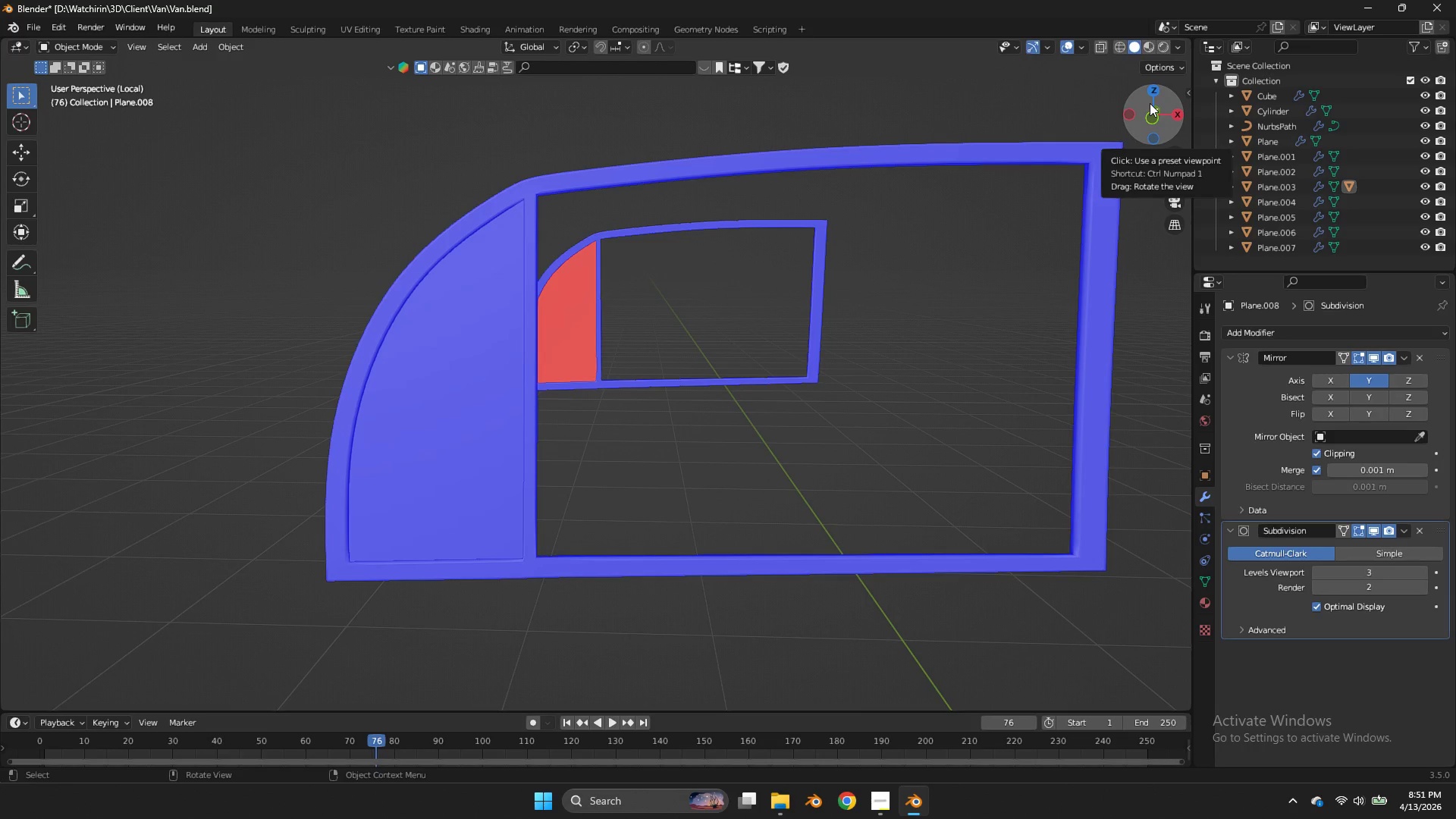 
wait(9.42)
 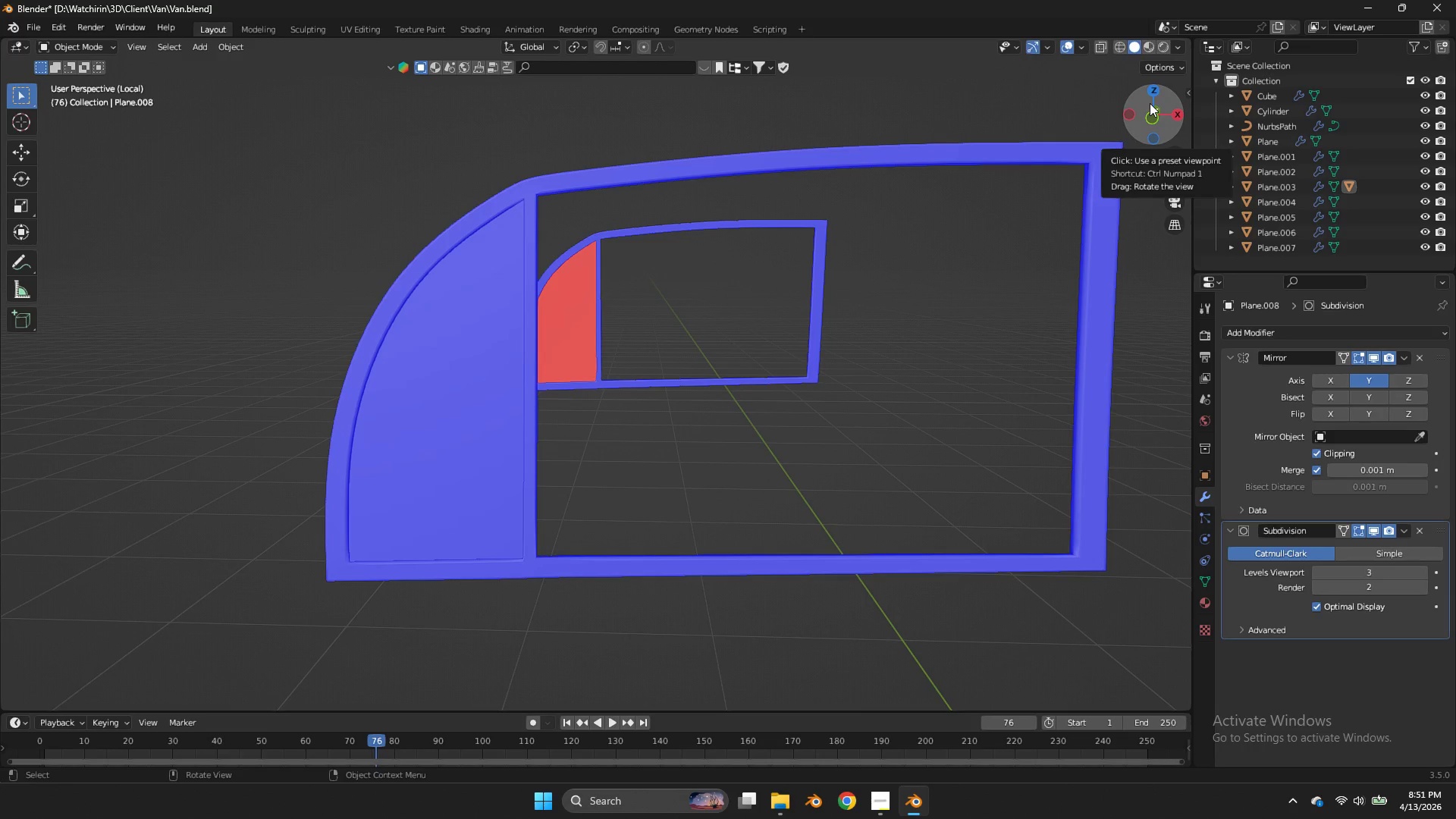 
left_click_drag(start_coordinate=[992, 161], to_coordinate=[997, 154])
 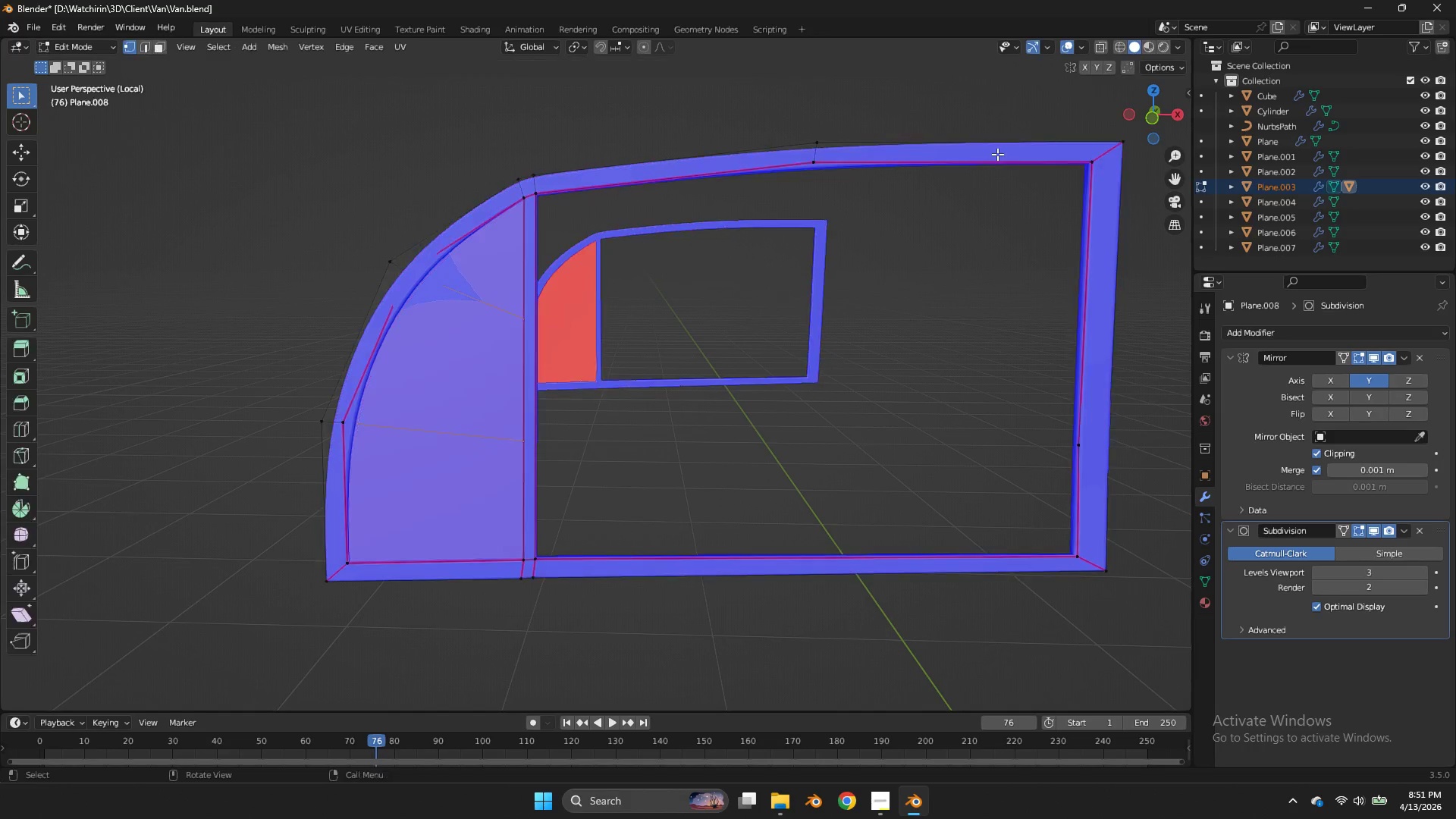 
key(Tab)
 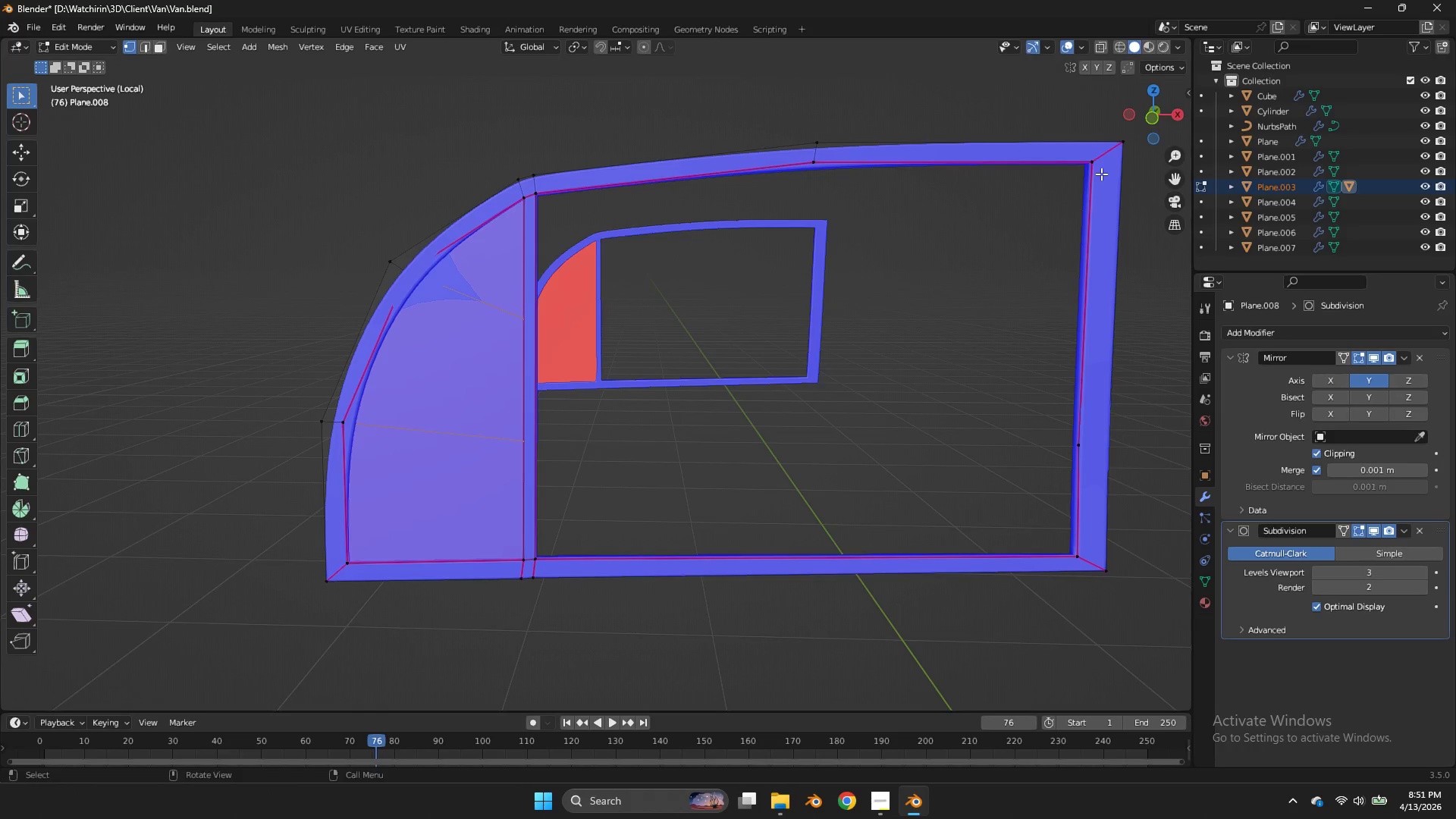 
hold_key(key=AltLeft, duration=0.84)
left_click([1079, 168])
 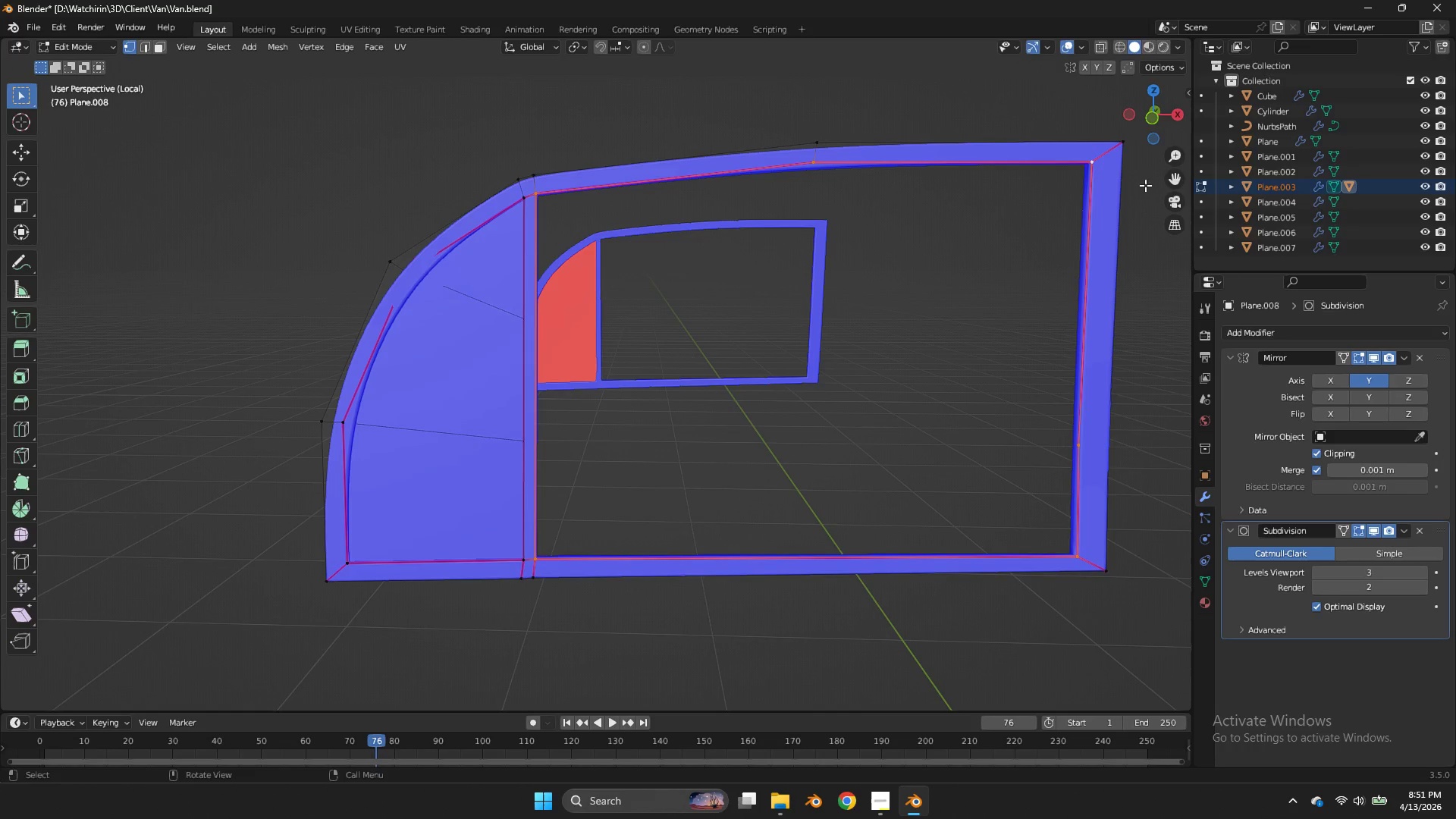 
key(Shift+ShiftLeft)
 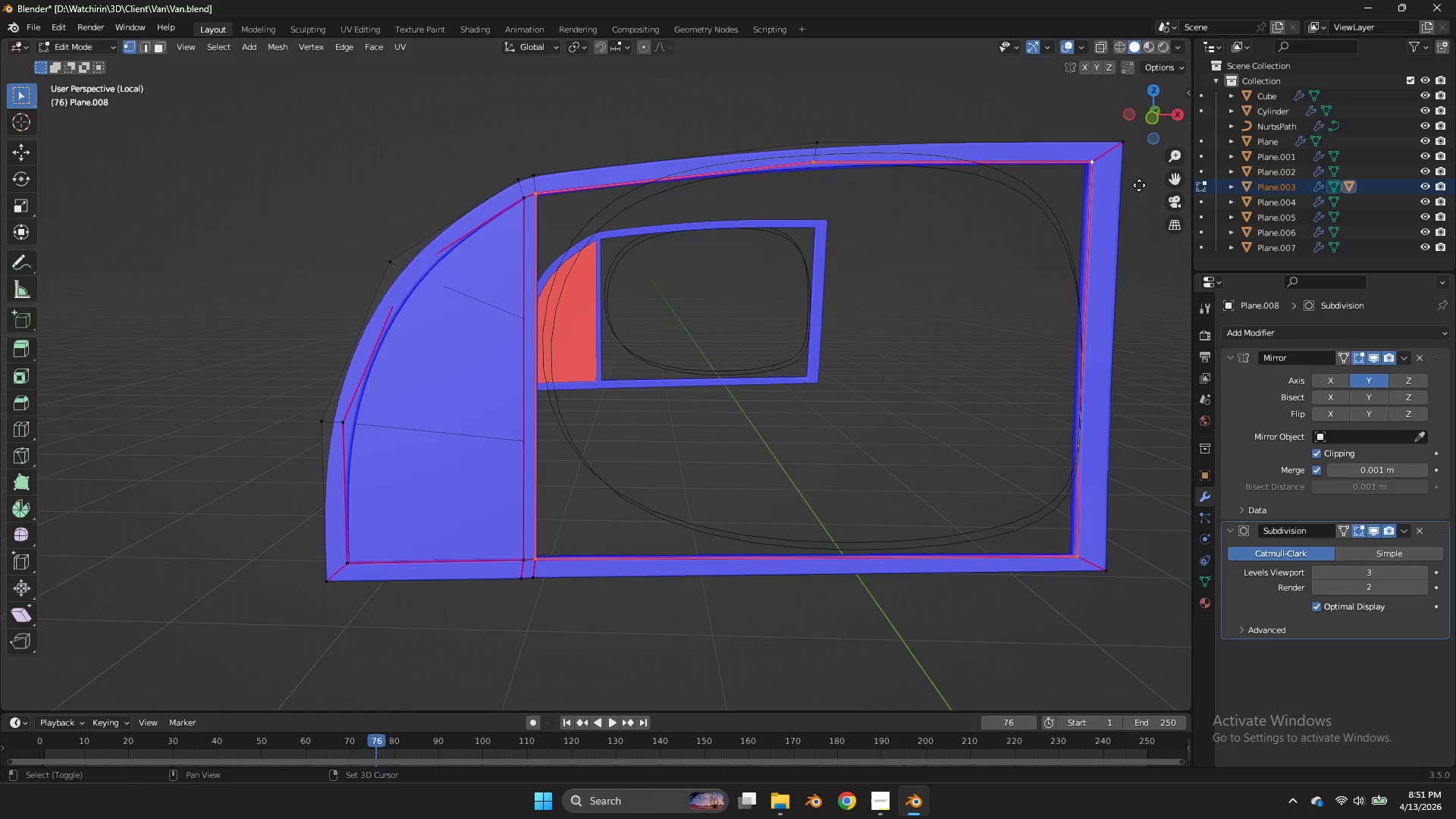 
key(Shift+D)
 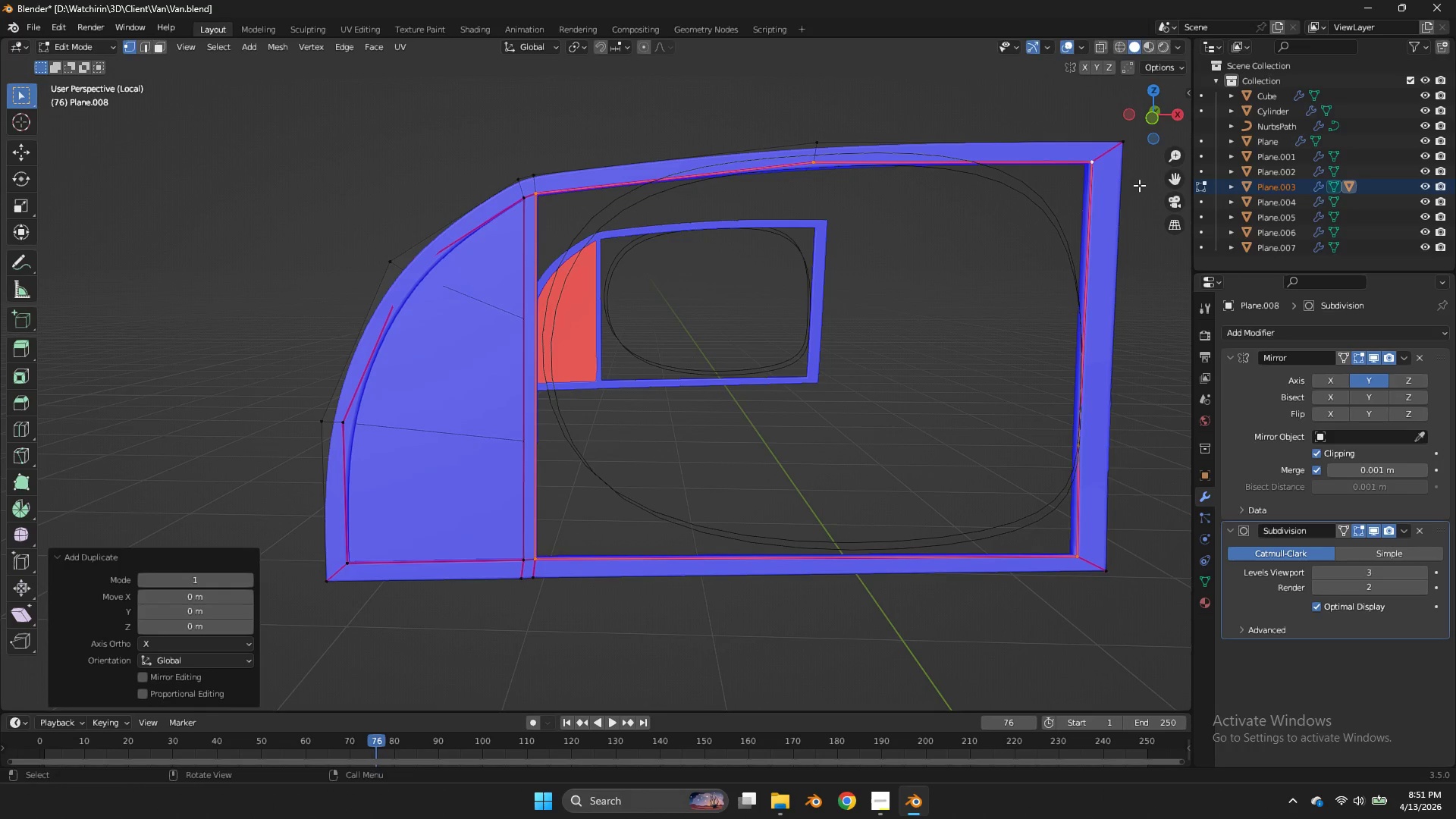 
right_click([1139, 185])
 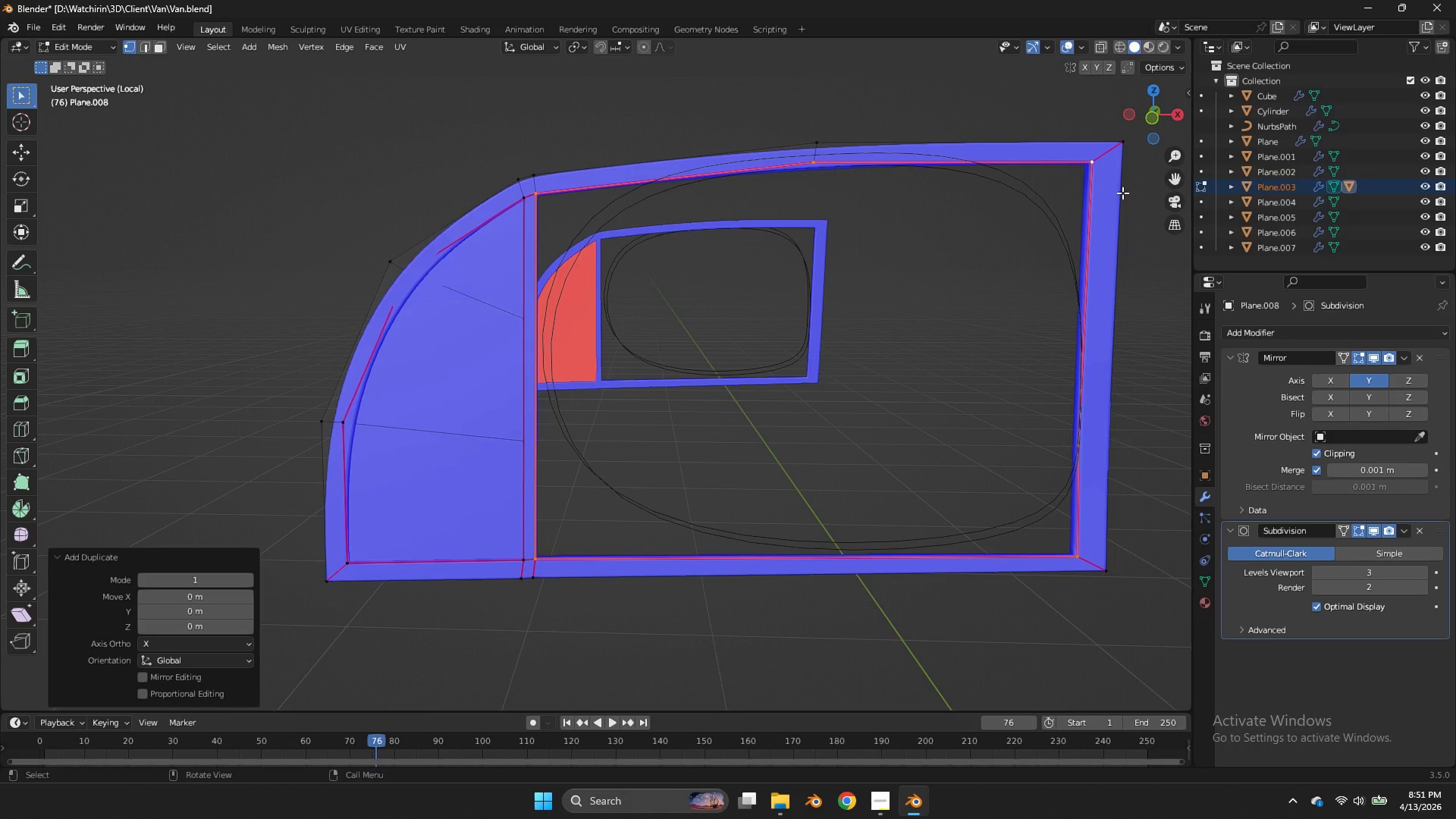 
key(P)
 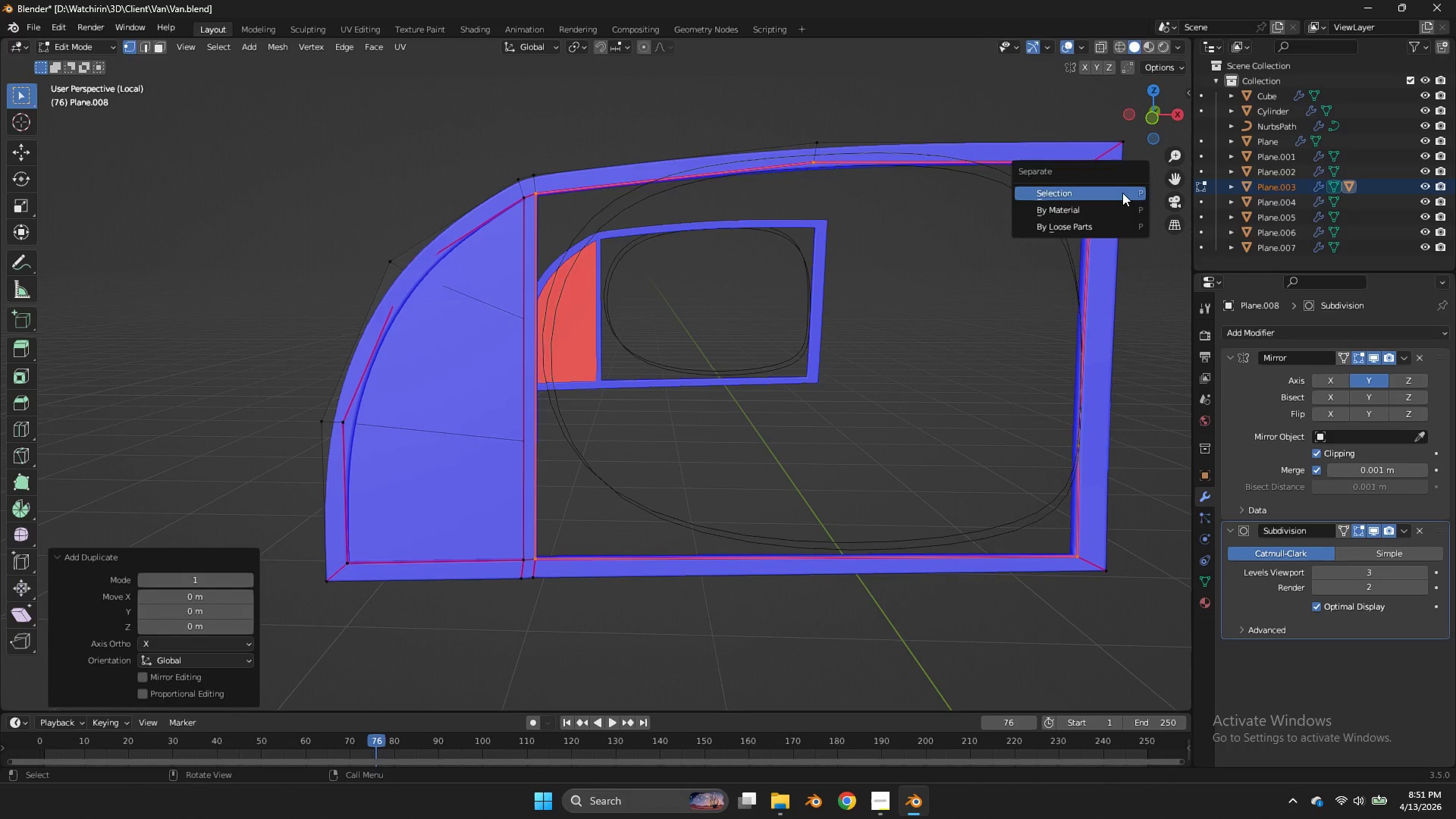 
left_click([1122, 193])
 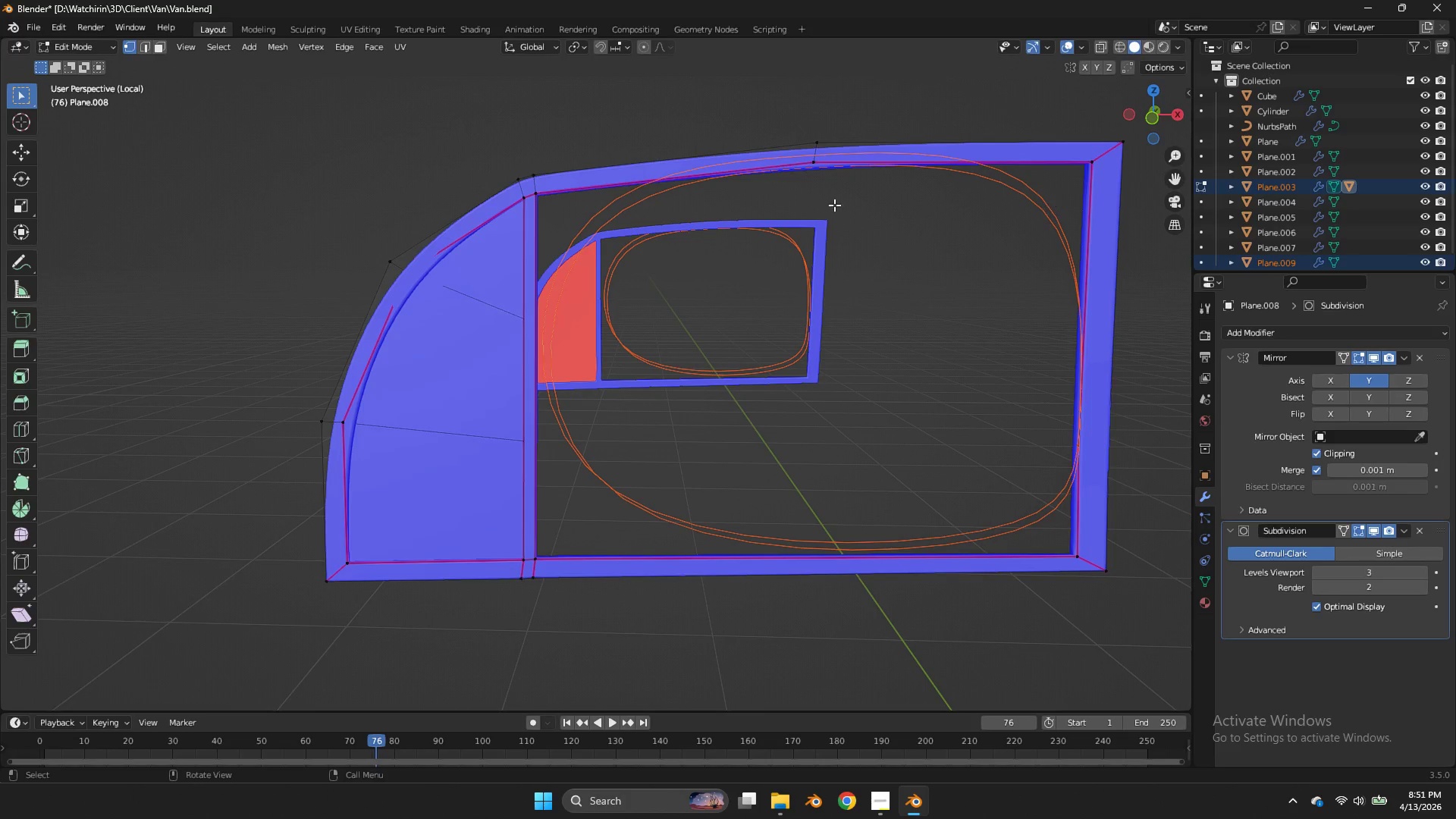 
key(Tab)
 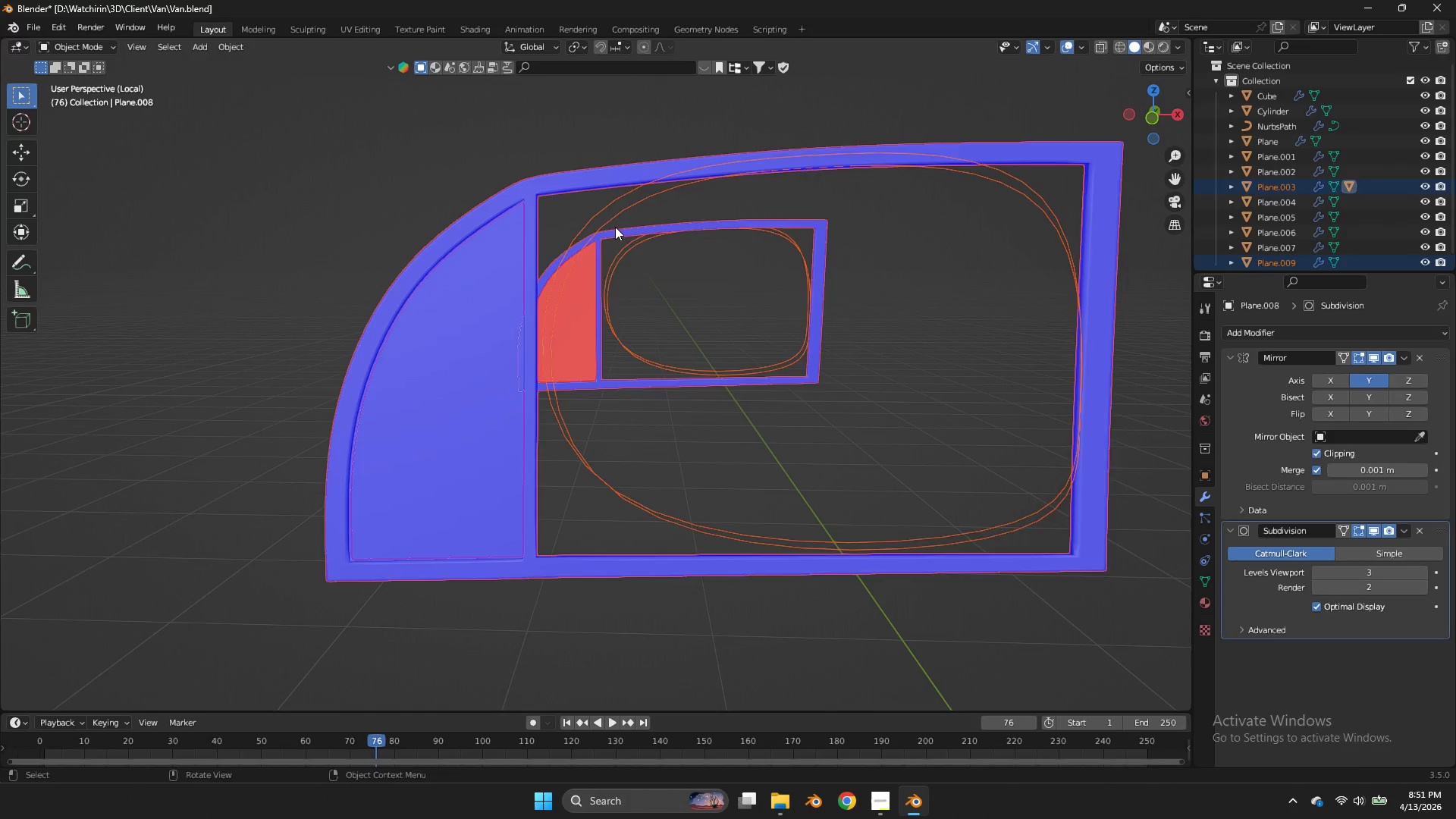 
left_click([615, 227])
 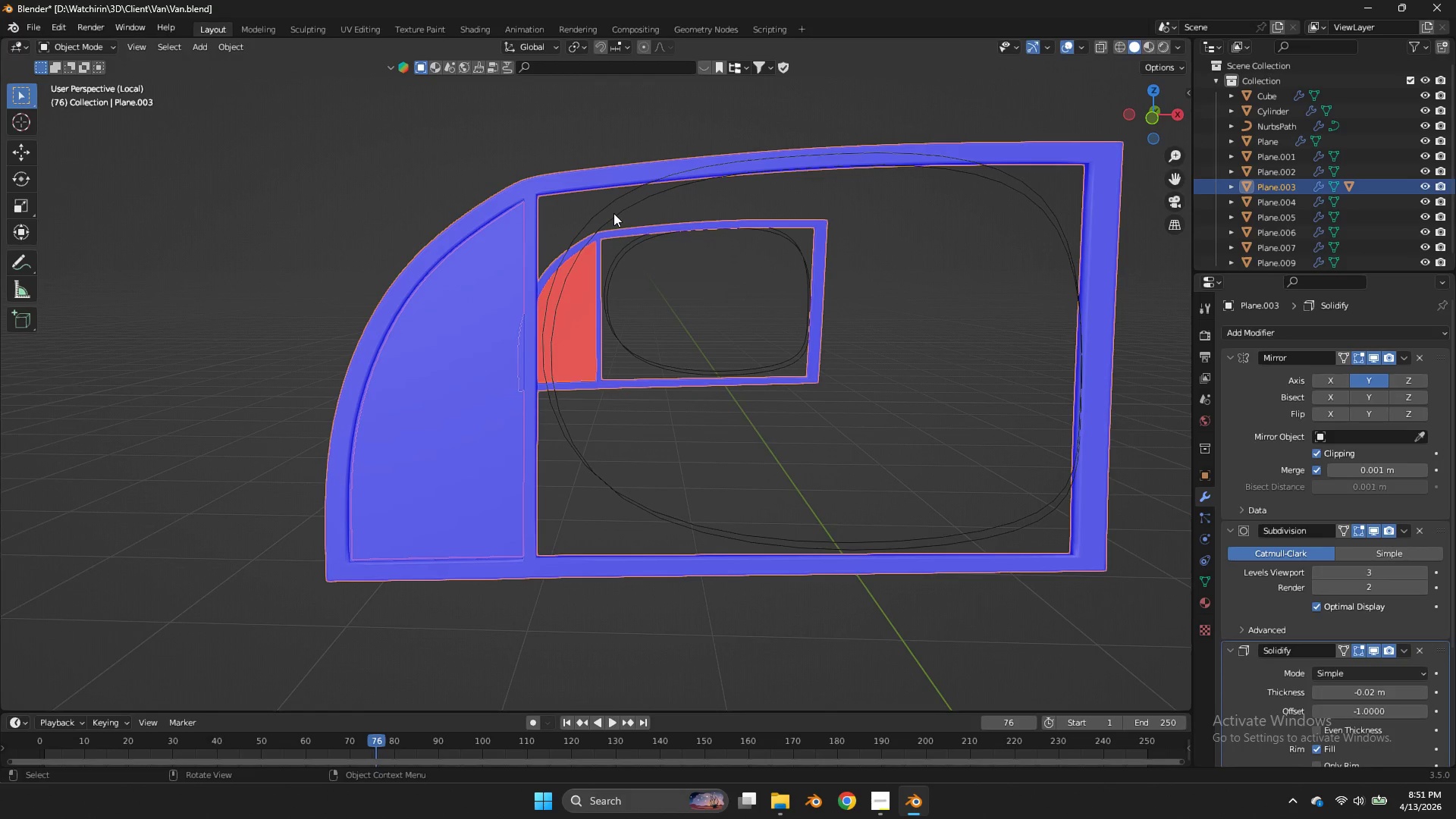 
left_click([613, 213])
 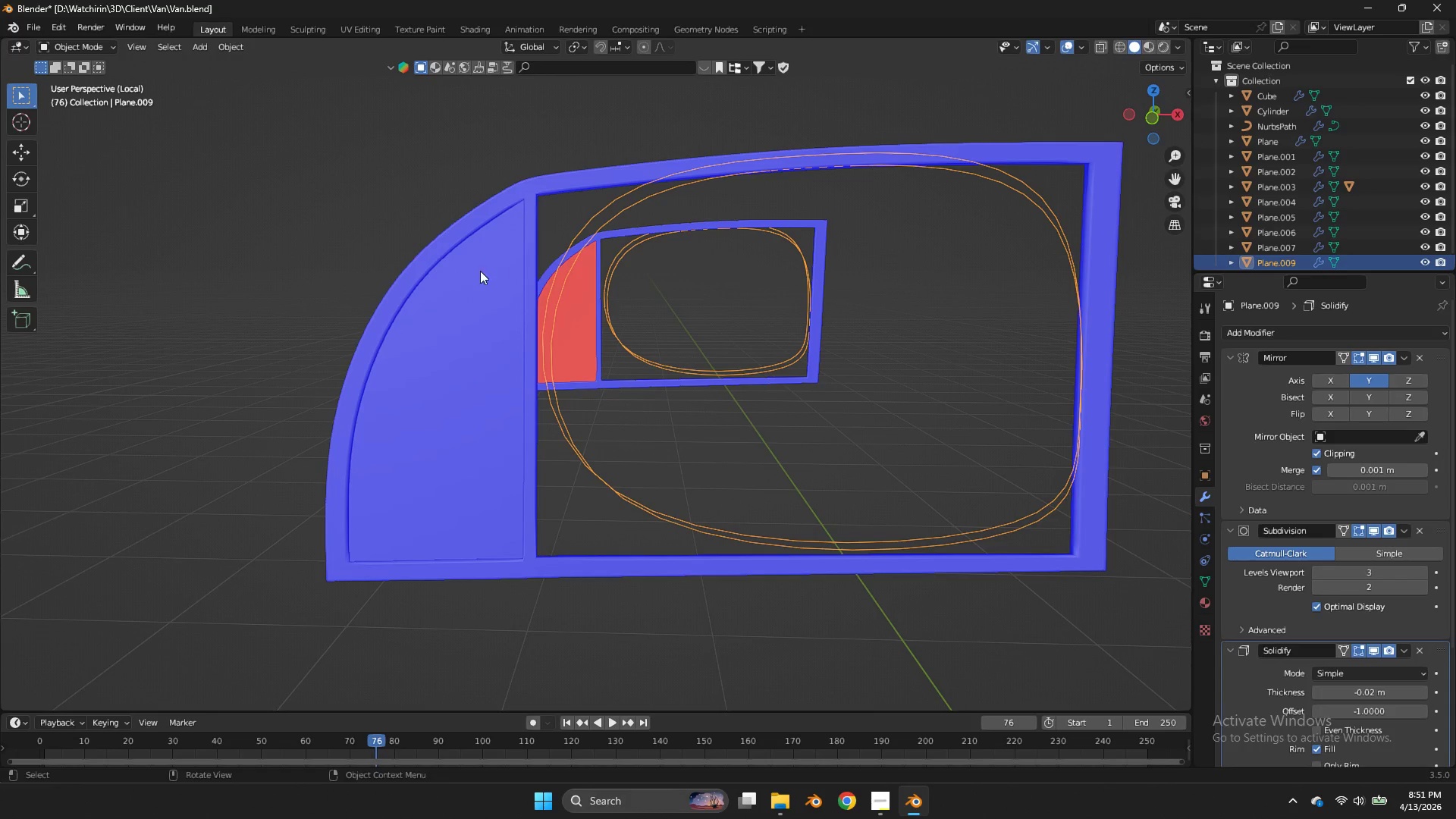 
hold_key(key=ShiftLeft, duration=0.39)
left_click([472, 278])
 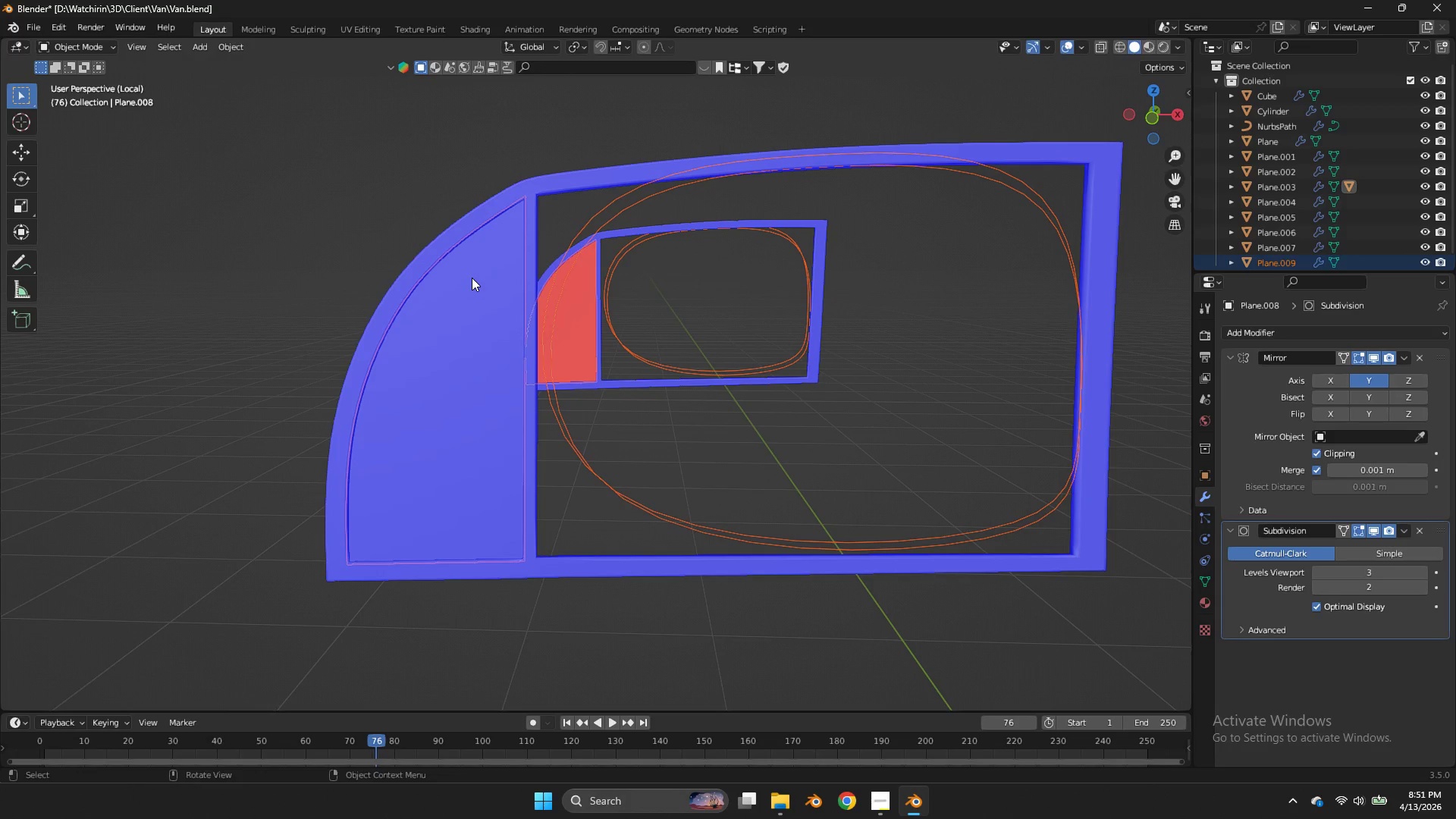 
key(Control+J)
 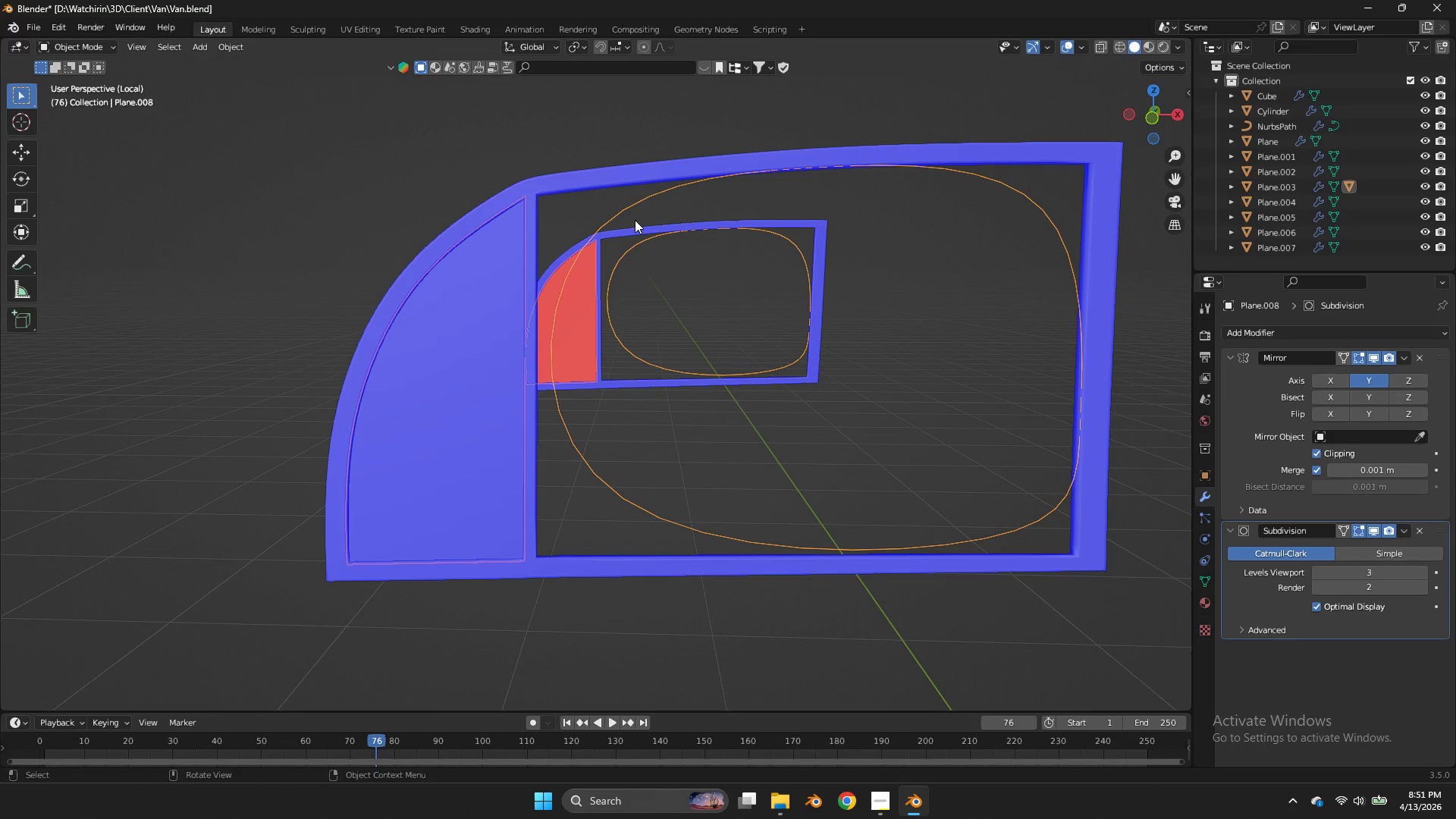 
left_click([630, 208])
 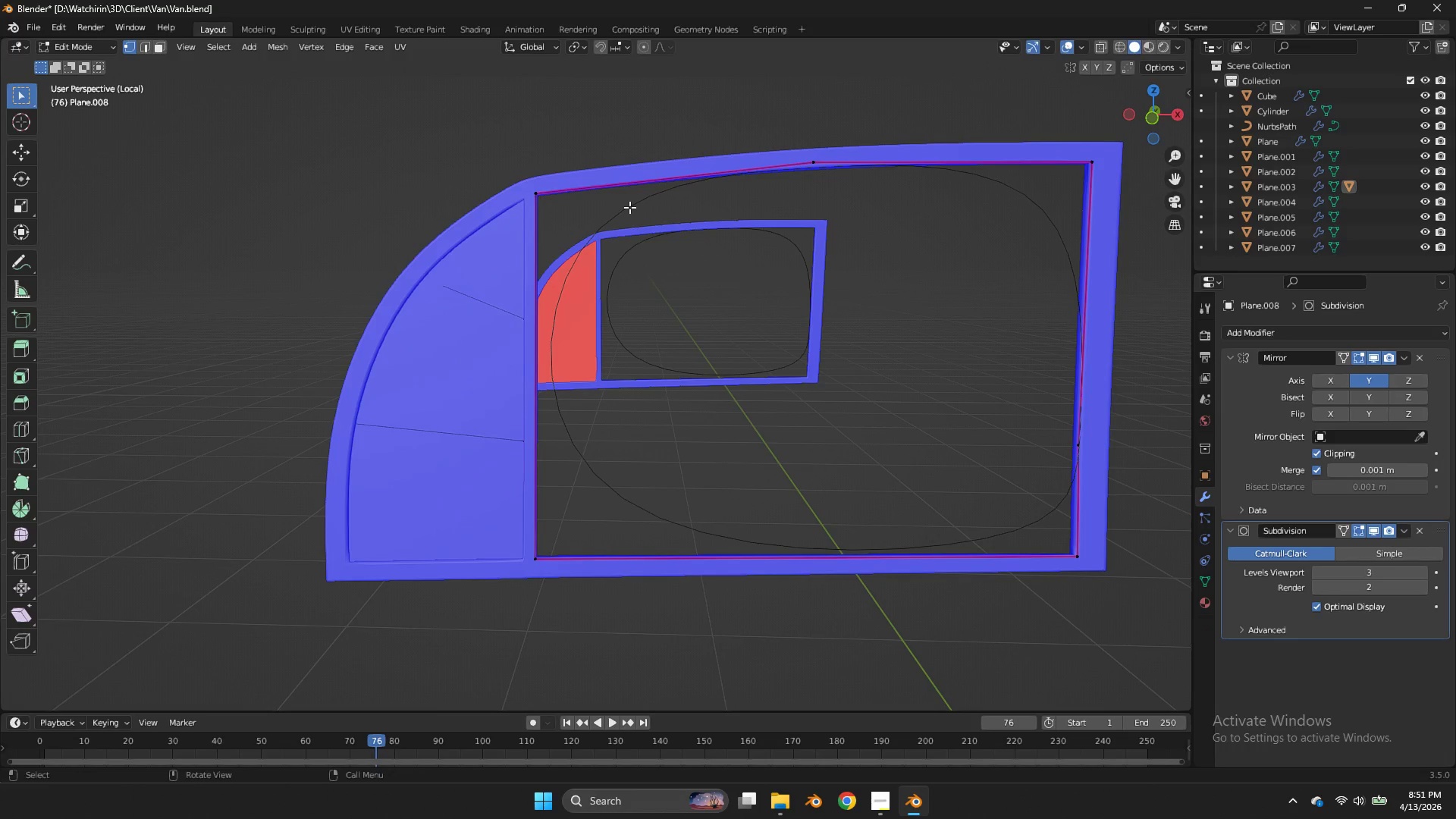 
key(Tab)
 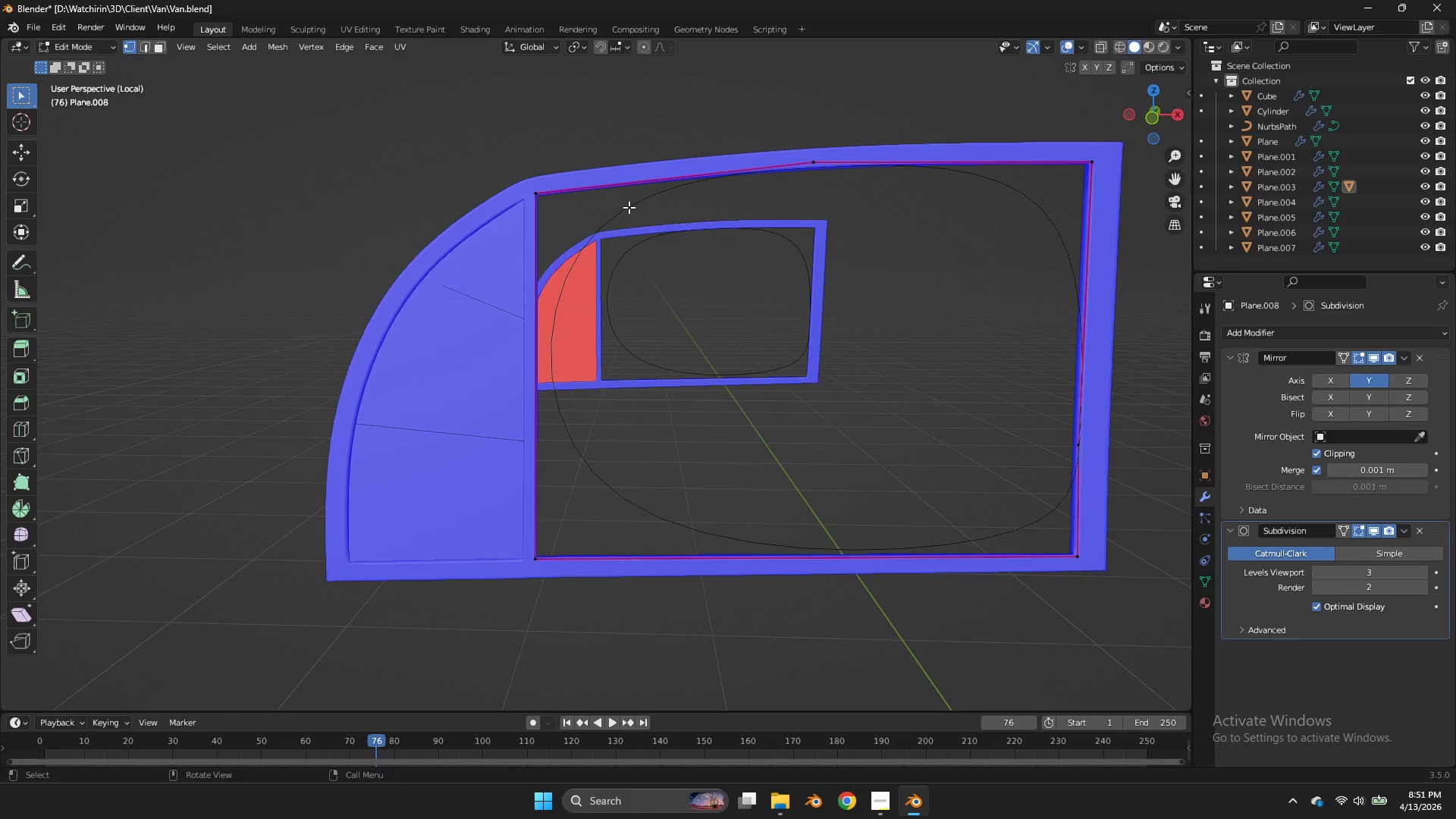 
hold_key(key=AltLeft, duration=0.75)
left_click([748, 177])
 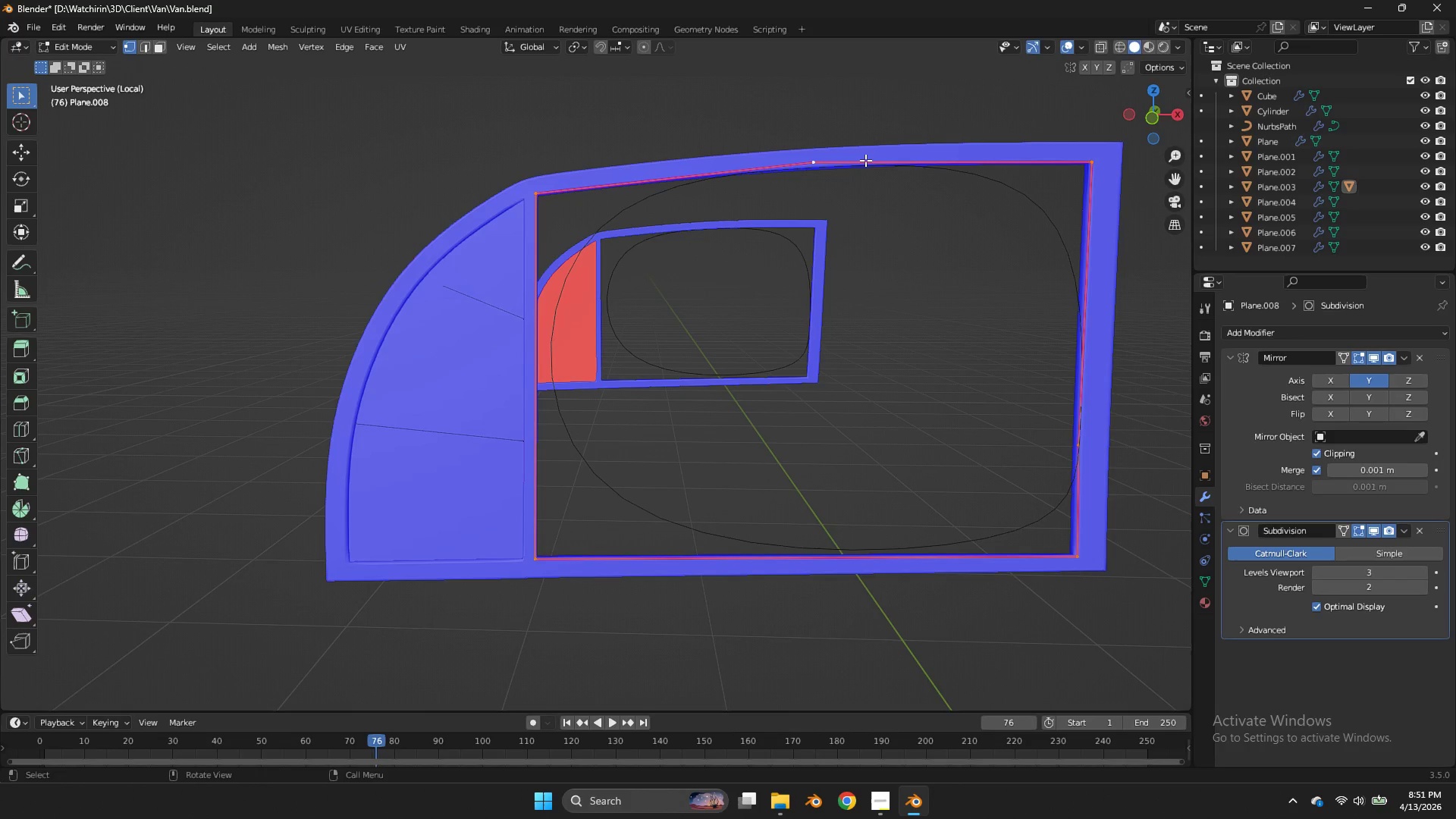 
key(Z)
 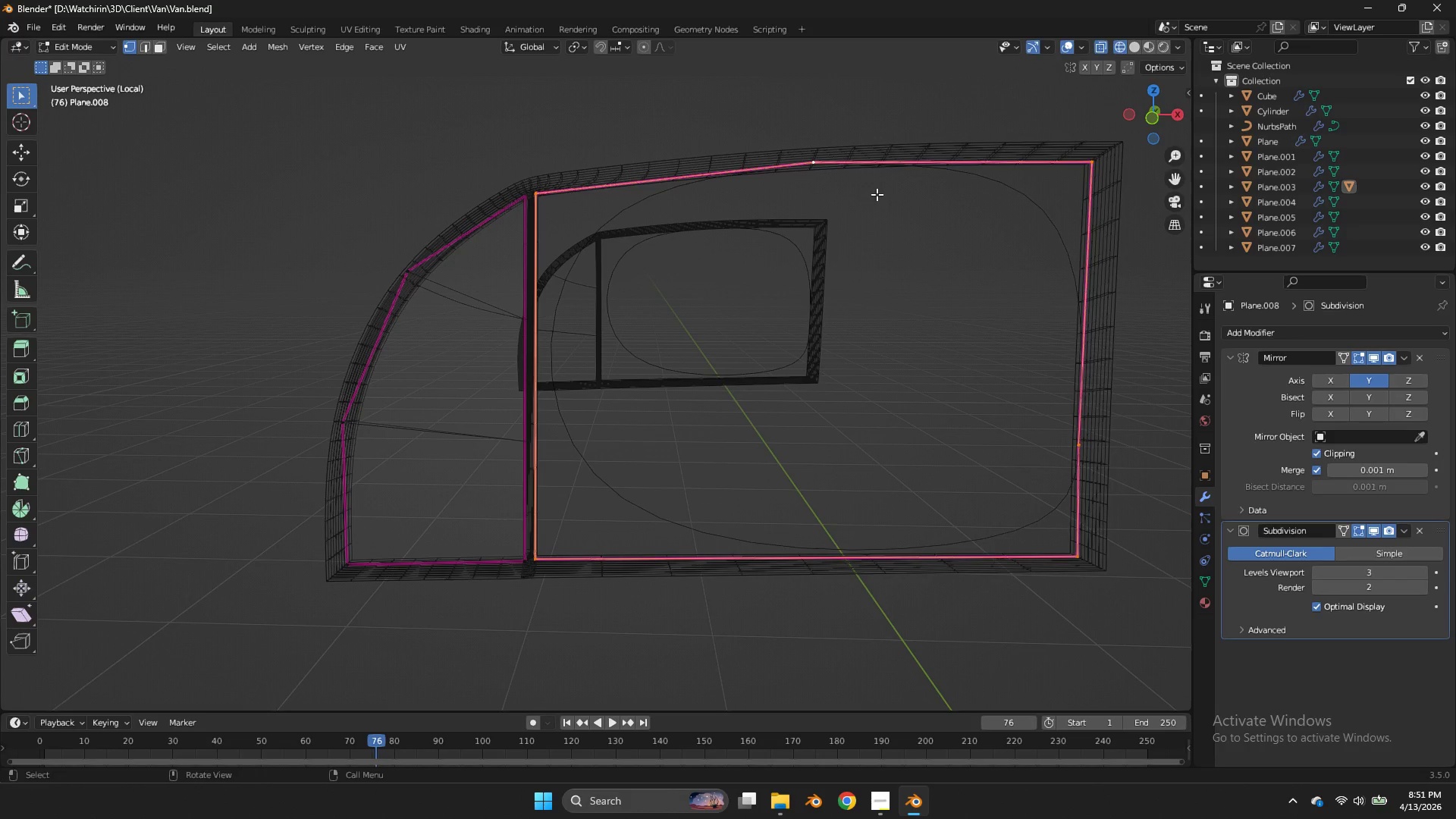 
left_click([850, 184])
 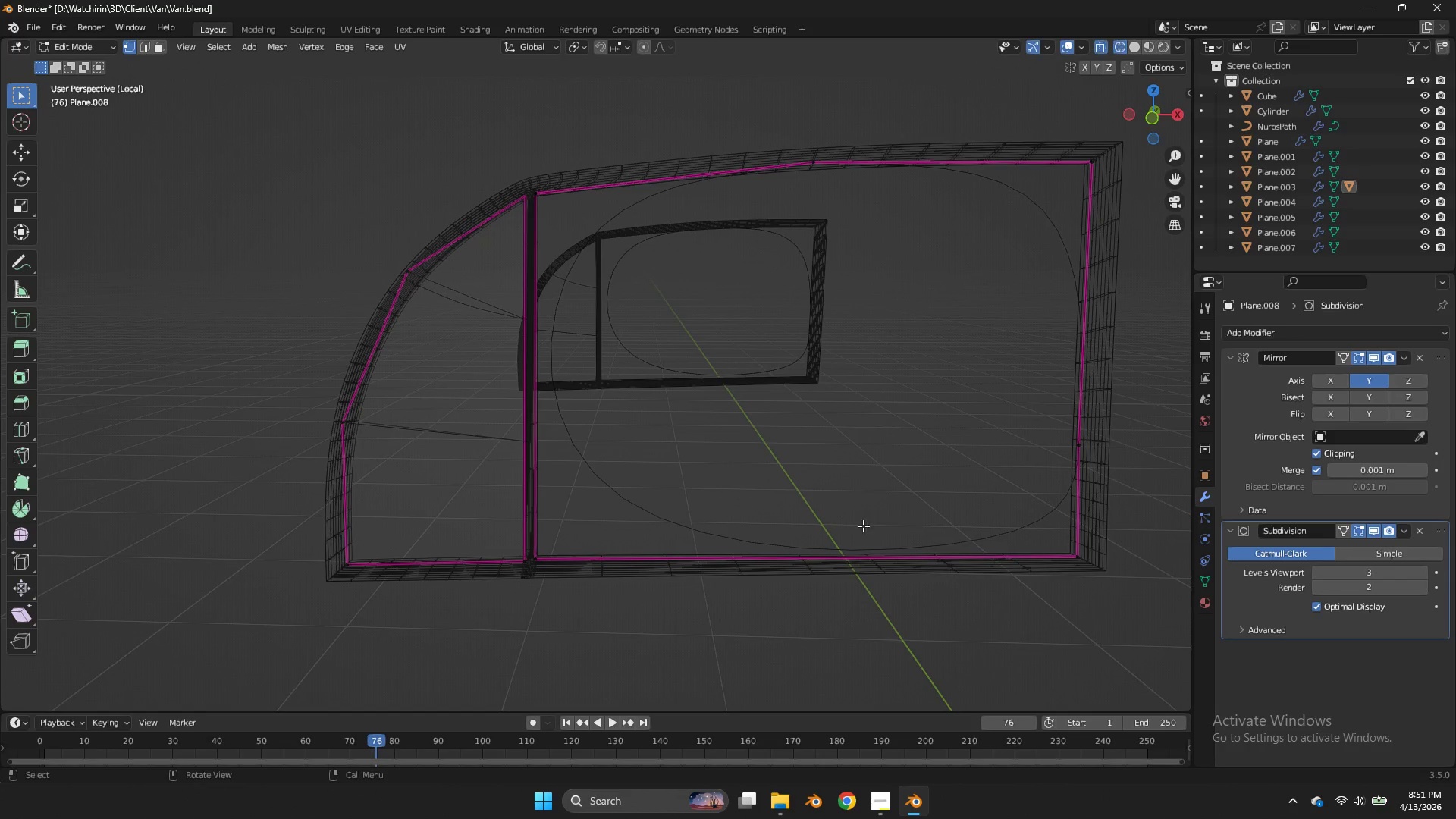 
key(Control+R)
 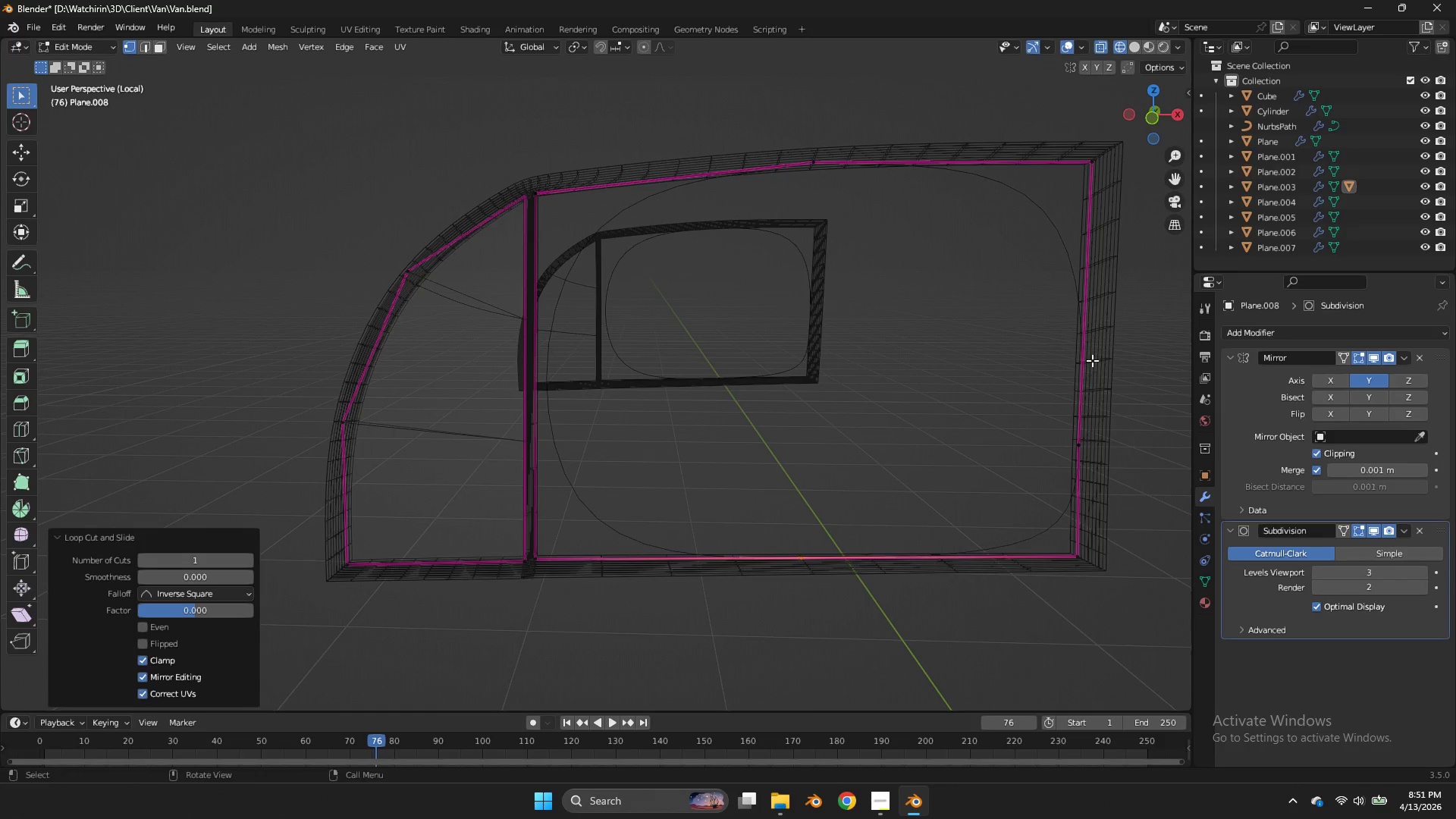 
double_click([1092, 360])
 